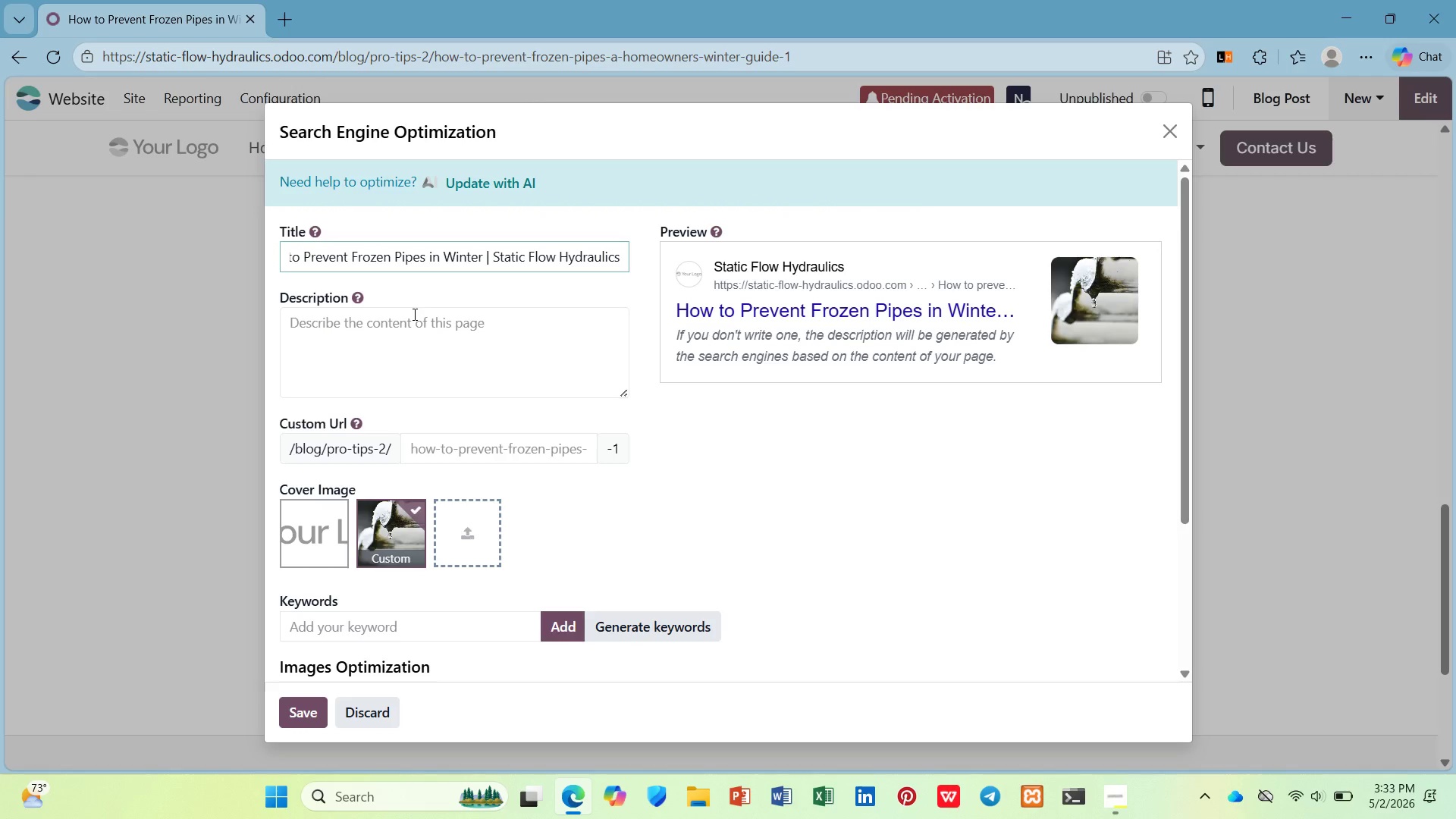 
left_click([367, 324])
 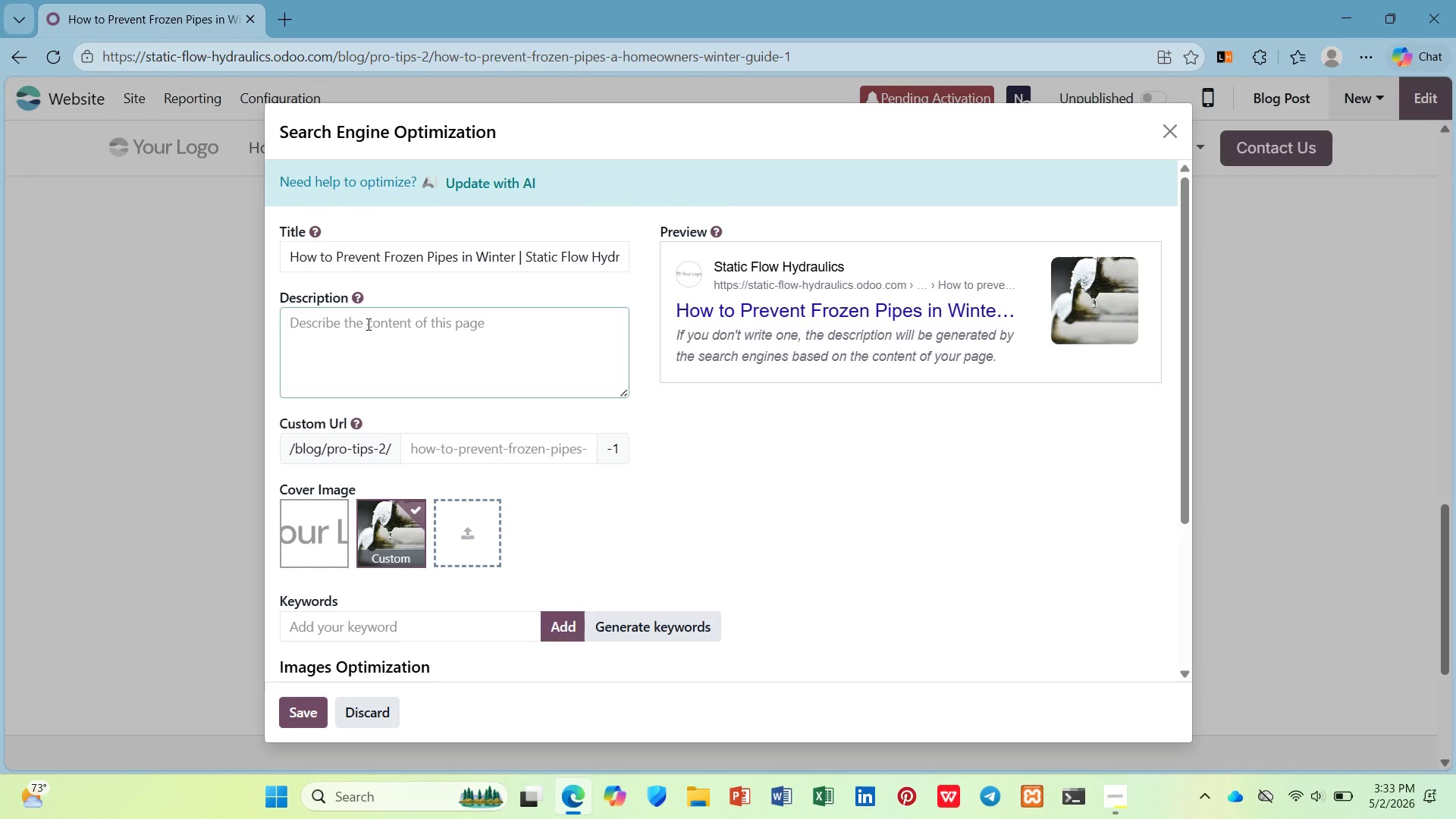 
wait(14.09)
 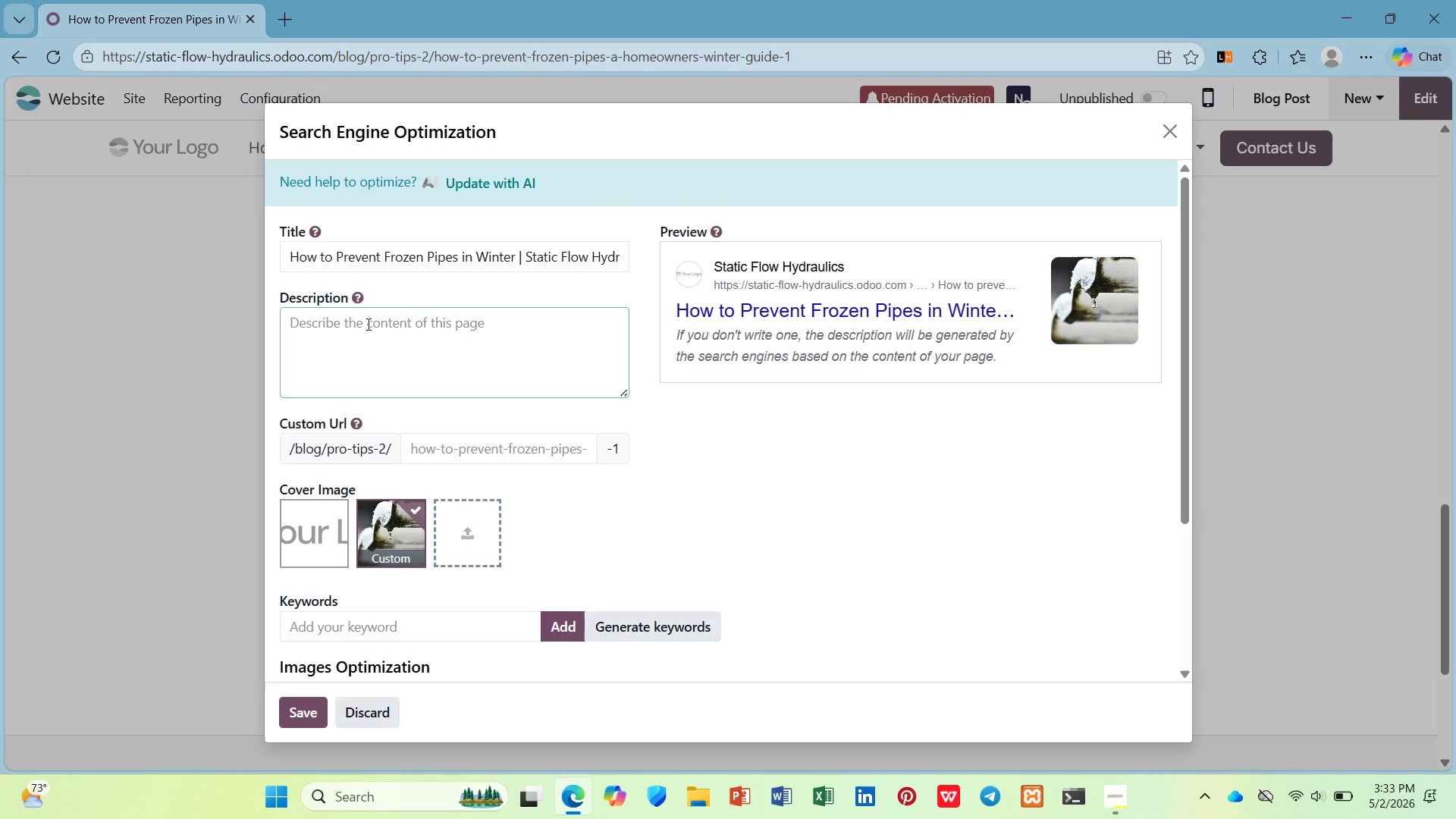 
type(Larn how to prevent frozen pipes this wintr. Siz easy steps to)
 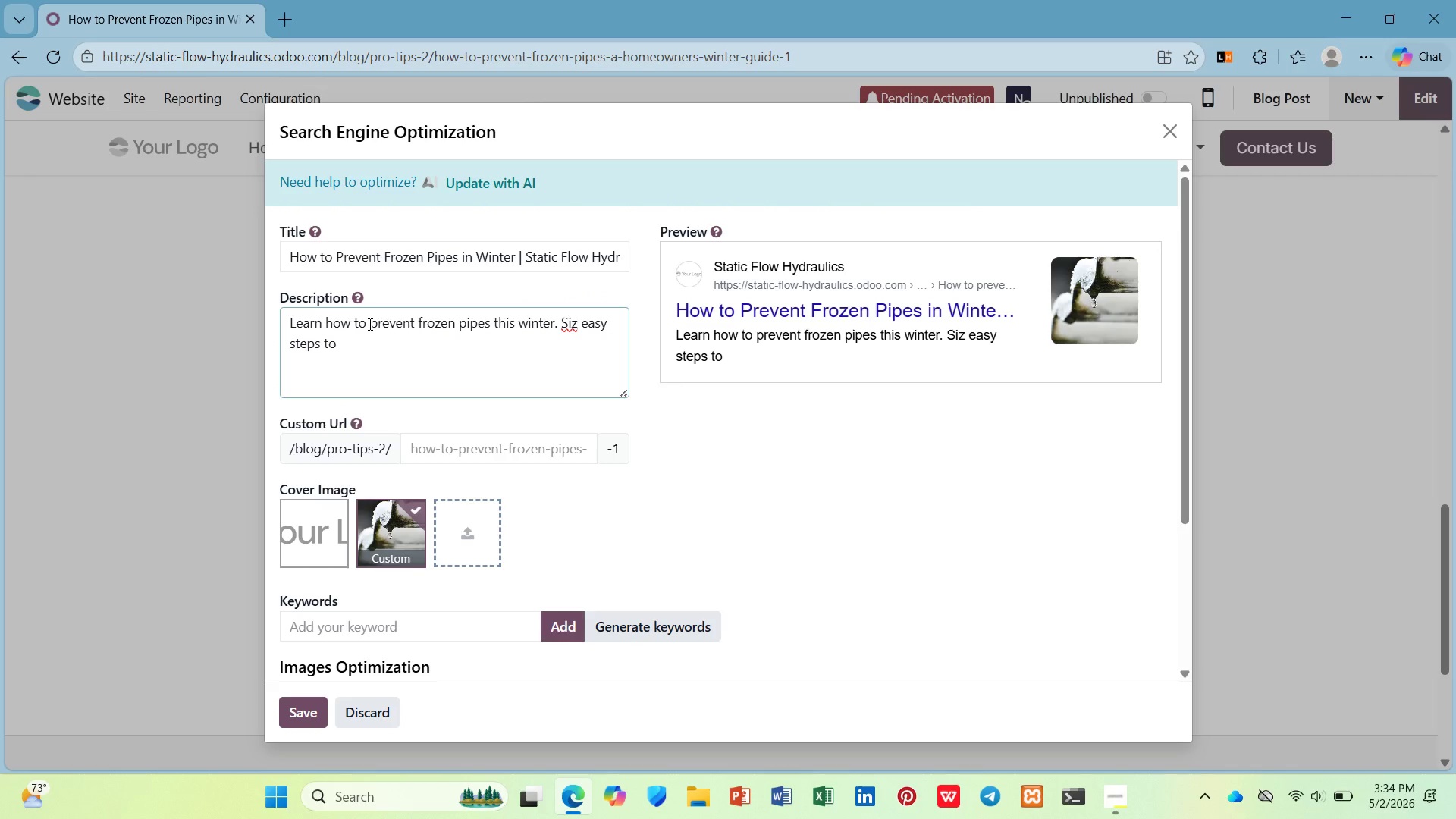 
left_click([573, 319])
 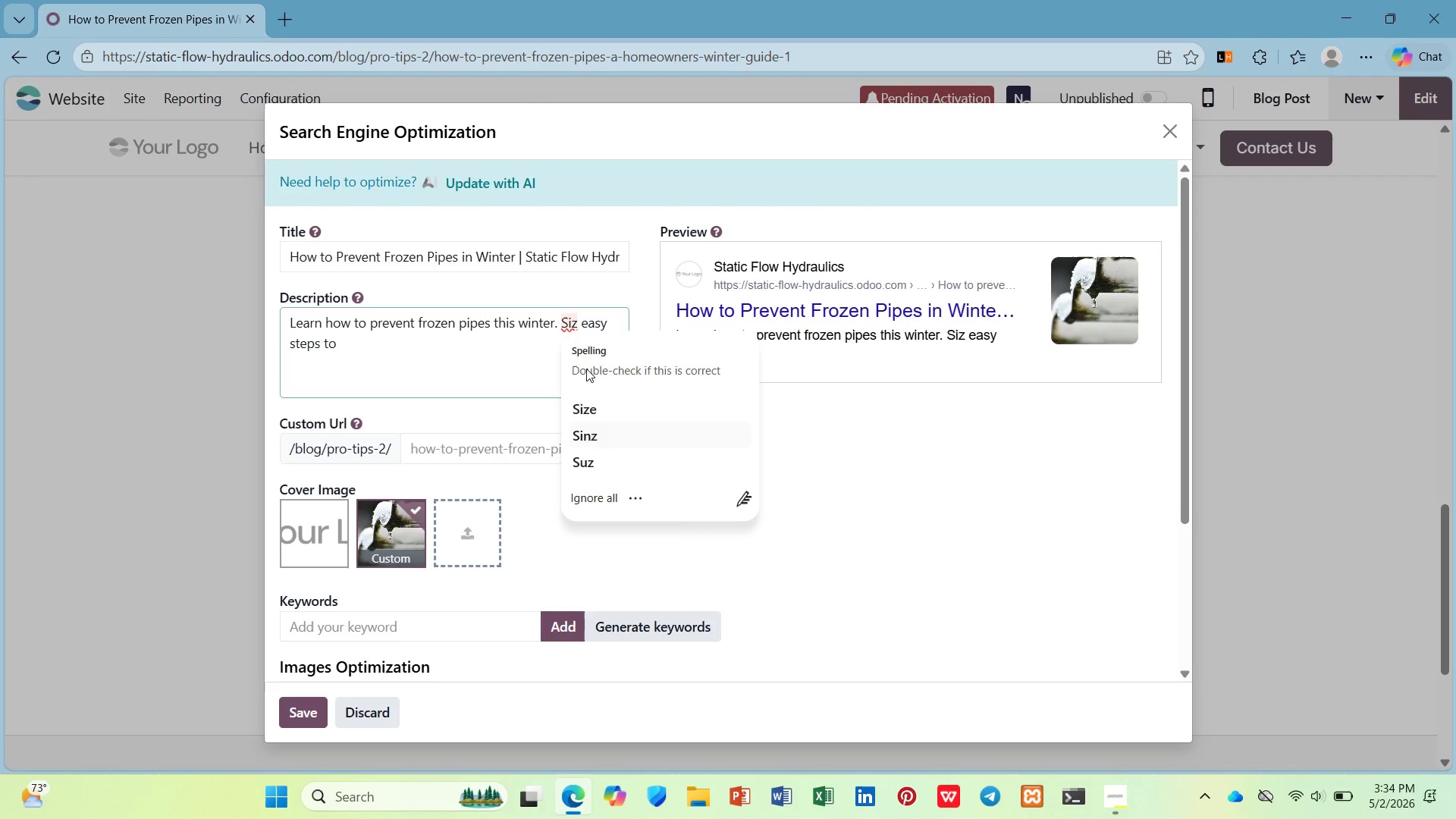 
left_click([582, 321])
 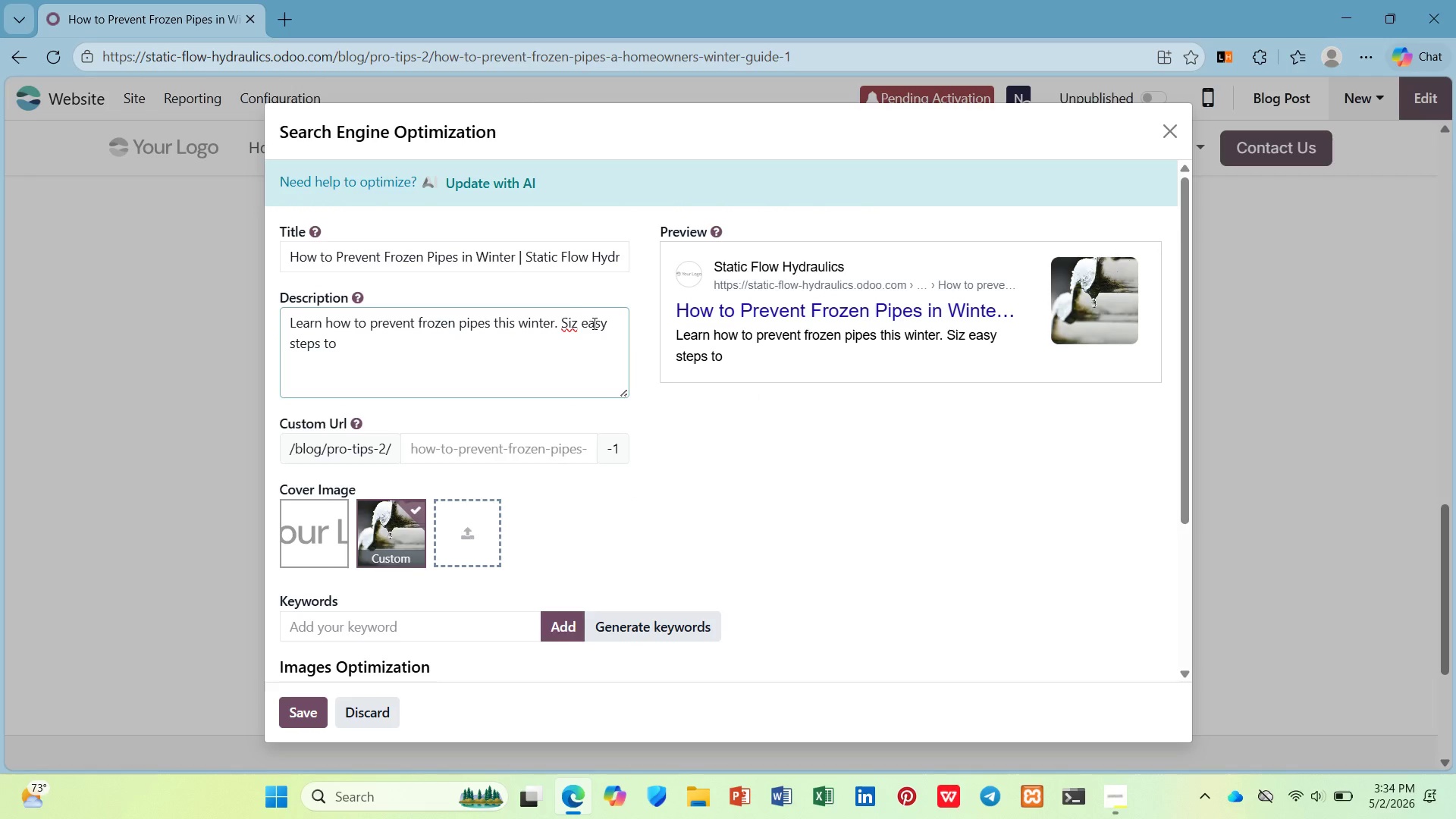 
key(ArrowLeft)
 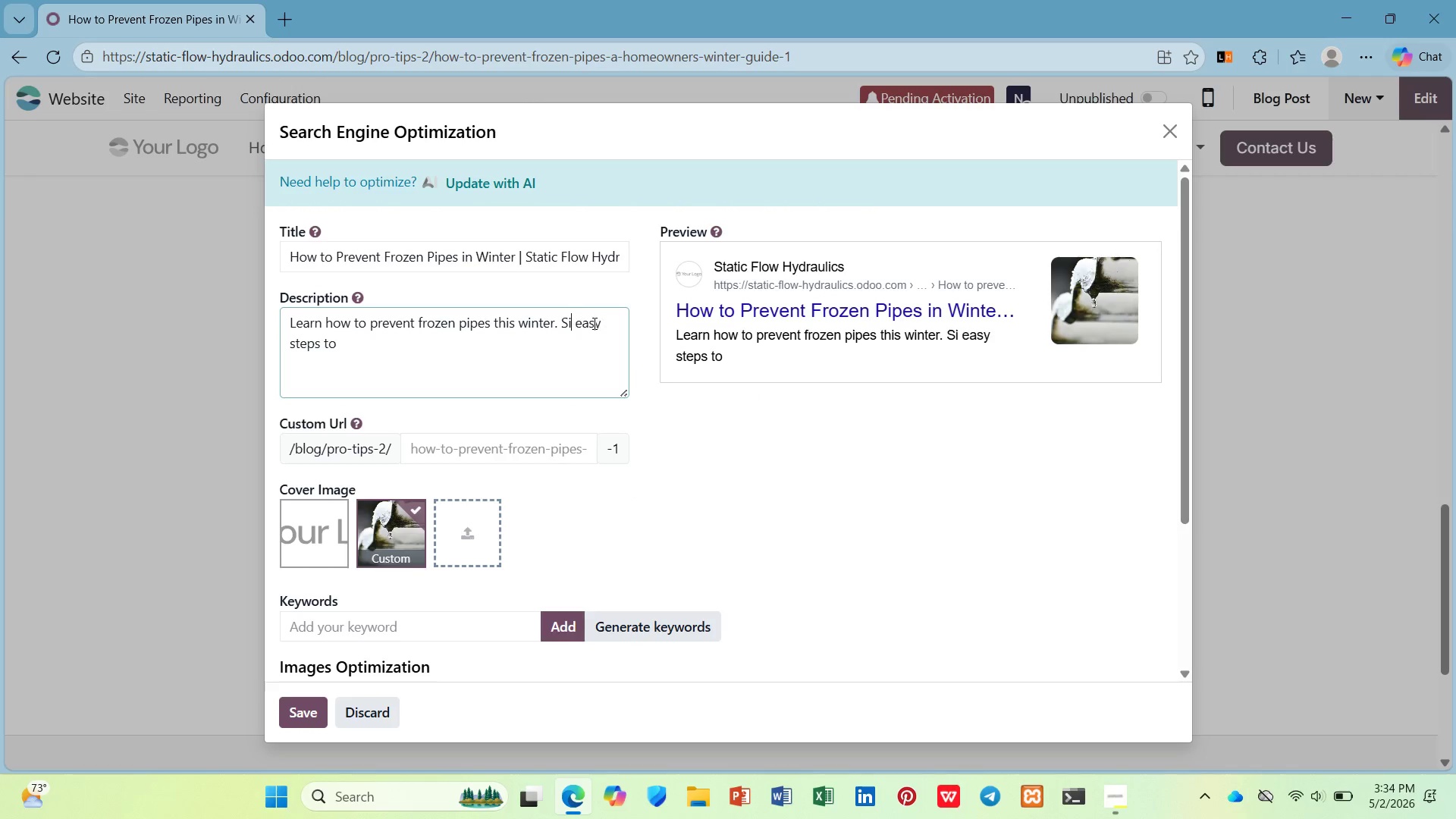 
key(Backspace)
 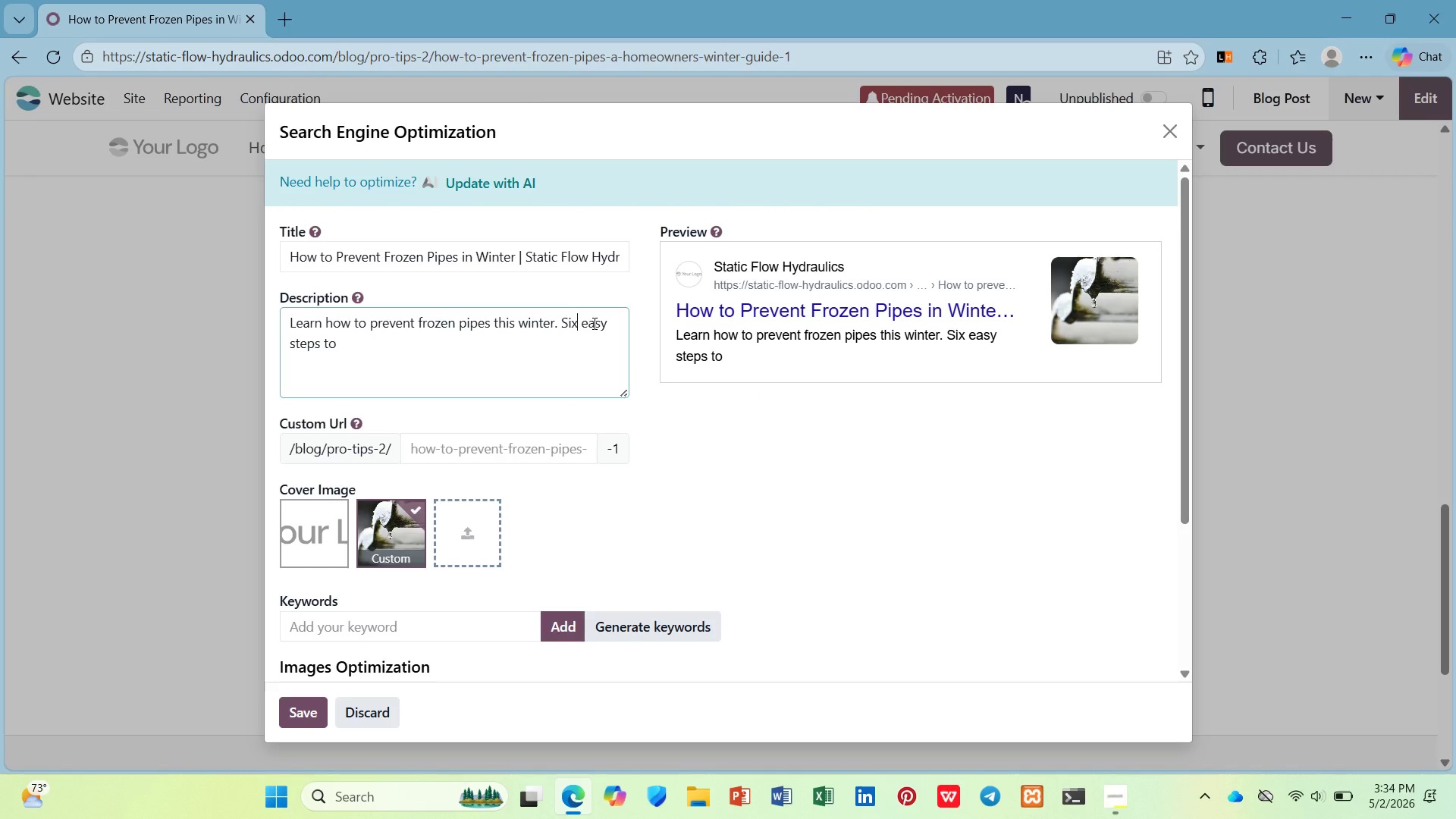 
key(X)
 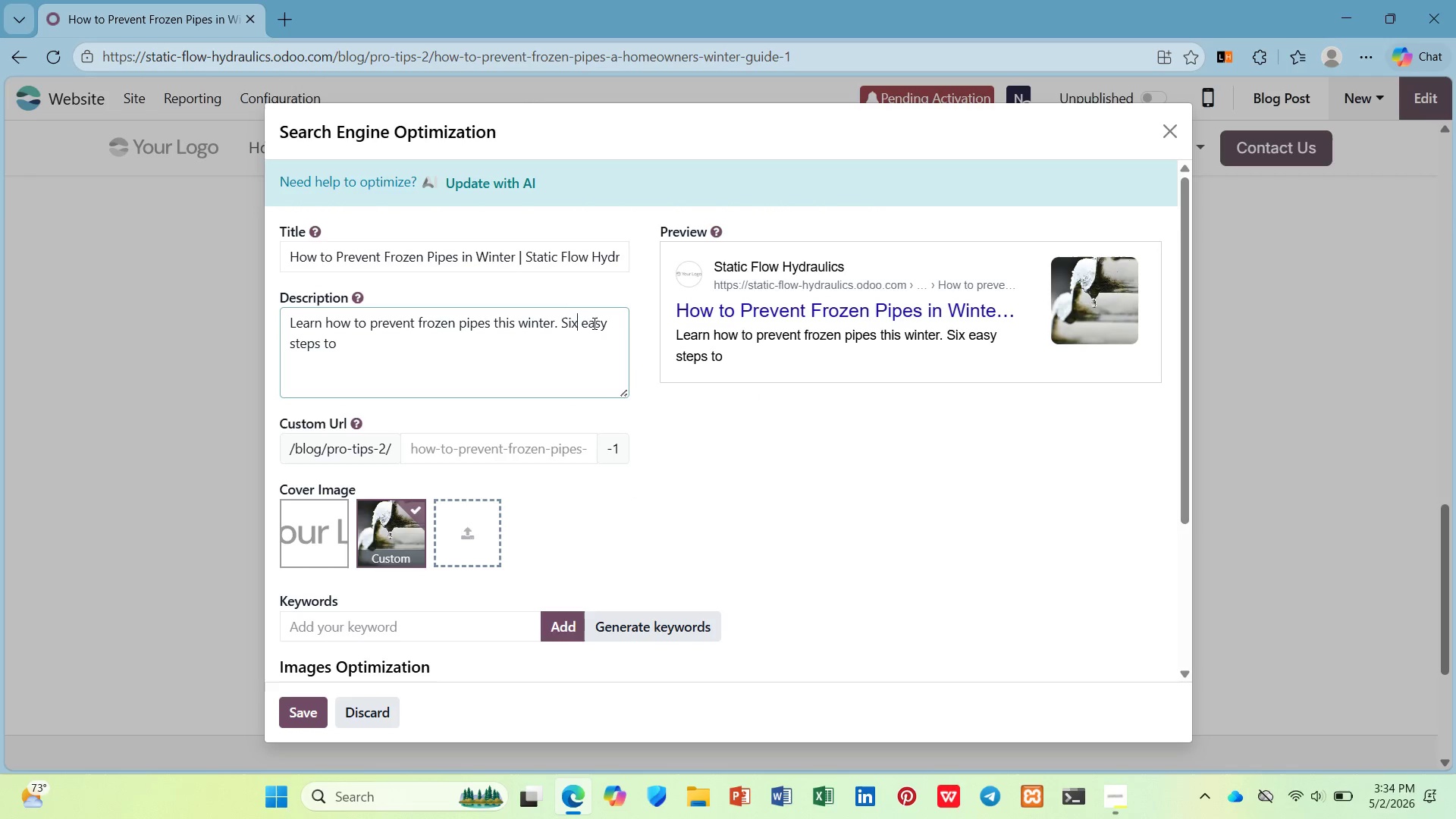 
key(ArrowDown)
 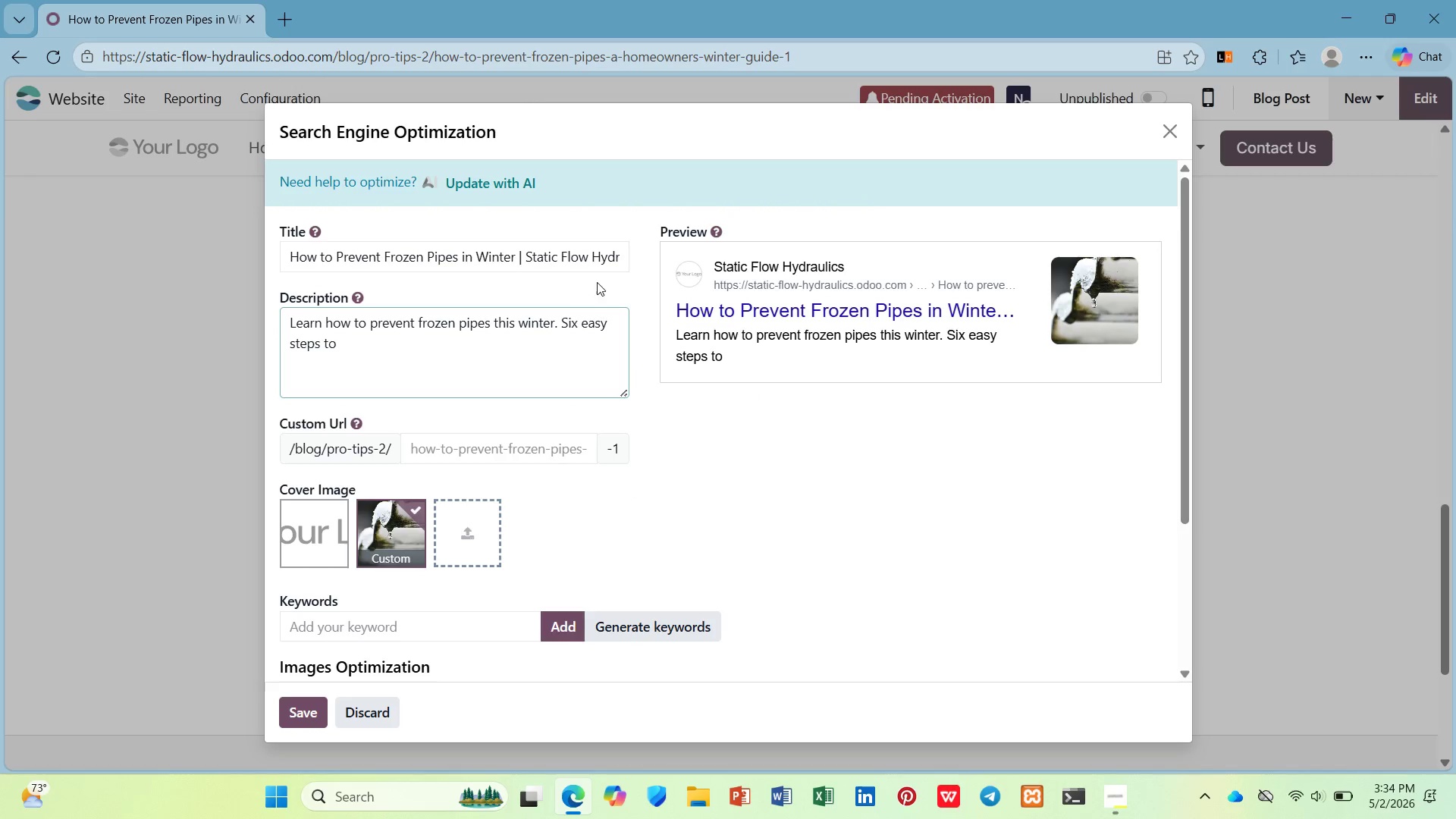 
type(protect)
 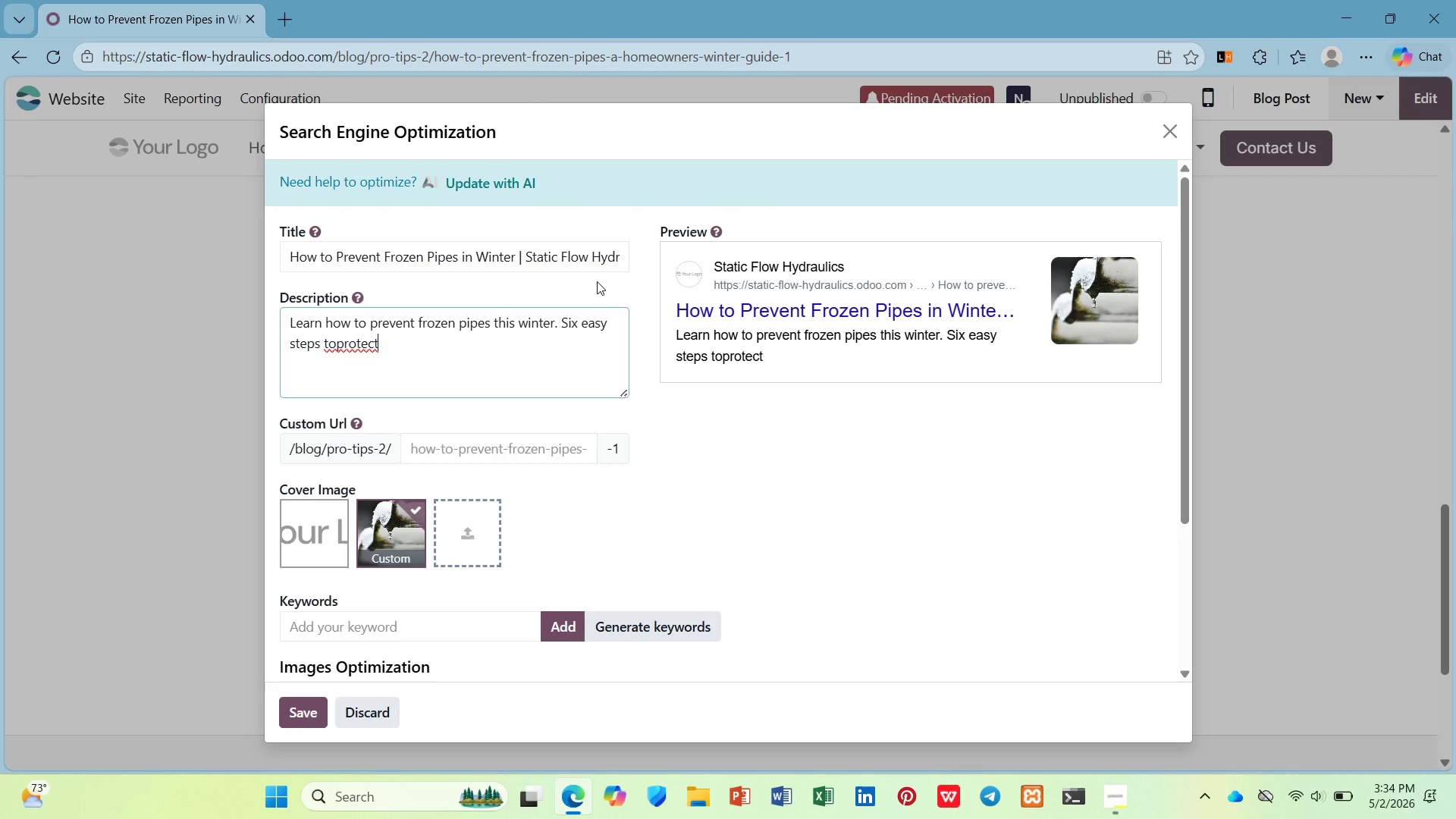 
wait(5.95)
 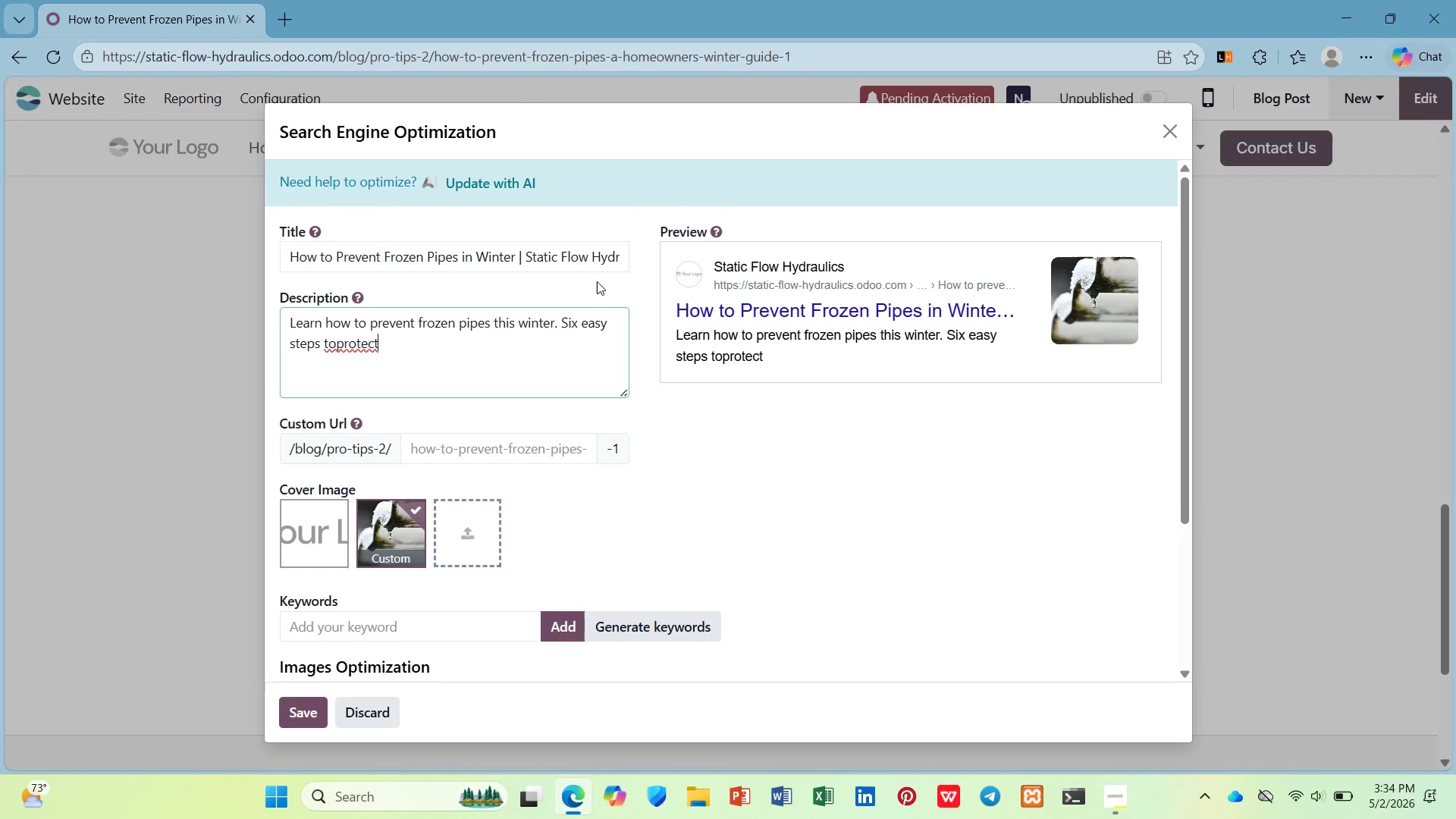 
key(ArrowLeft)
 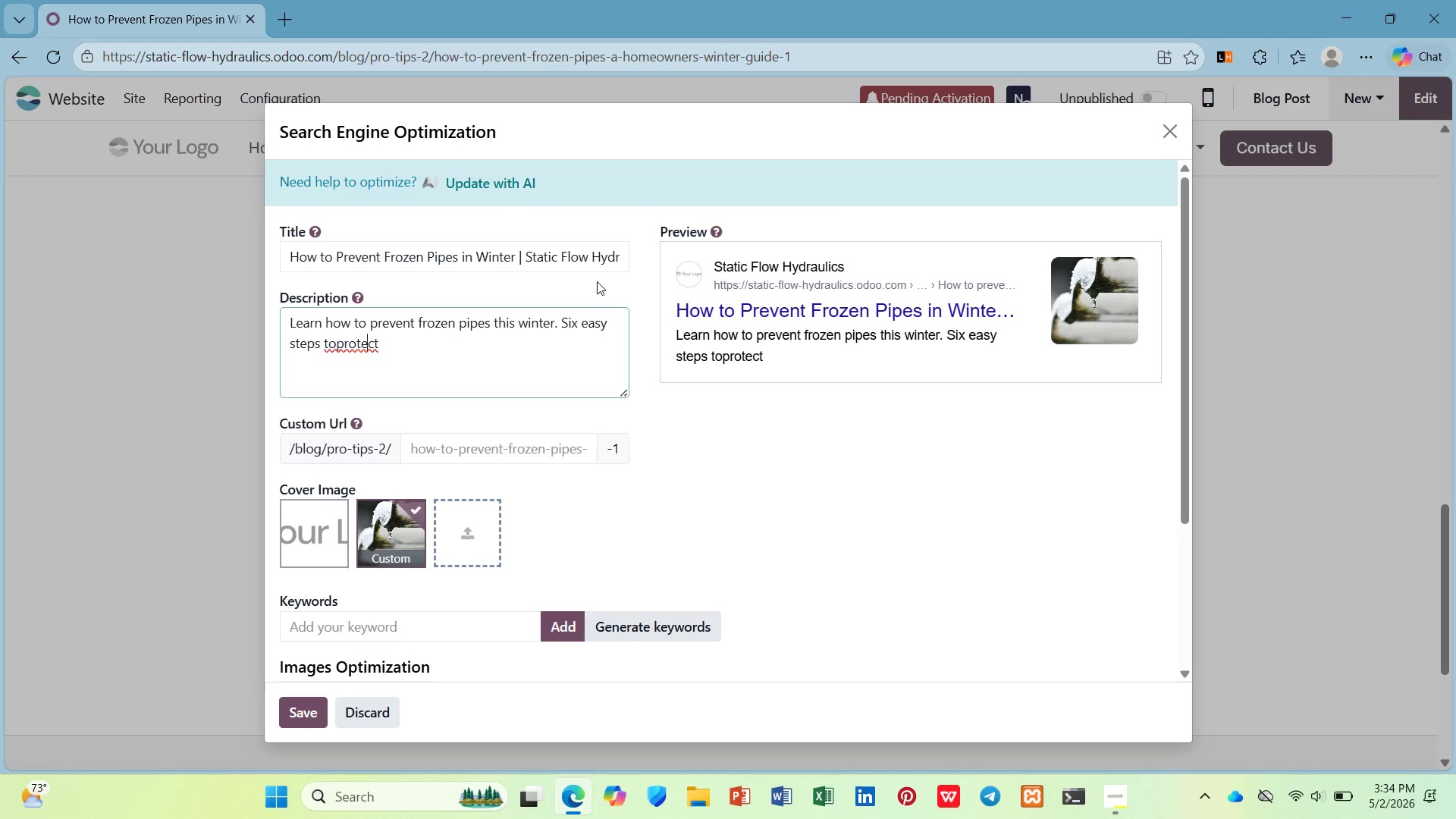 
key(ArrowLeft)
 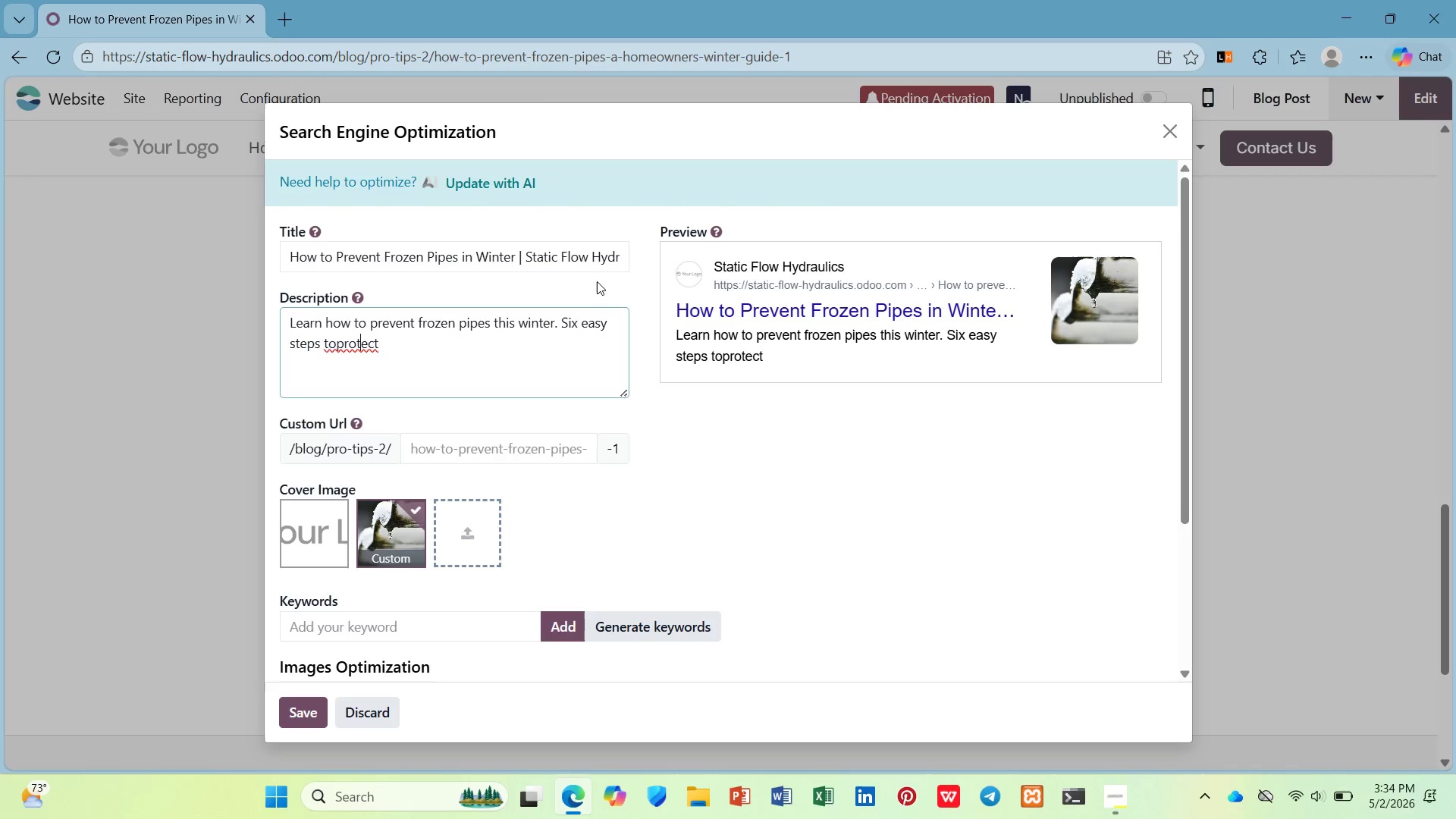 
key(ArrowLeft)
 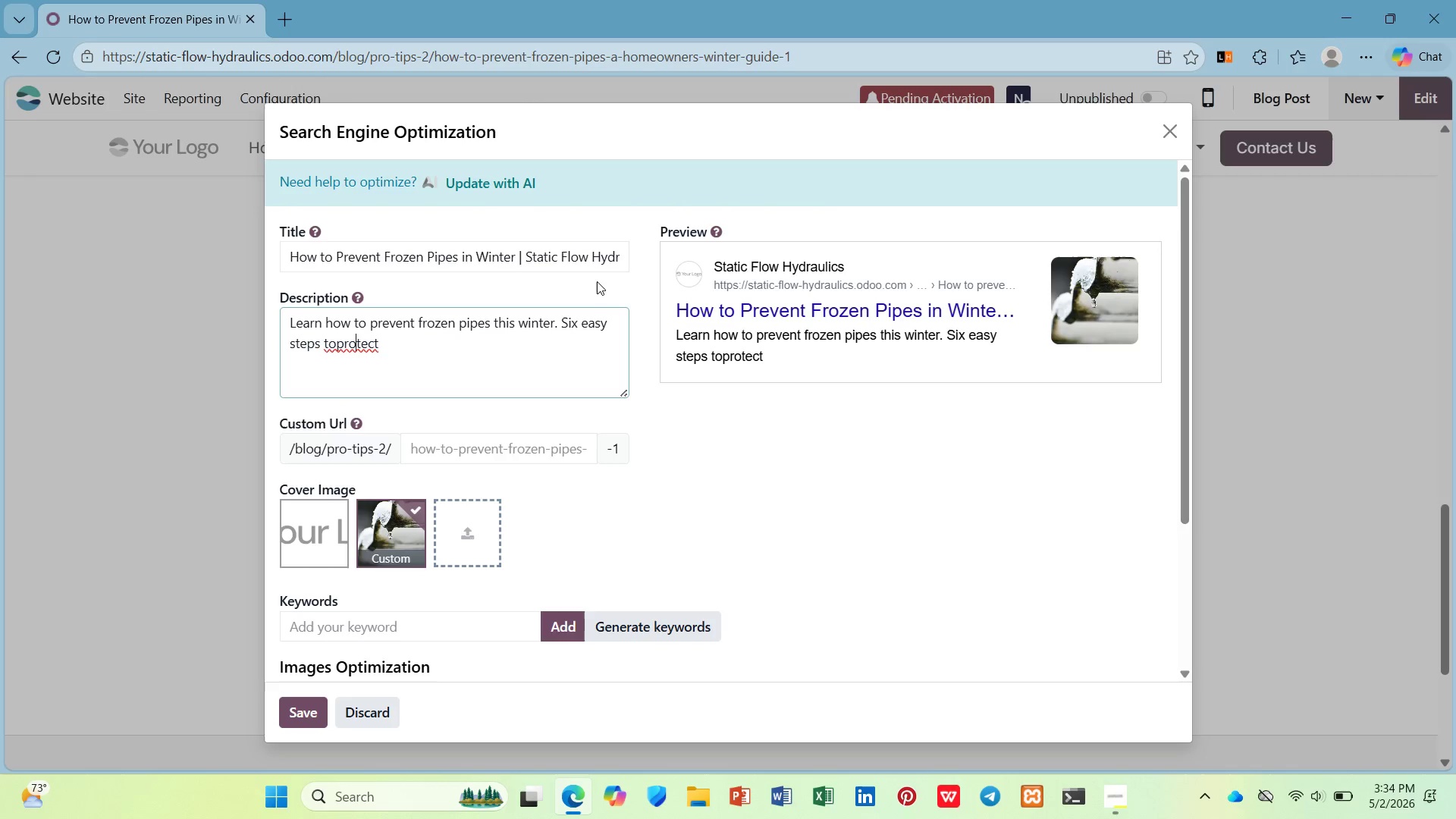 
key(ArrowLeft)
 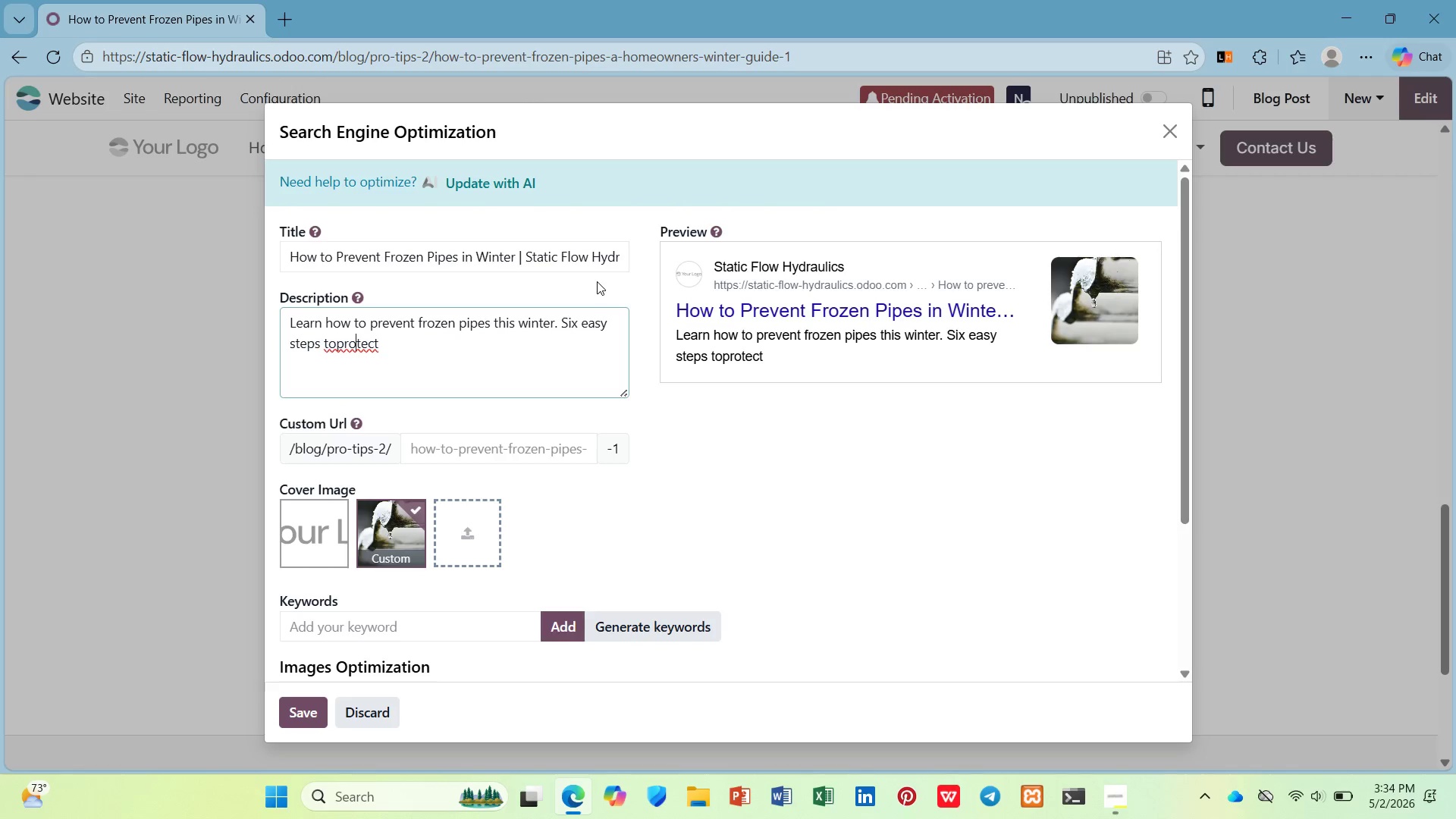 
key(ArrowLeft)
 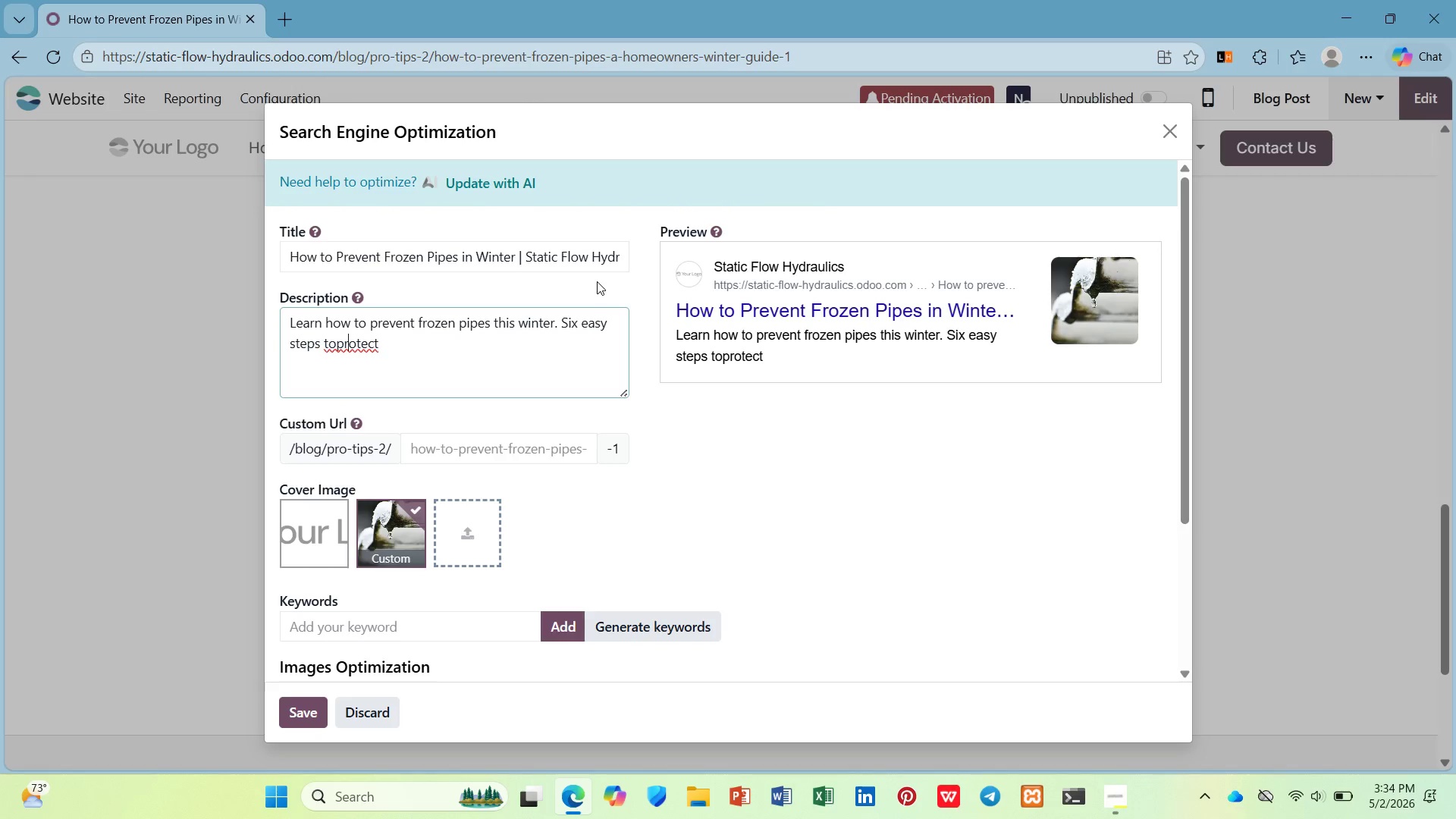 
key(ArrowLeft)
 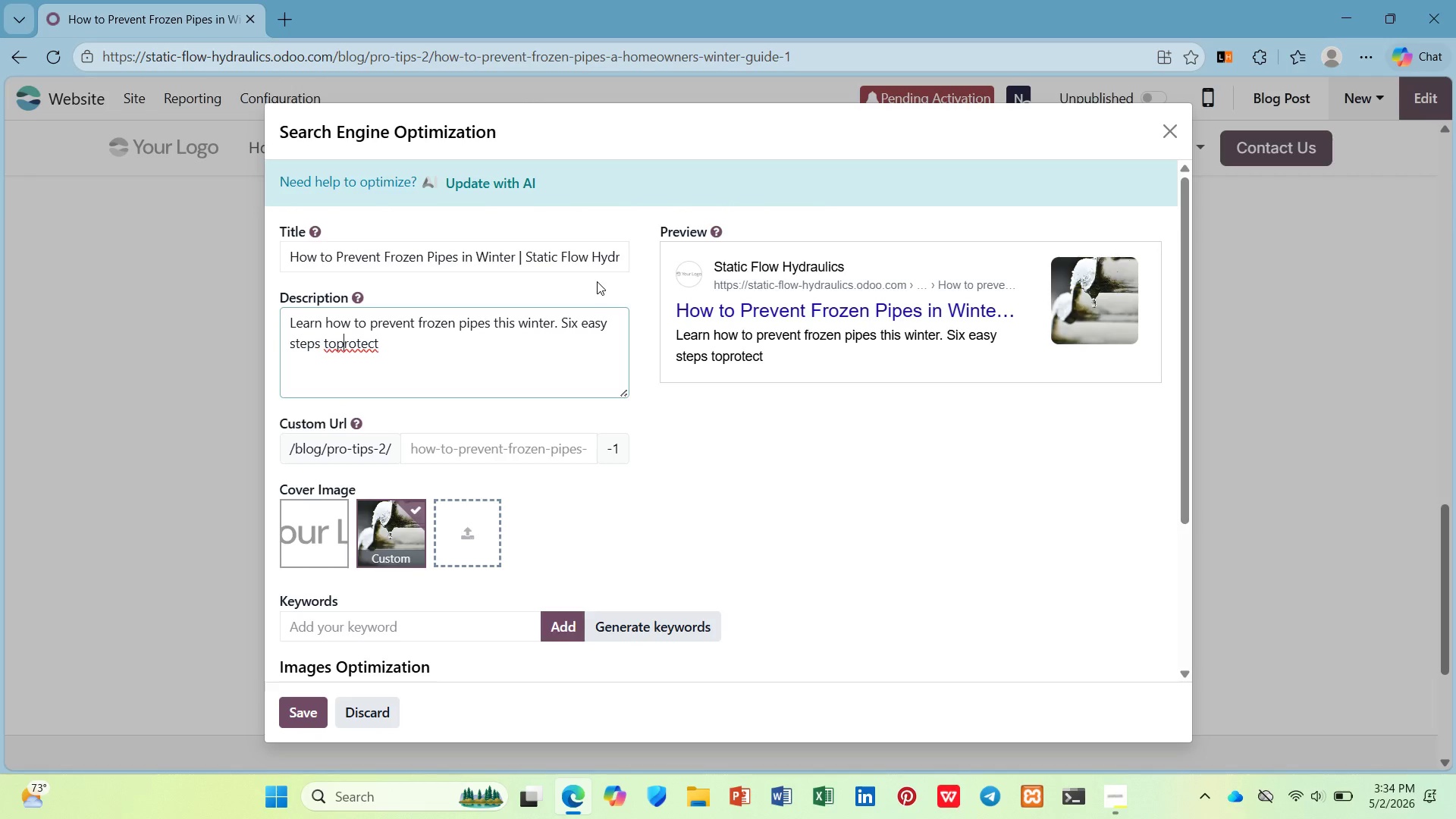 
key(ArrowLeft)
 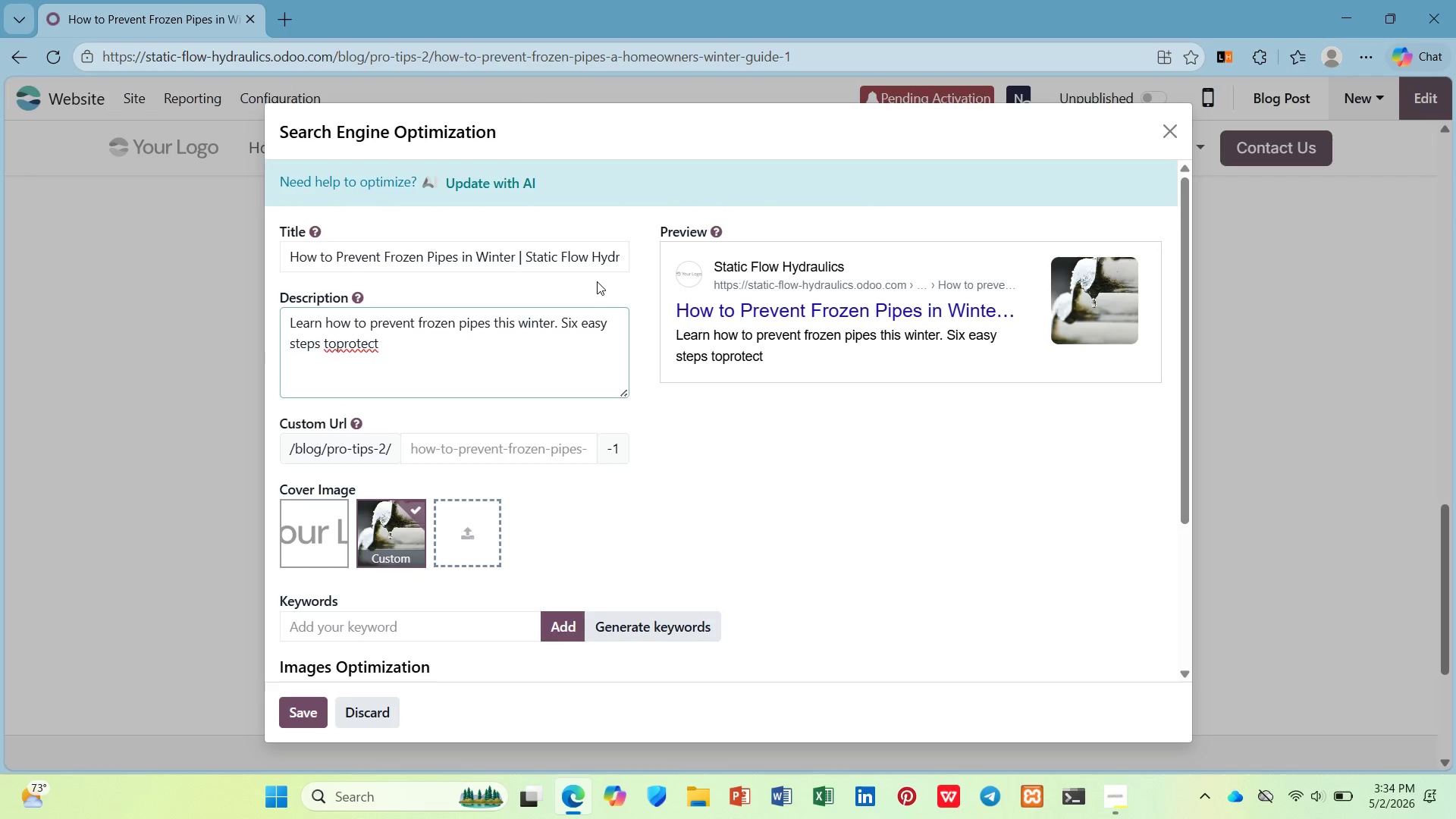 
key(Space)
 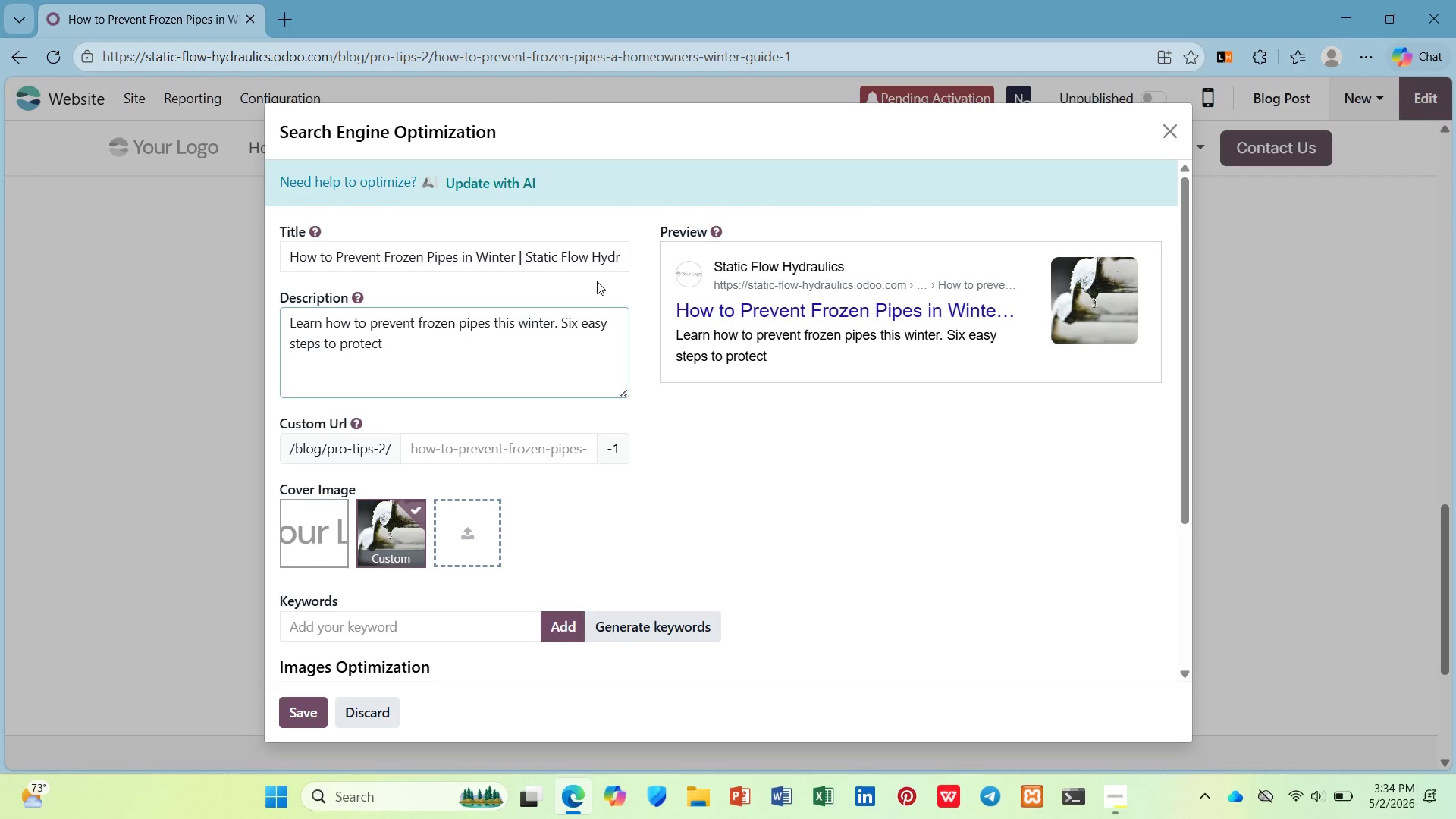 
key(ArrowDown)
 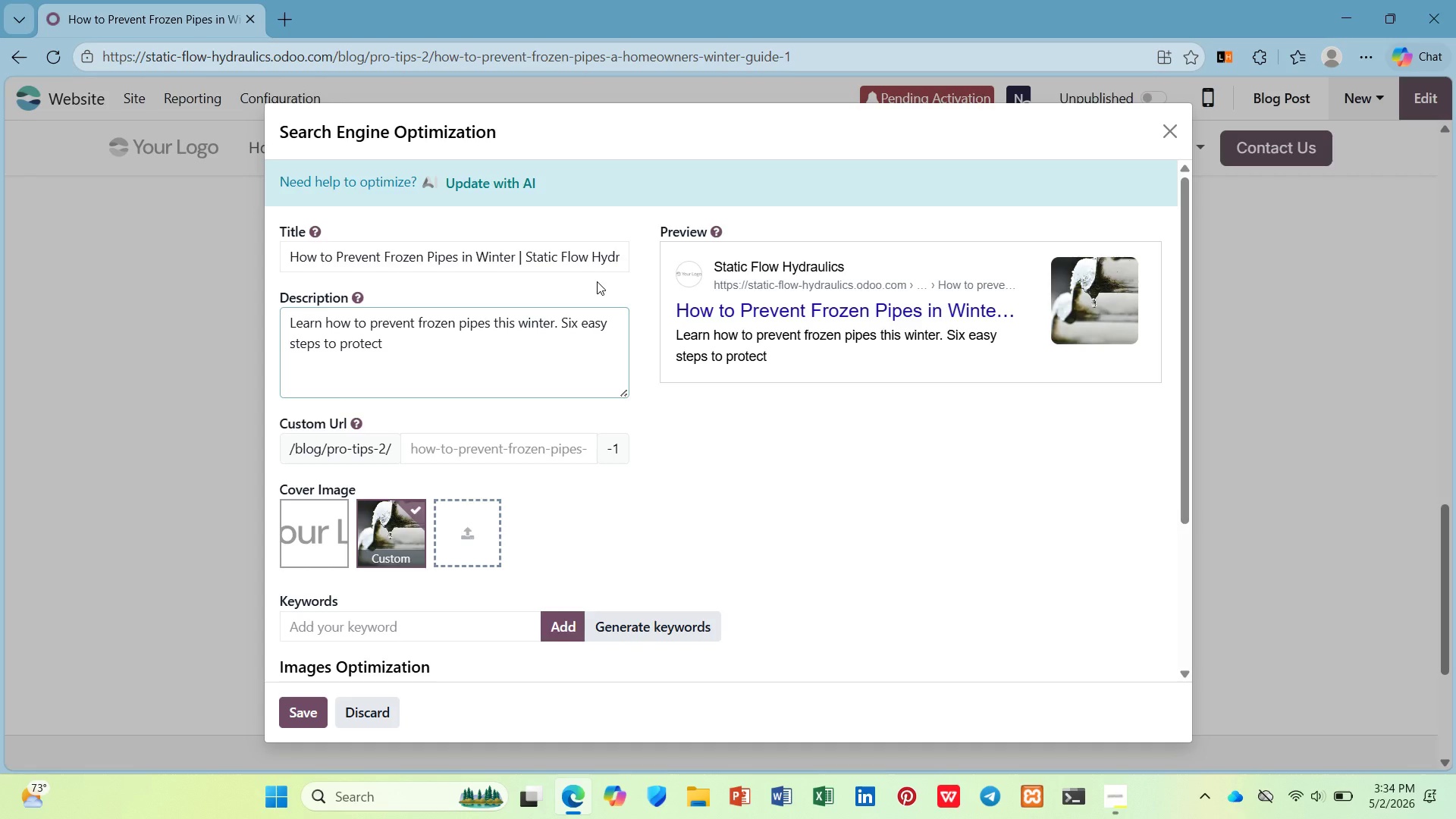 
type(you)
key(Backspace)
key(Backspace)
key(Backspace)
type( your North Hills home from costly burst pipe damage.)
 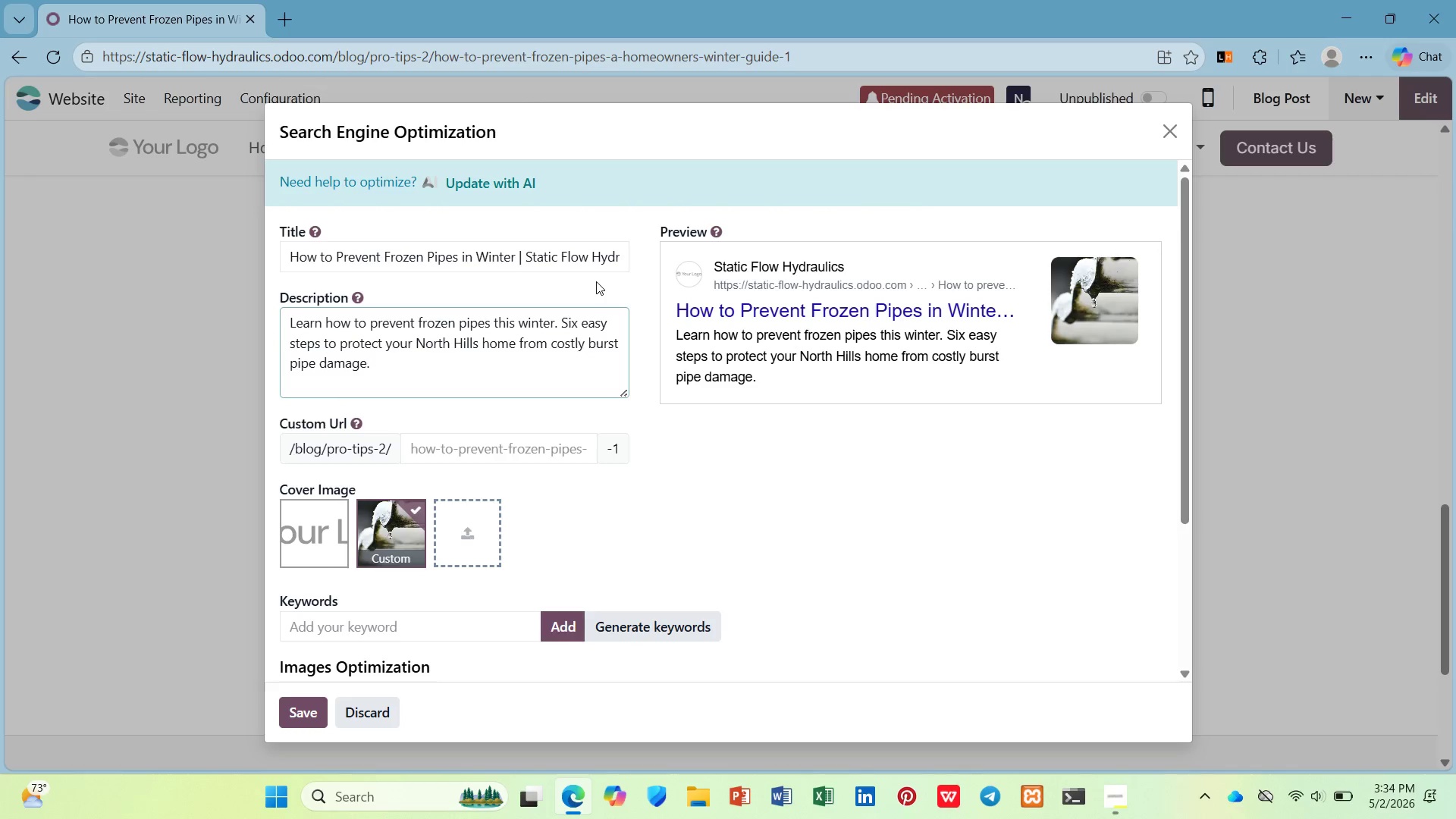 
left_click([569, 454])
 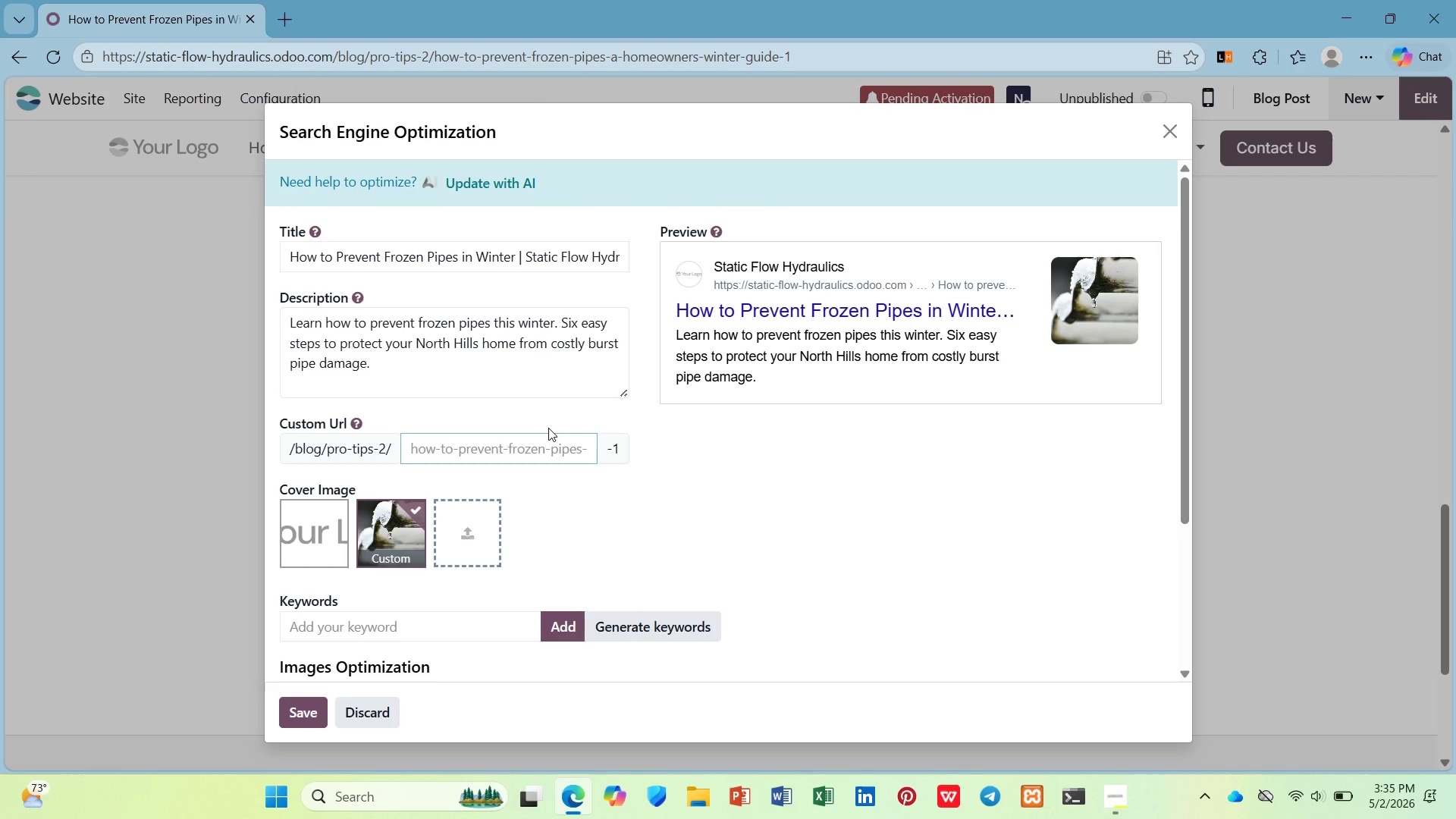 
type(prevent frozen pe)
key(Backspace)
type(ipes wintr)
 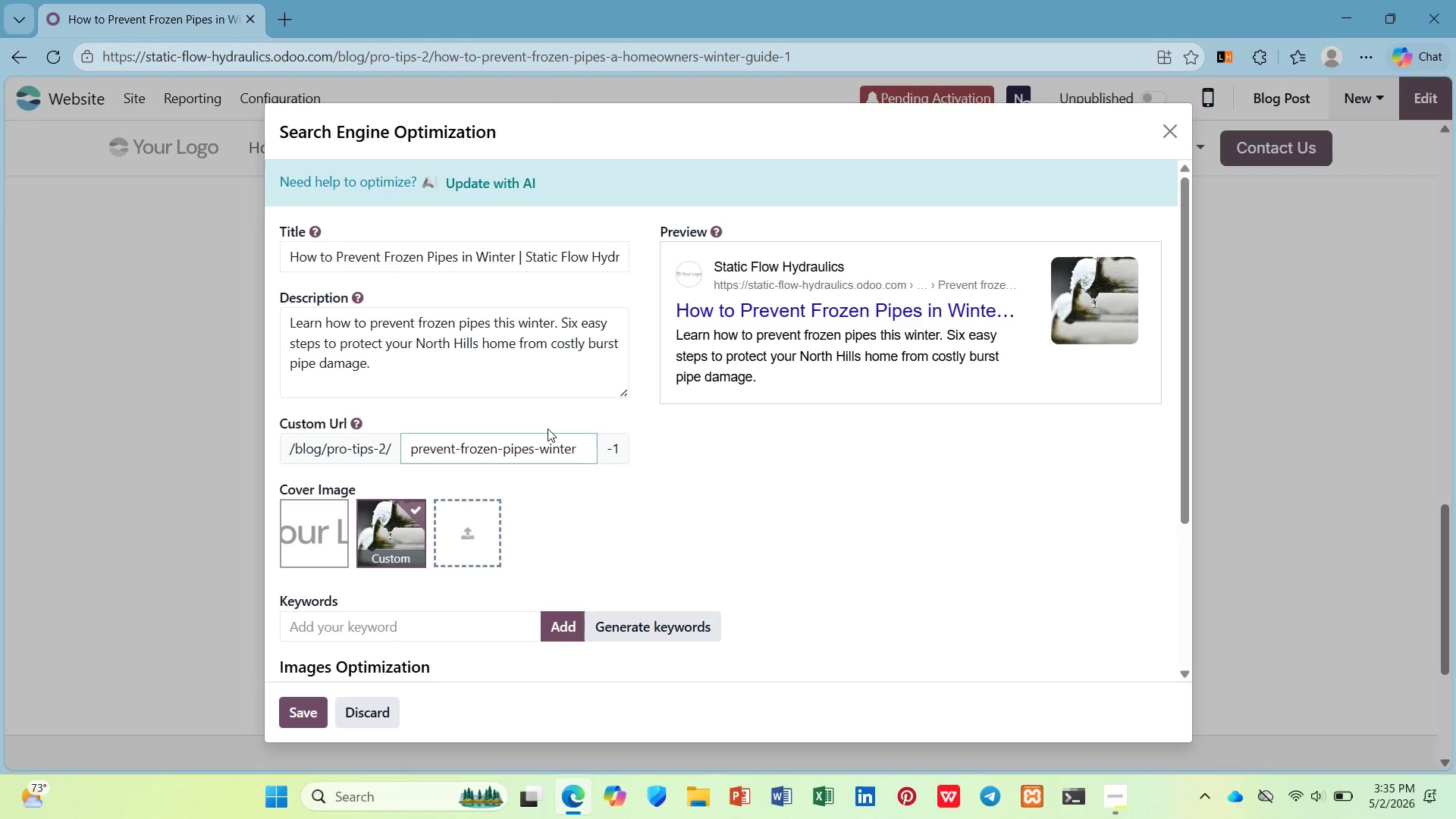 
hold_key(key=E, duration=0.31)
 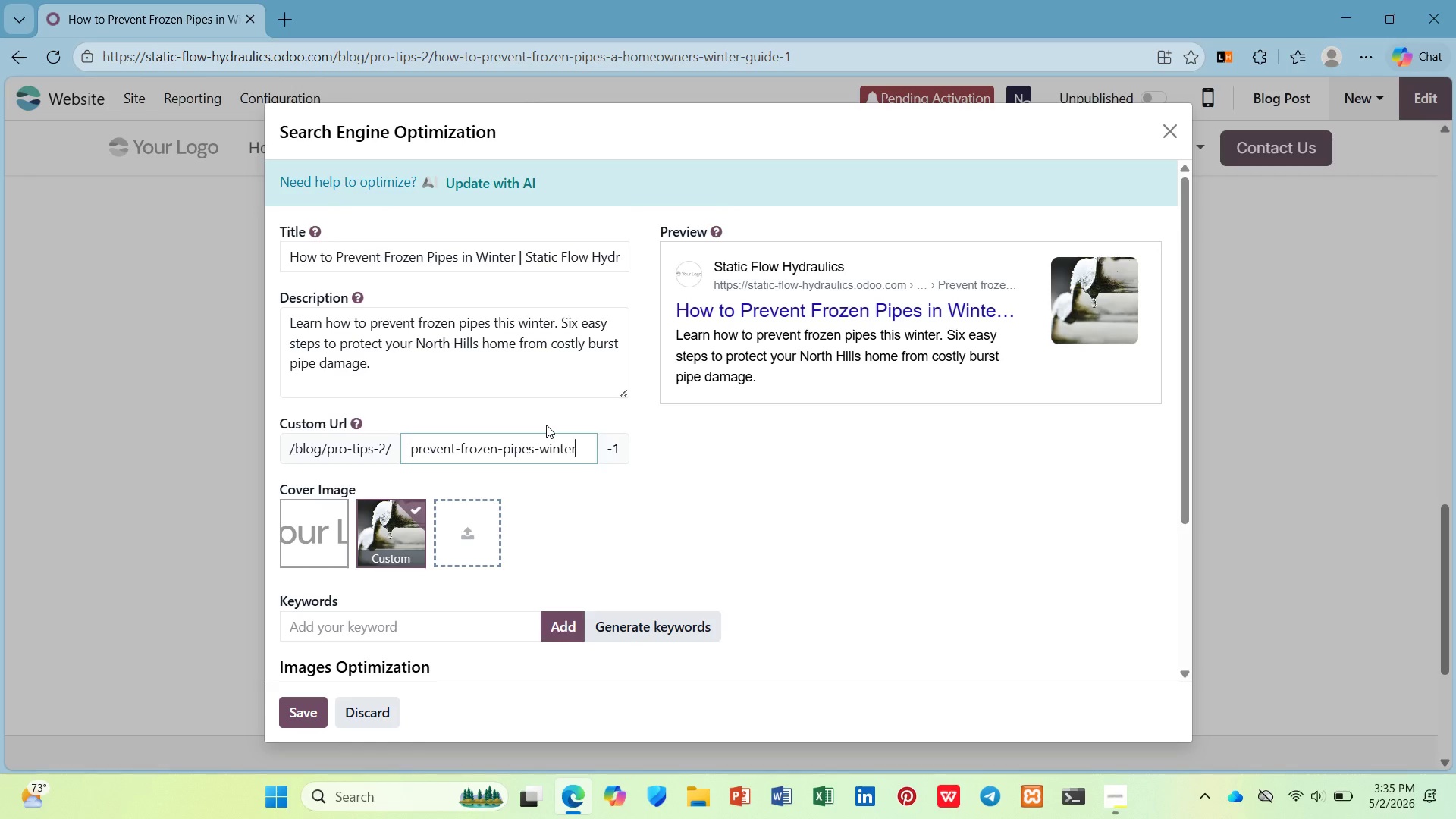 
scroll: coordinate [546, 425], scroll_direction: down, amount: 2.0
 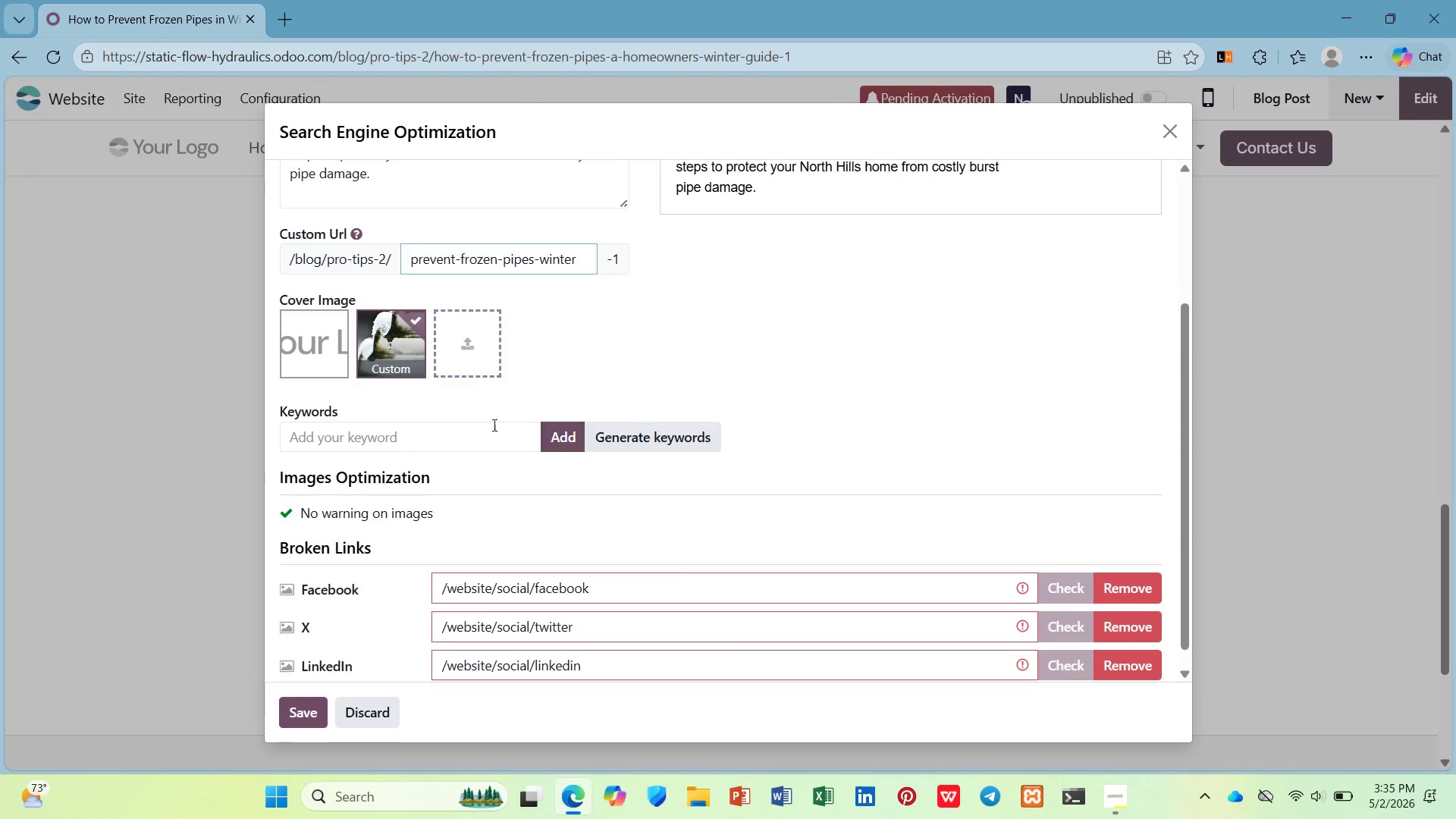 
left_click([492, 425])
 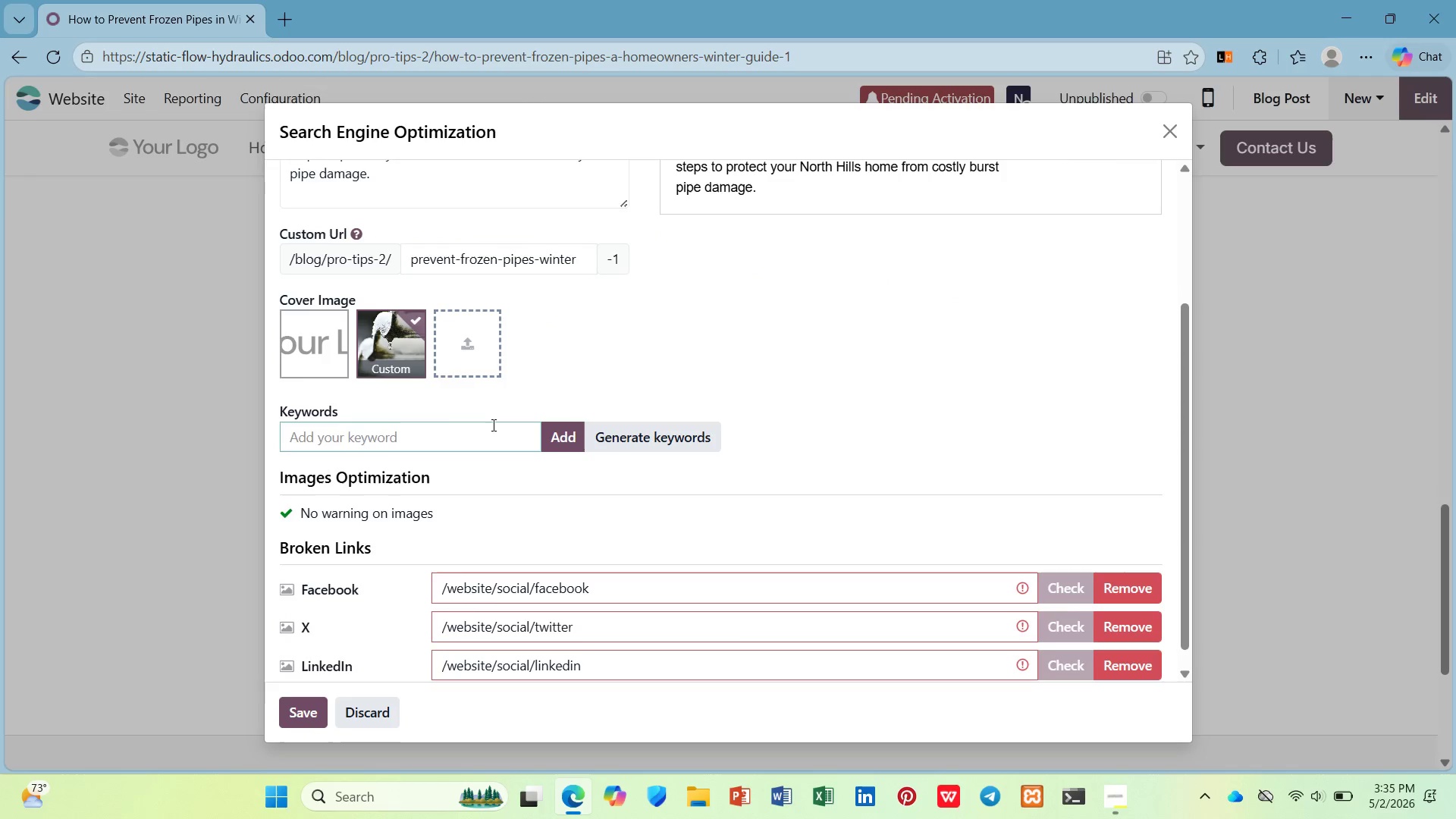 
type(frozne)
key(Backspace)
key(Backspace)
type(en pie)
key(Backspace)
type(pes)
 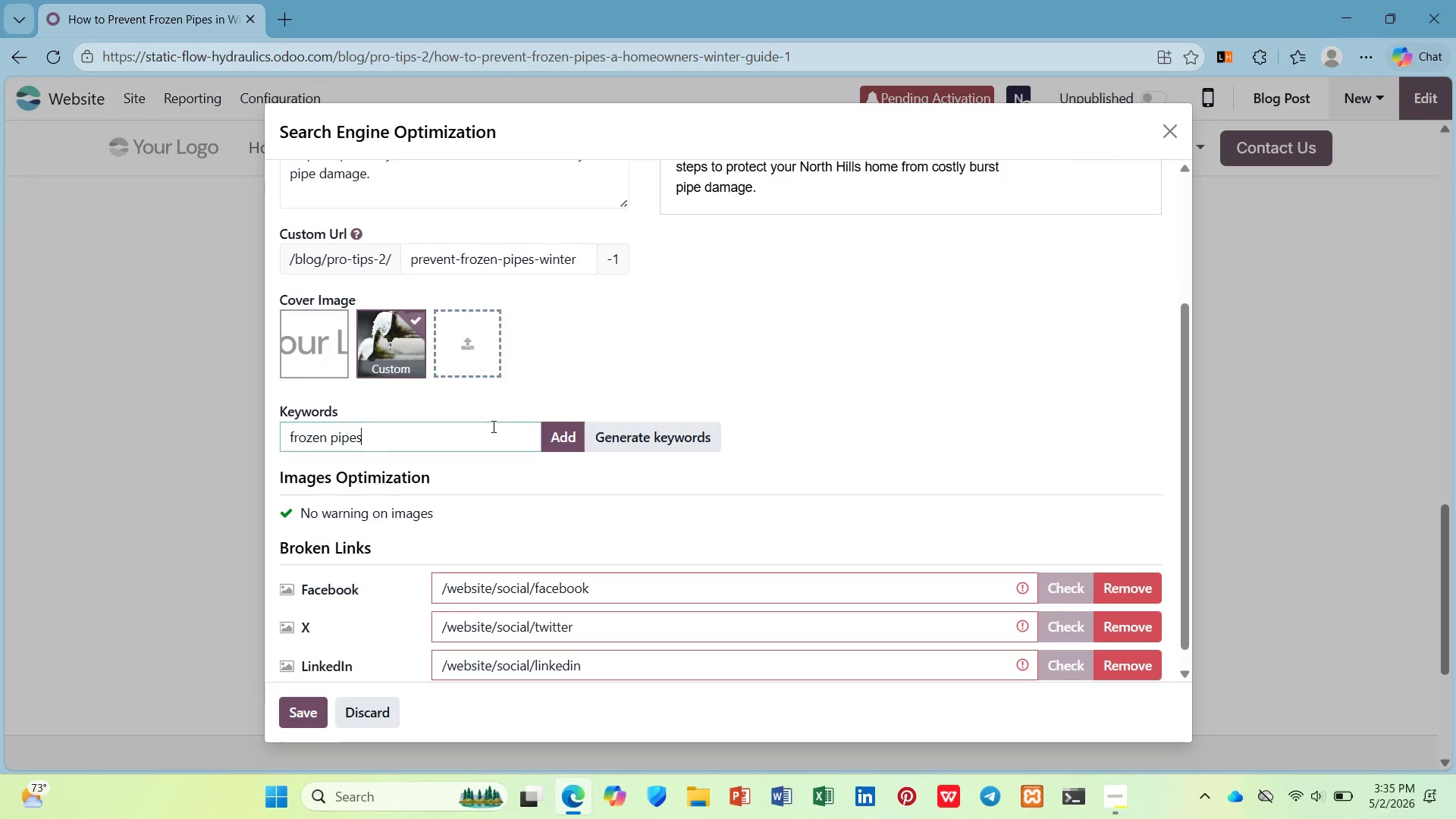 
key(Enter)
 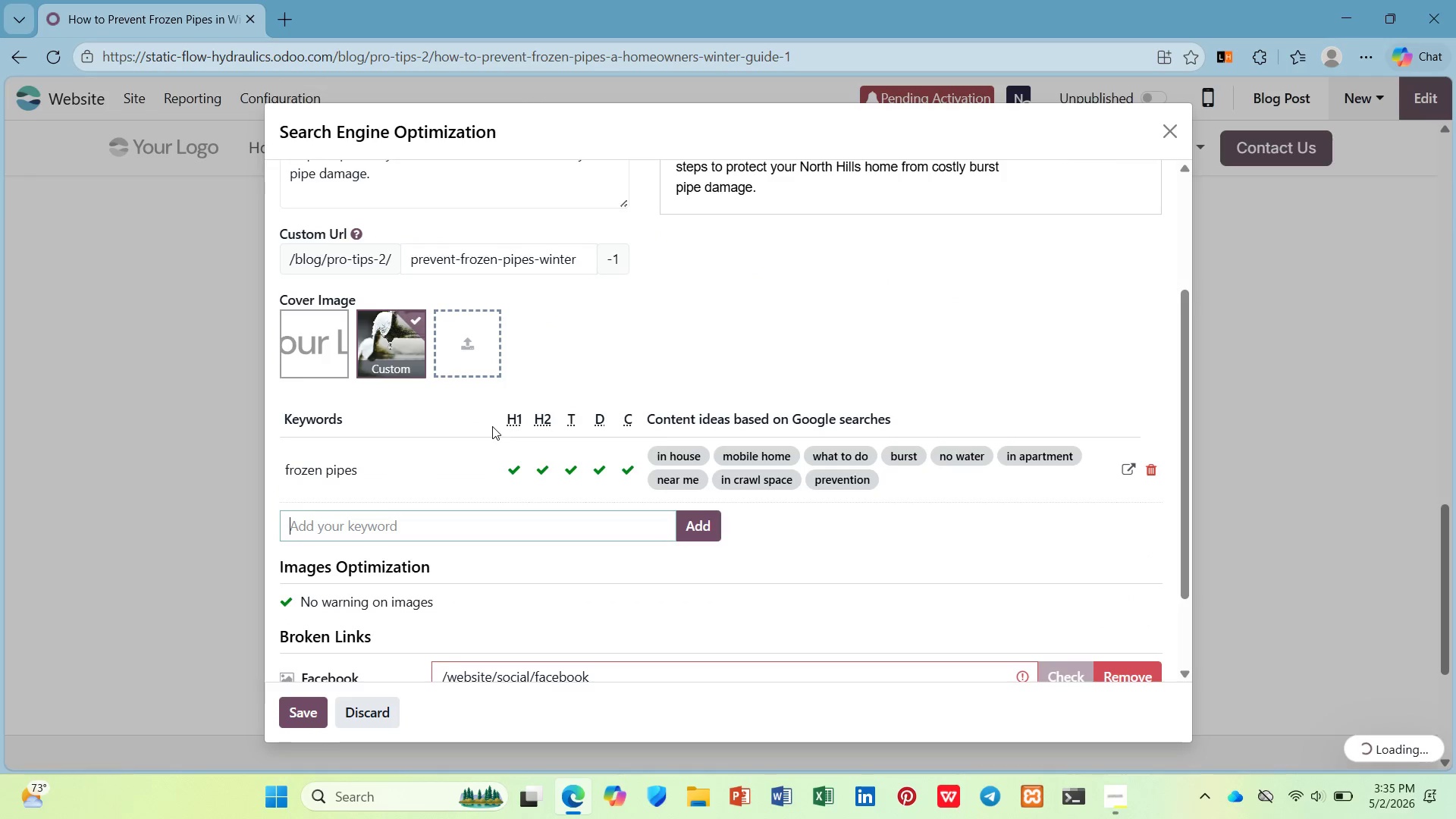 
scroll: coordinate [492, 426], scroll_direction: up, amount: 1.0
 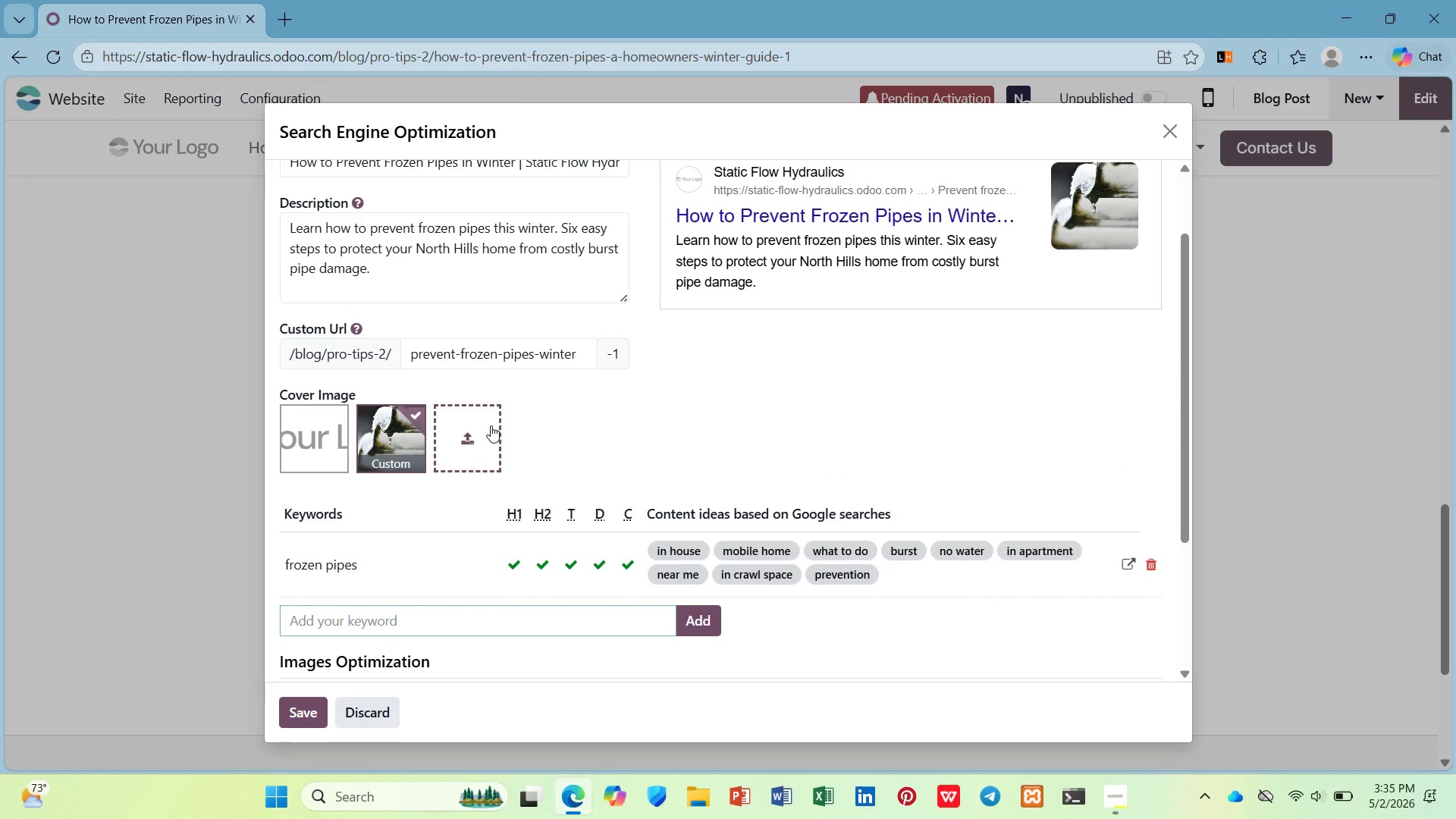 
type(pipe damage)
 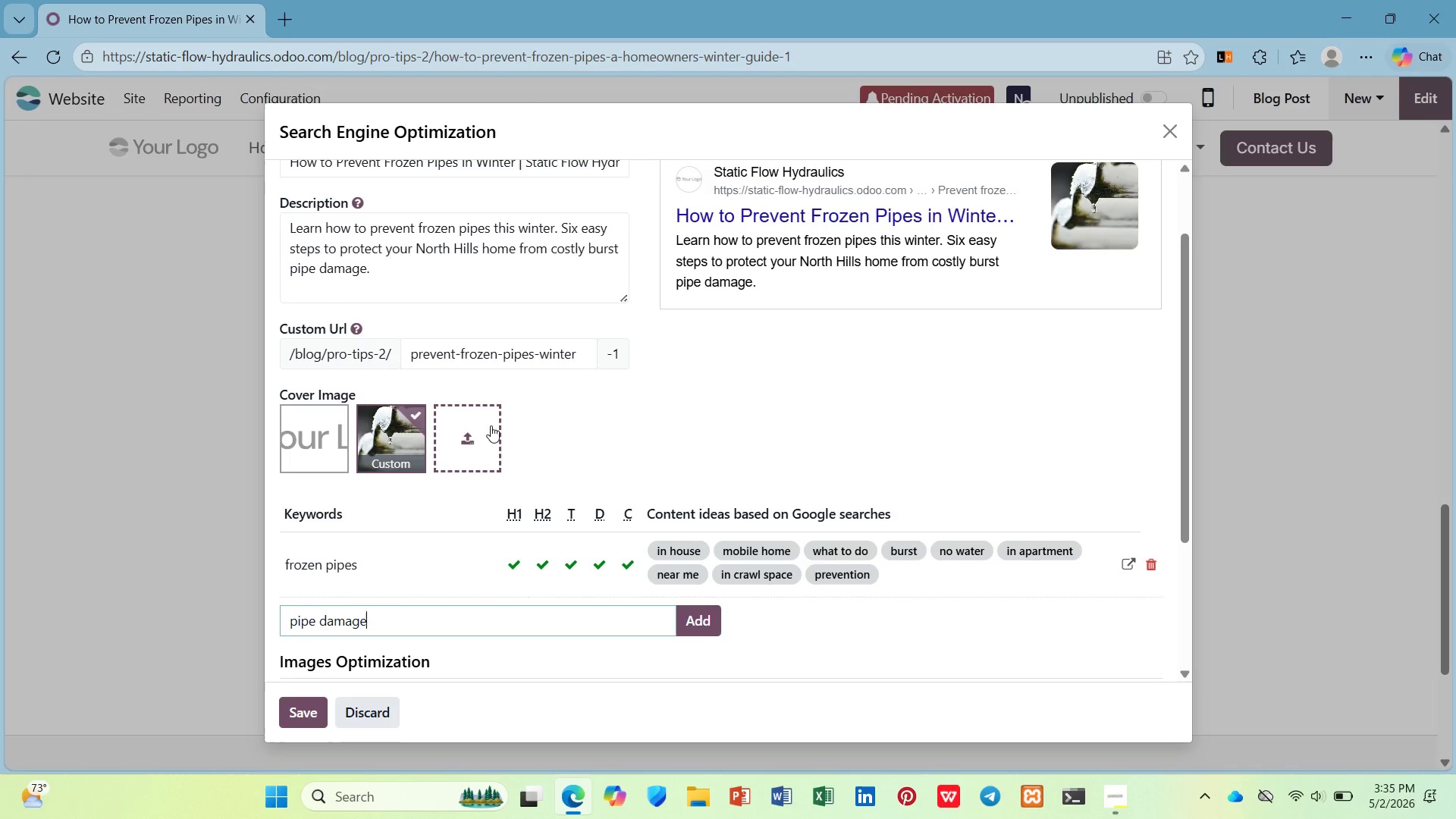 
key(Enter)
 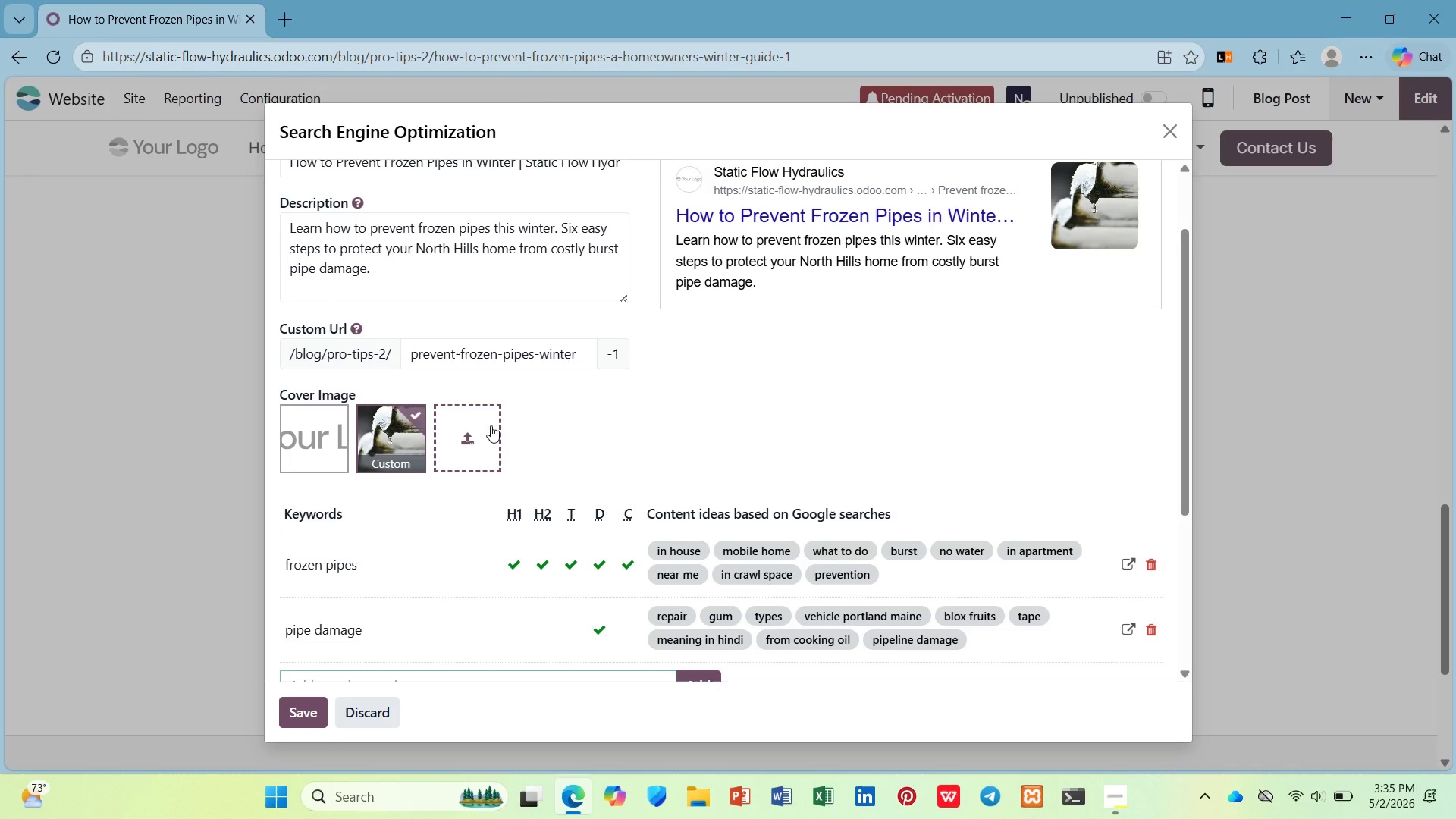 
scroll: coordinate [489, 425], scroll_direction: up, amount: 2.0
 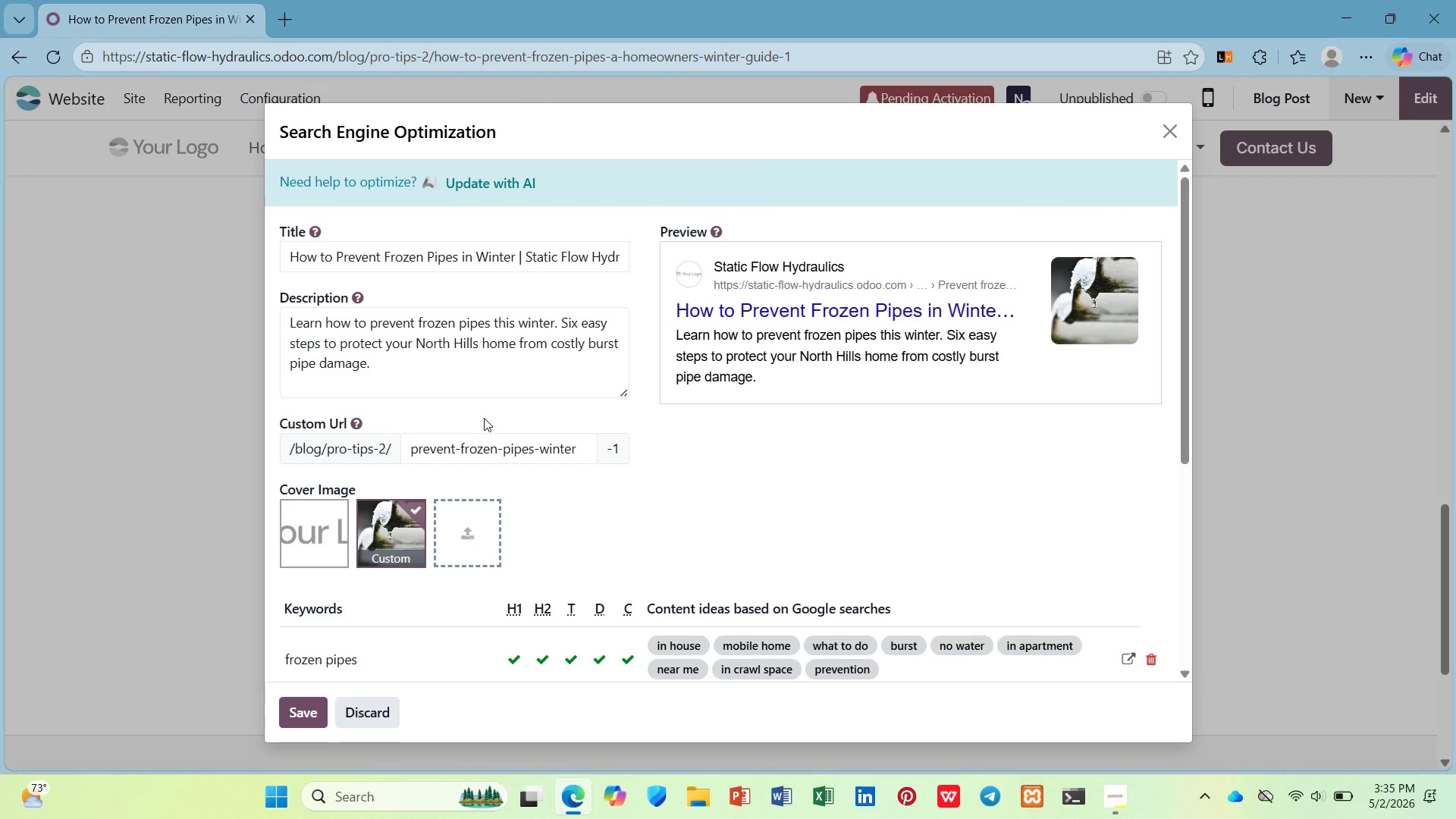 
scroll: coordinate [482, 416], scroll_direction: down, amount: 1.0
 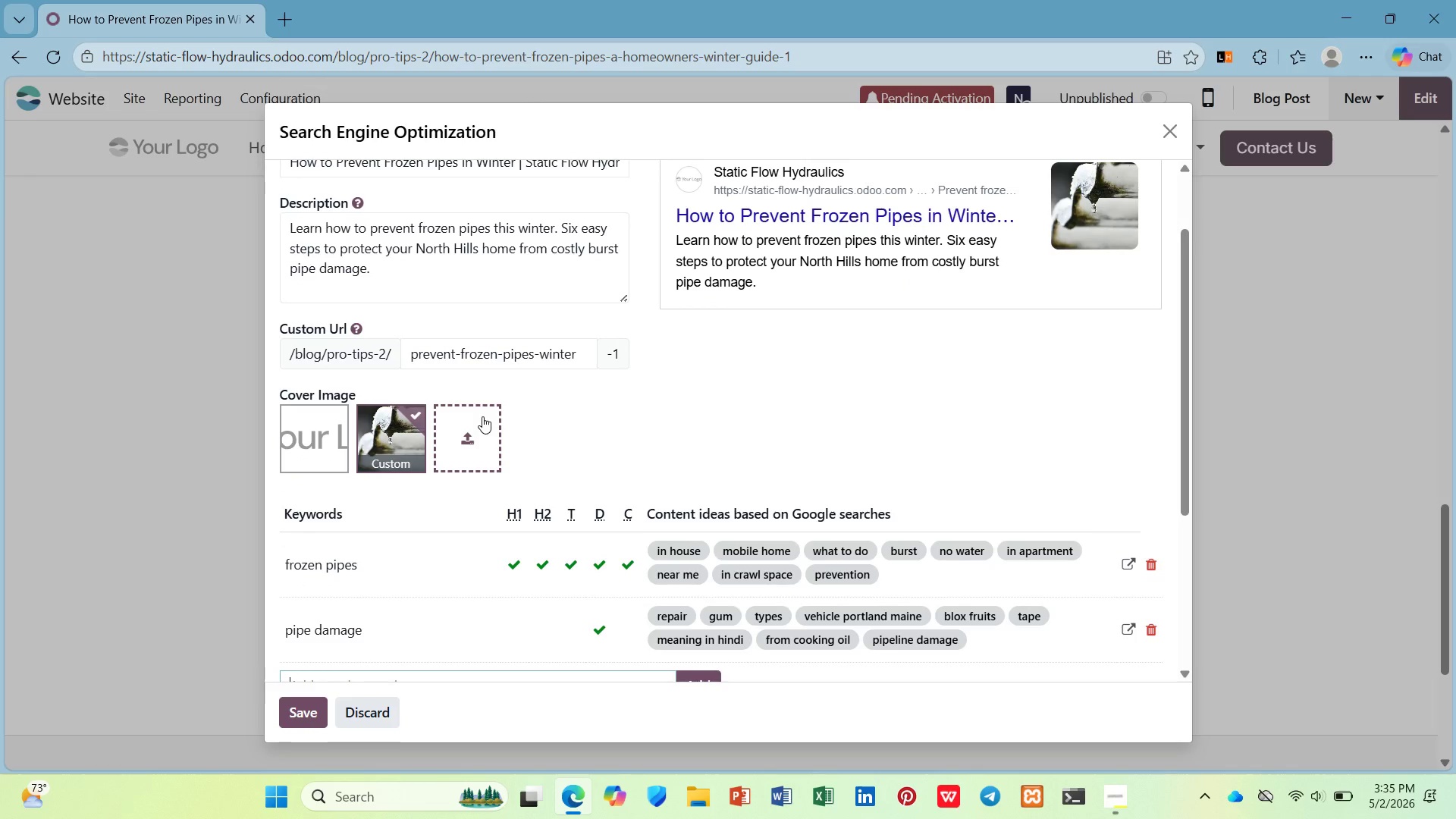 
type(winter cold)
 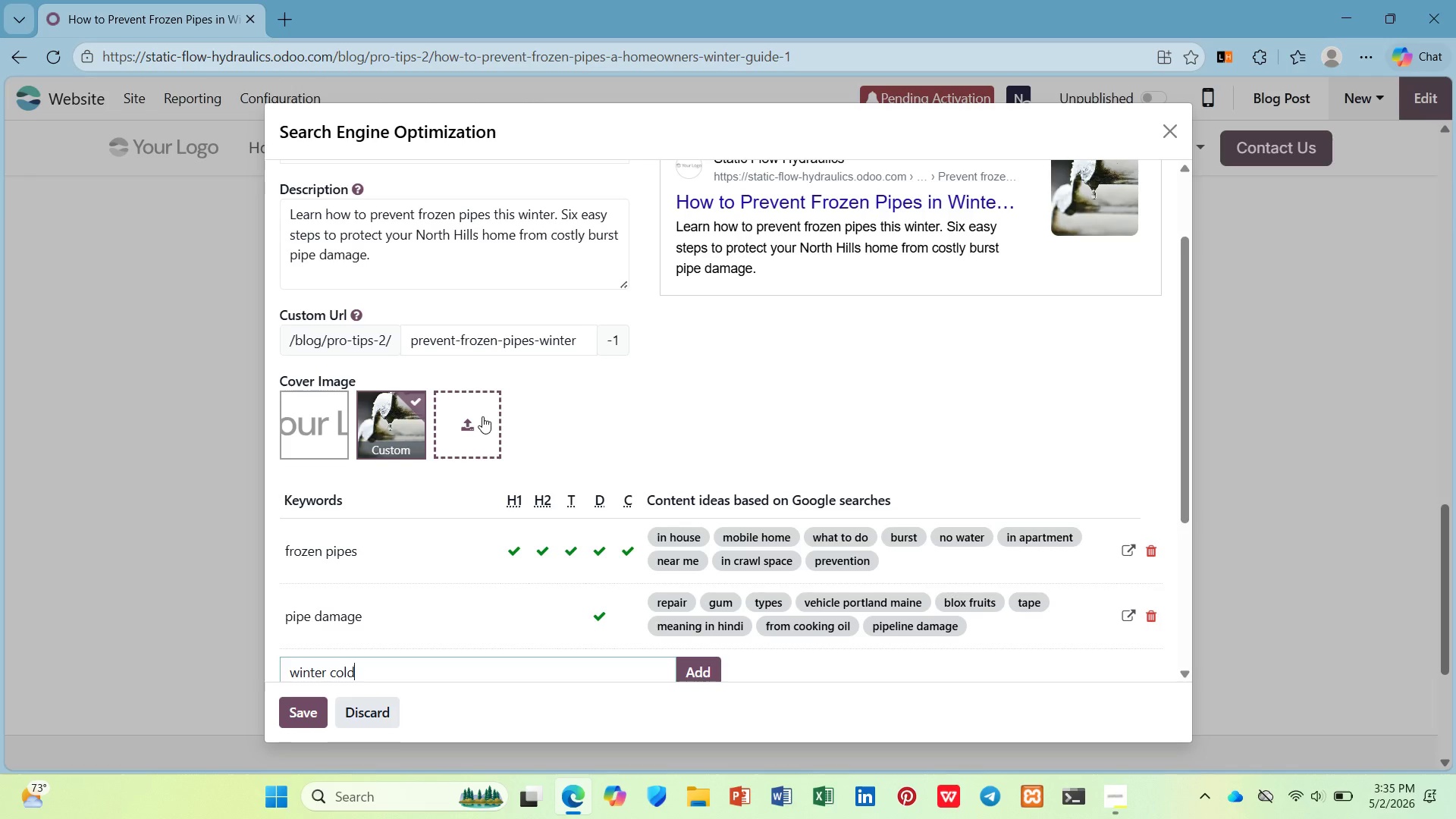 
key(Enter)
 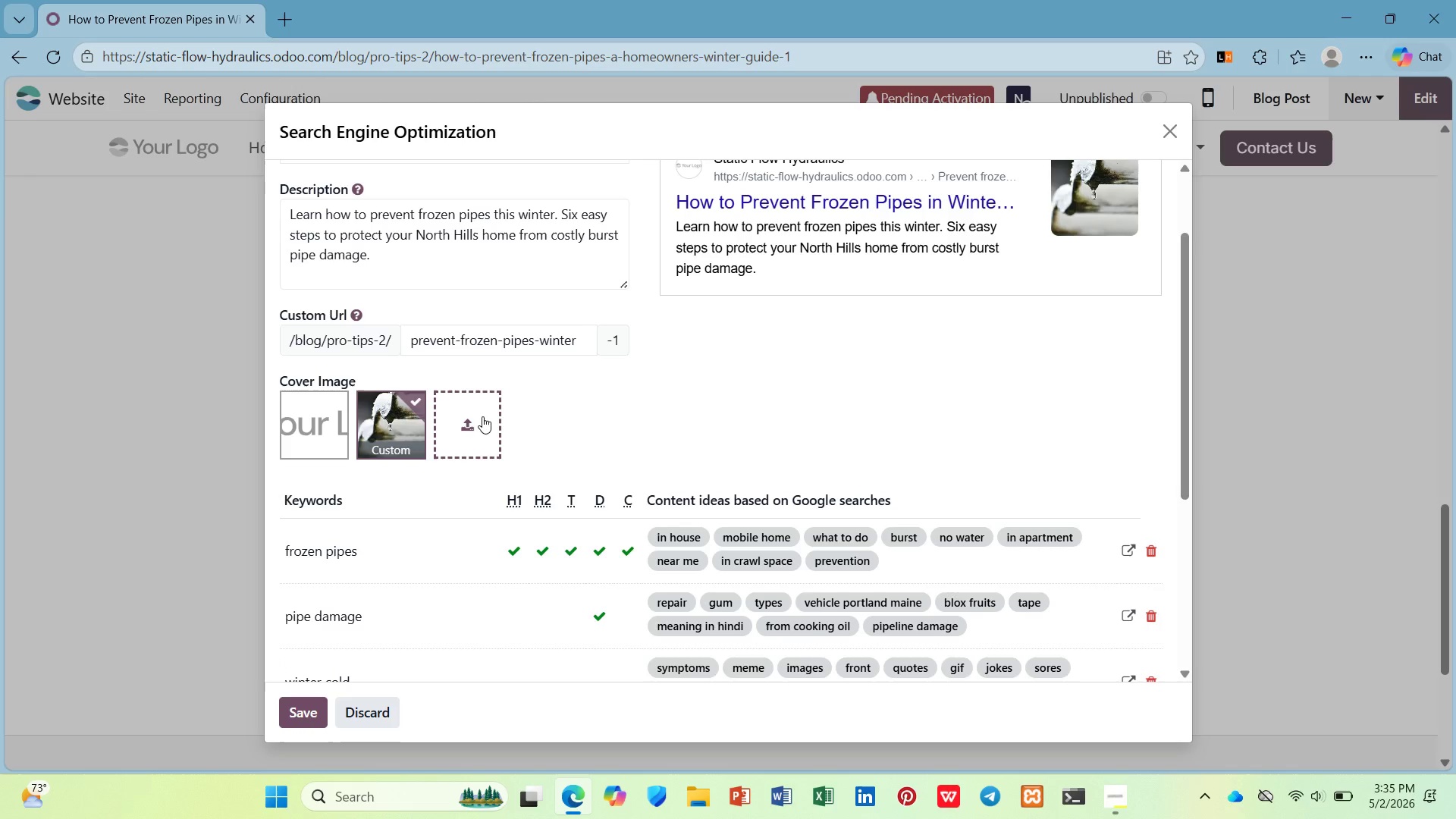 
scroll: coordinate [817, 507], scroll_direction: down, amount: 5.0
 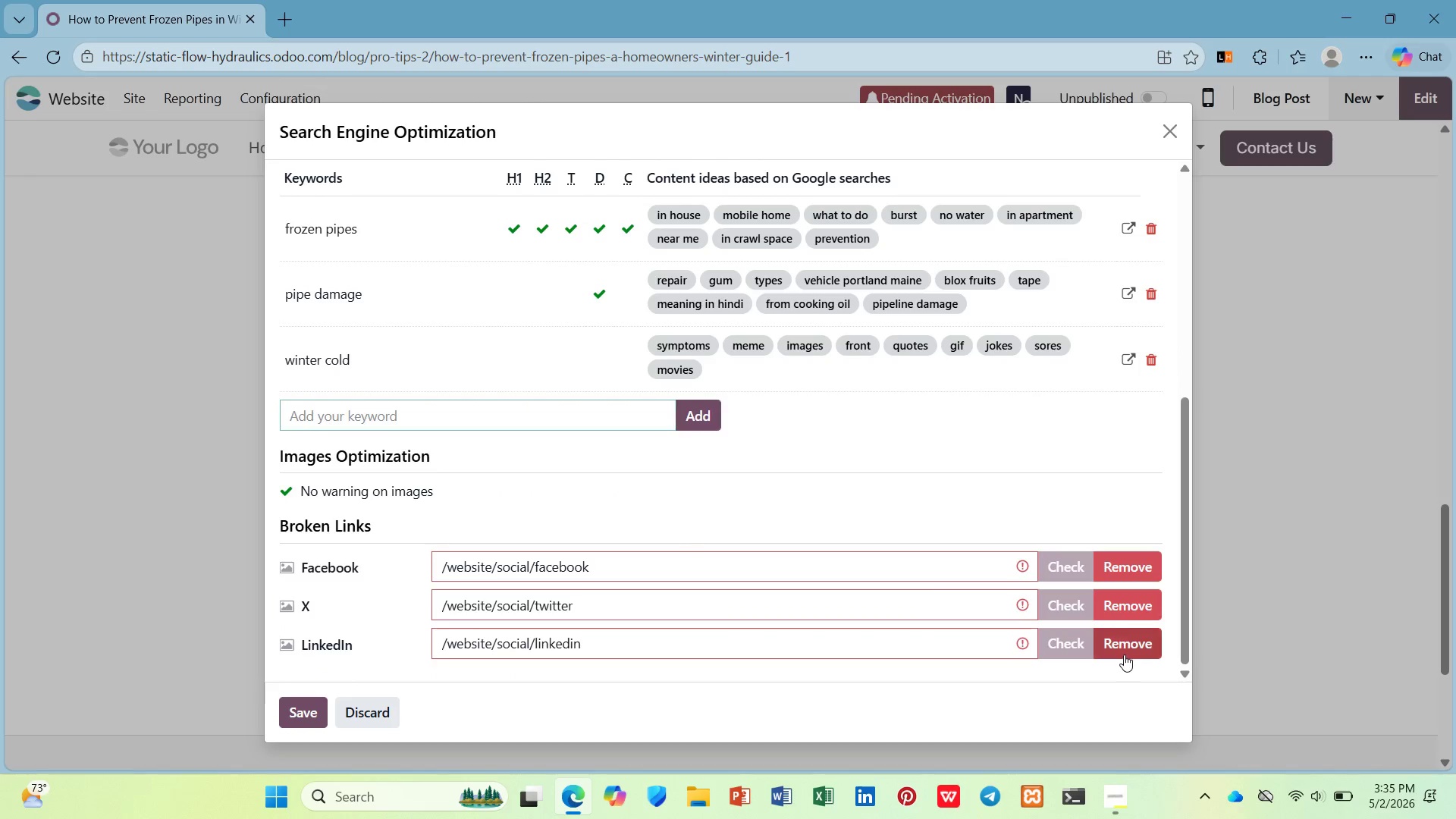 
double_click([1124, 654])
 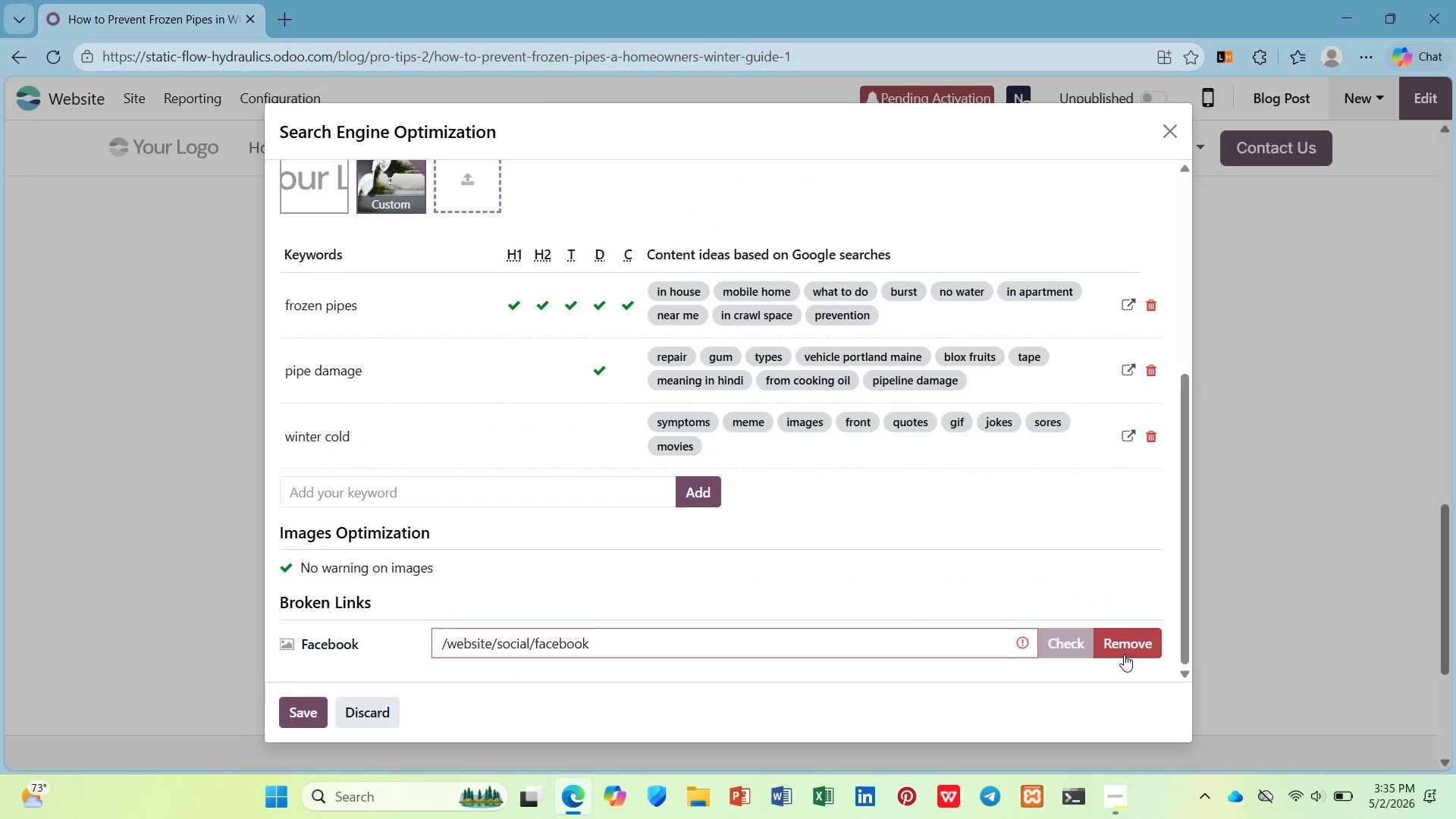 
triple_click([1124, 654])
 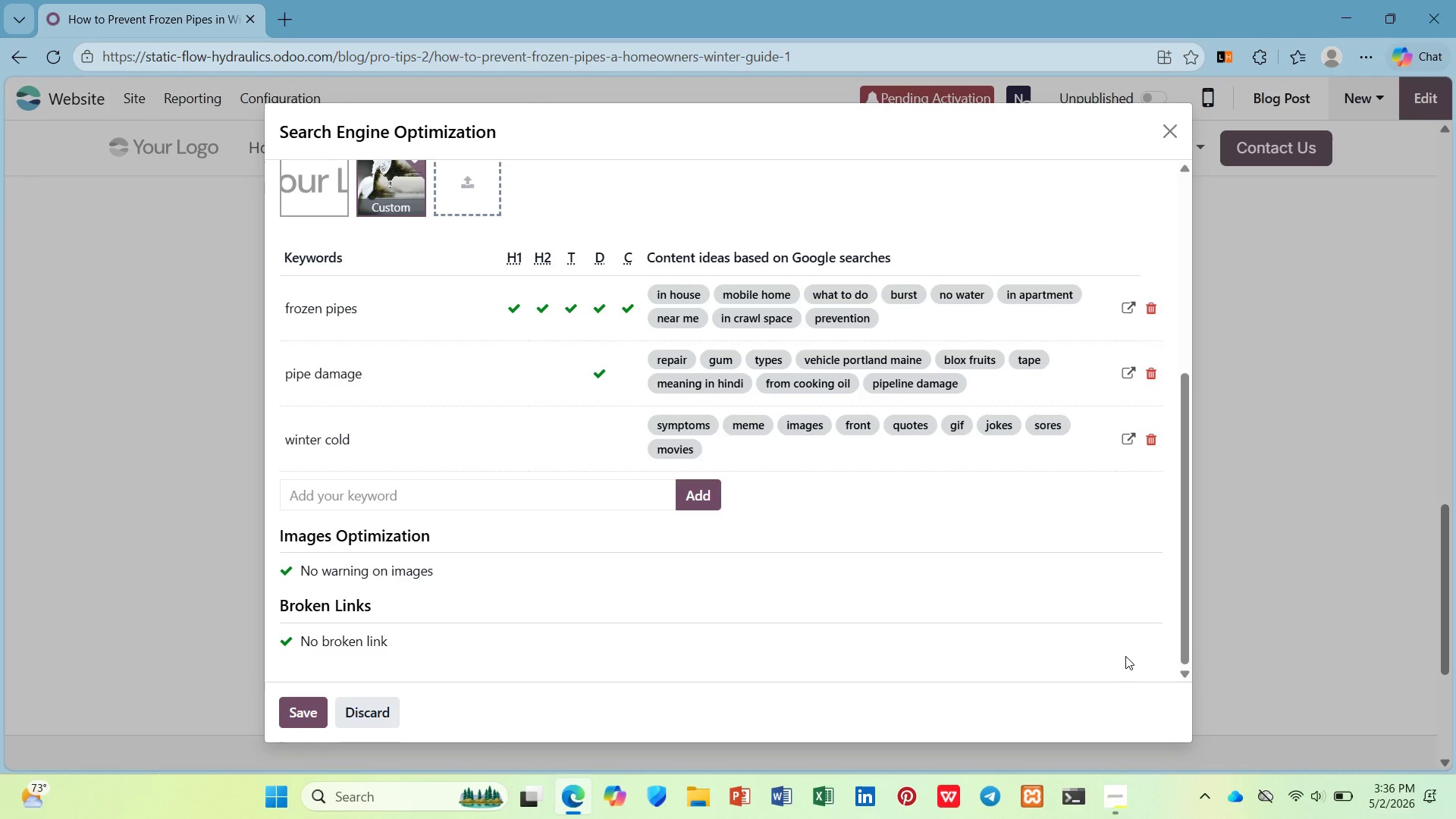 
wait(68.14)
 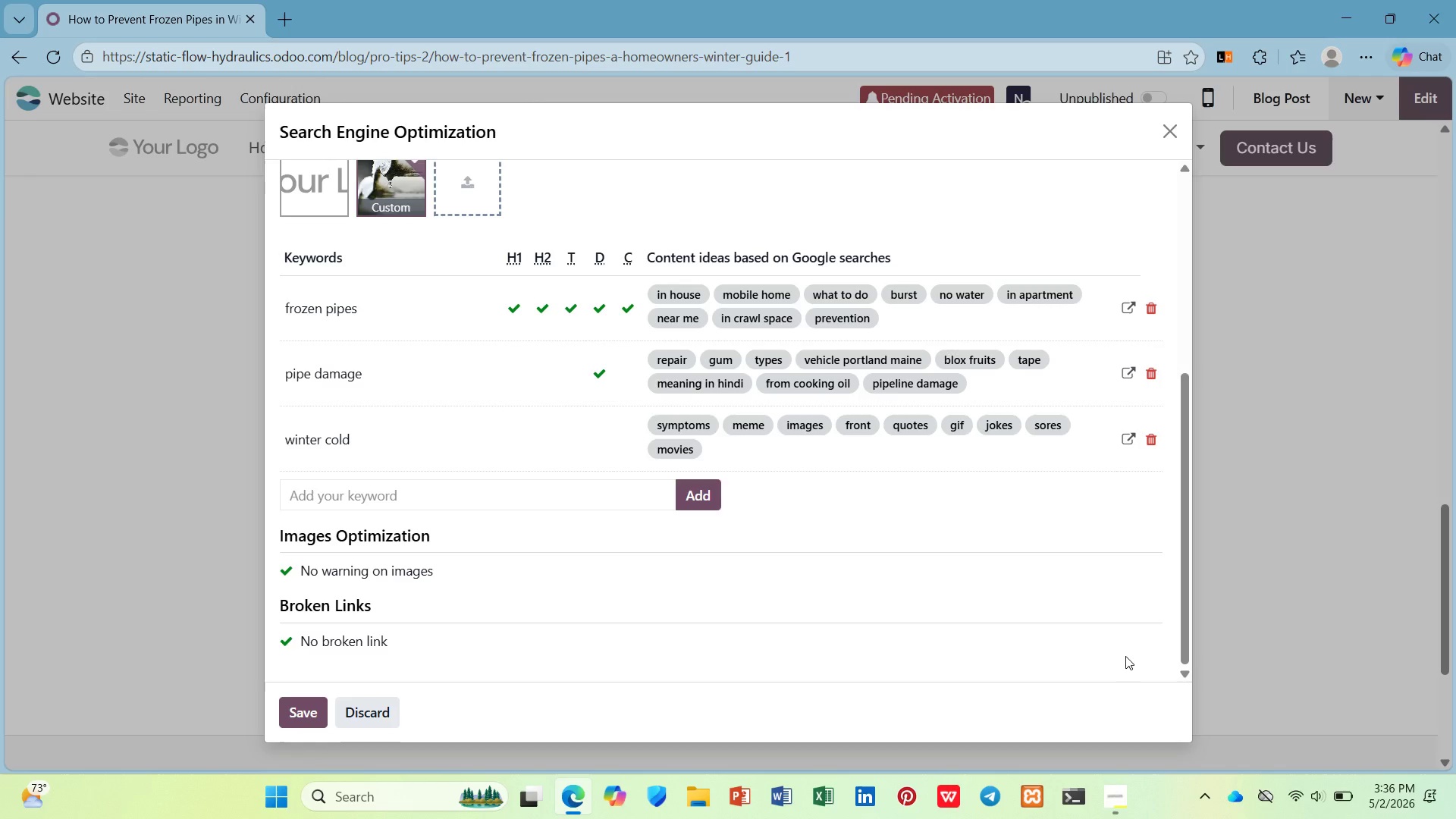 
left_click([297, 715])
 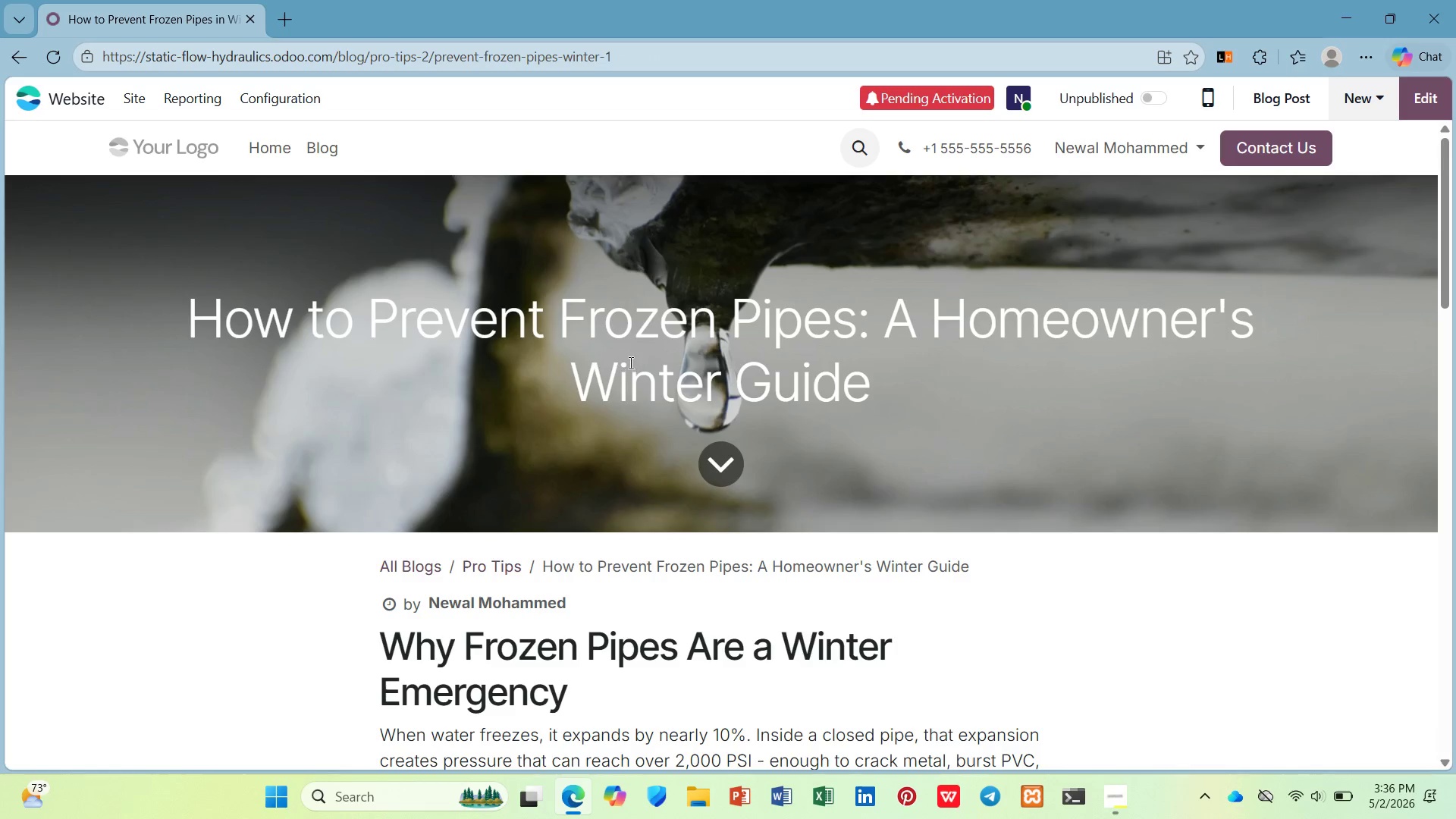 
left_click([1150, 99])
 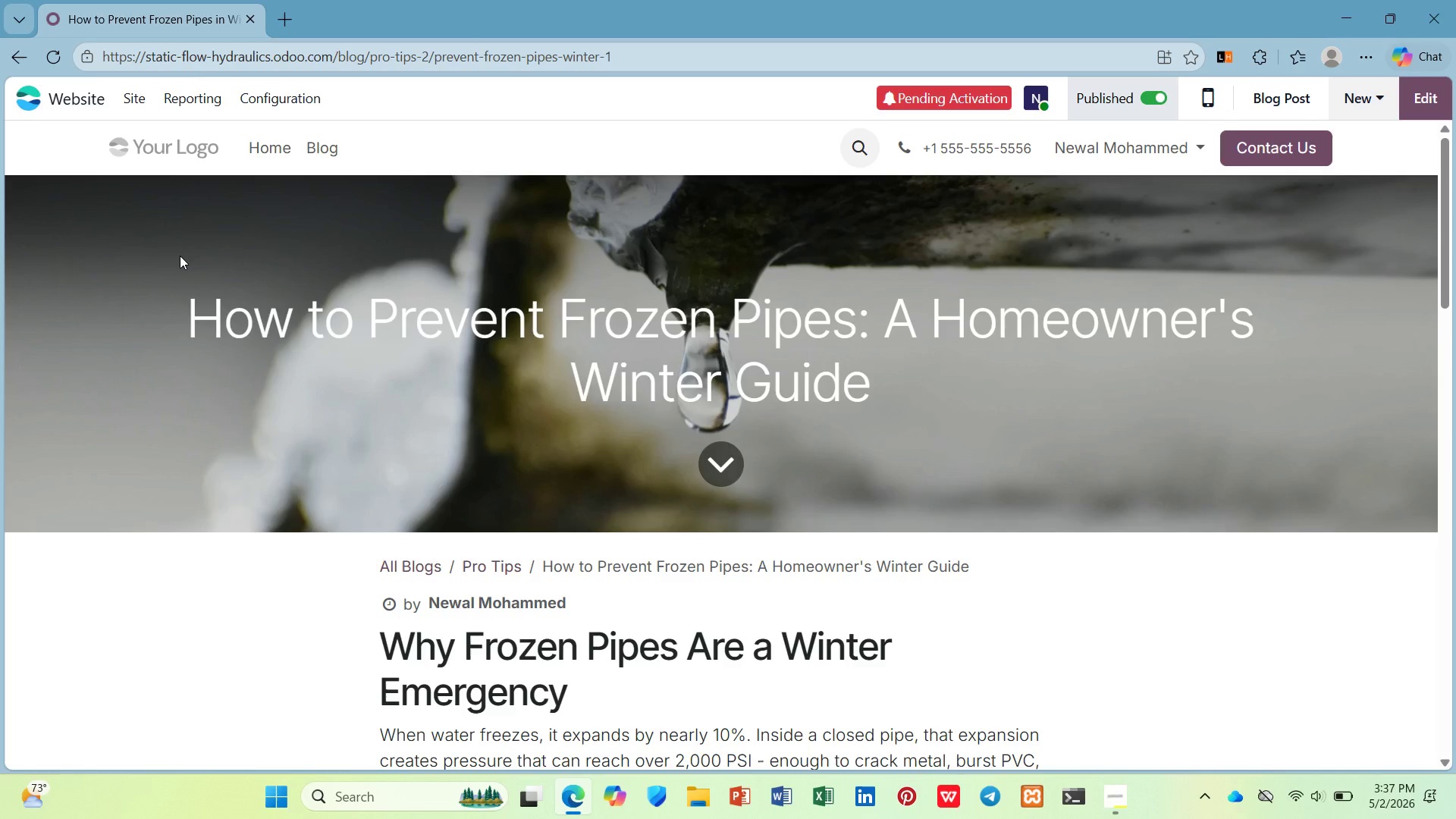 
wait(21.75)
 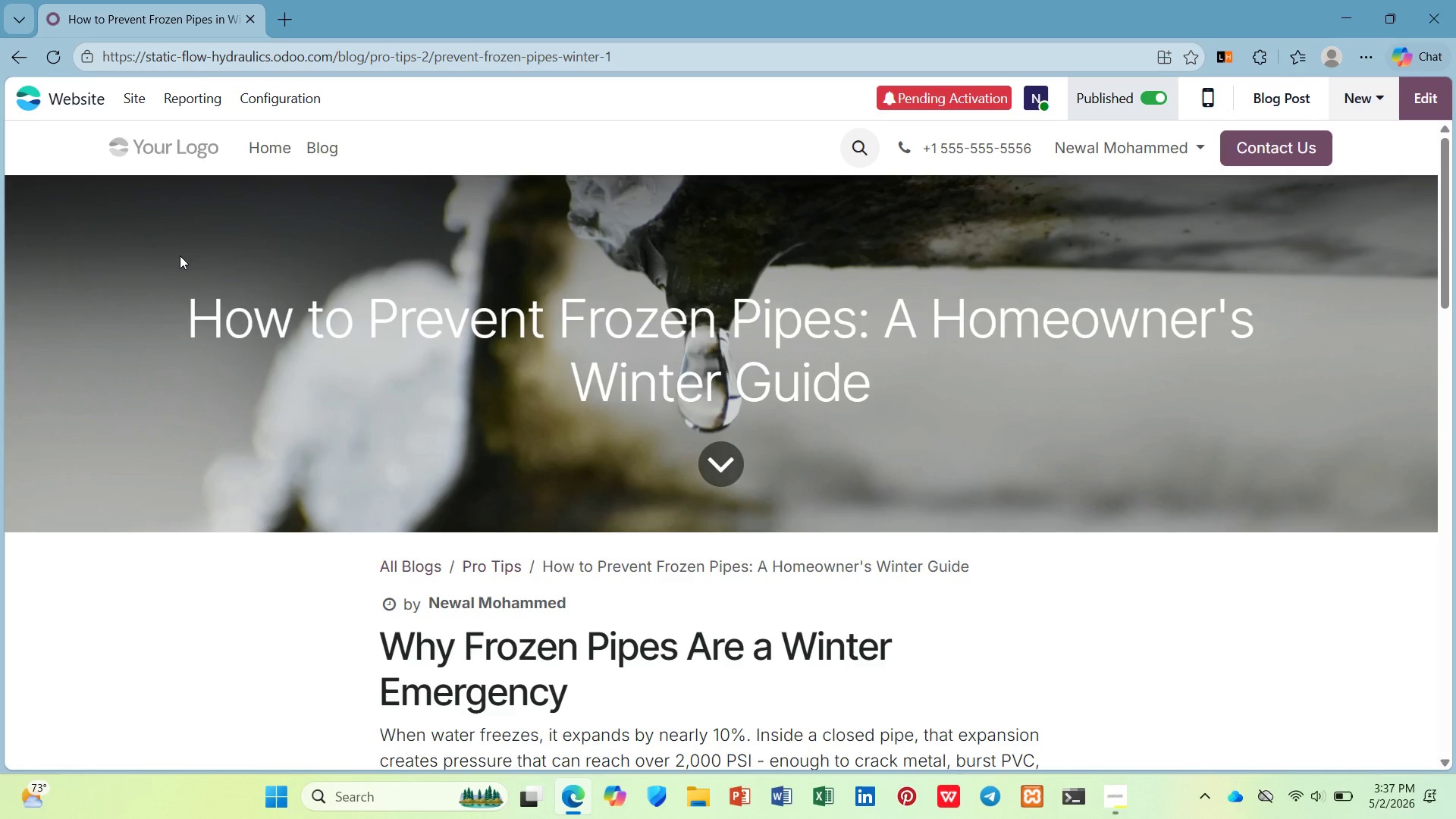 
left_click([1385, 99])
 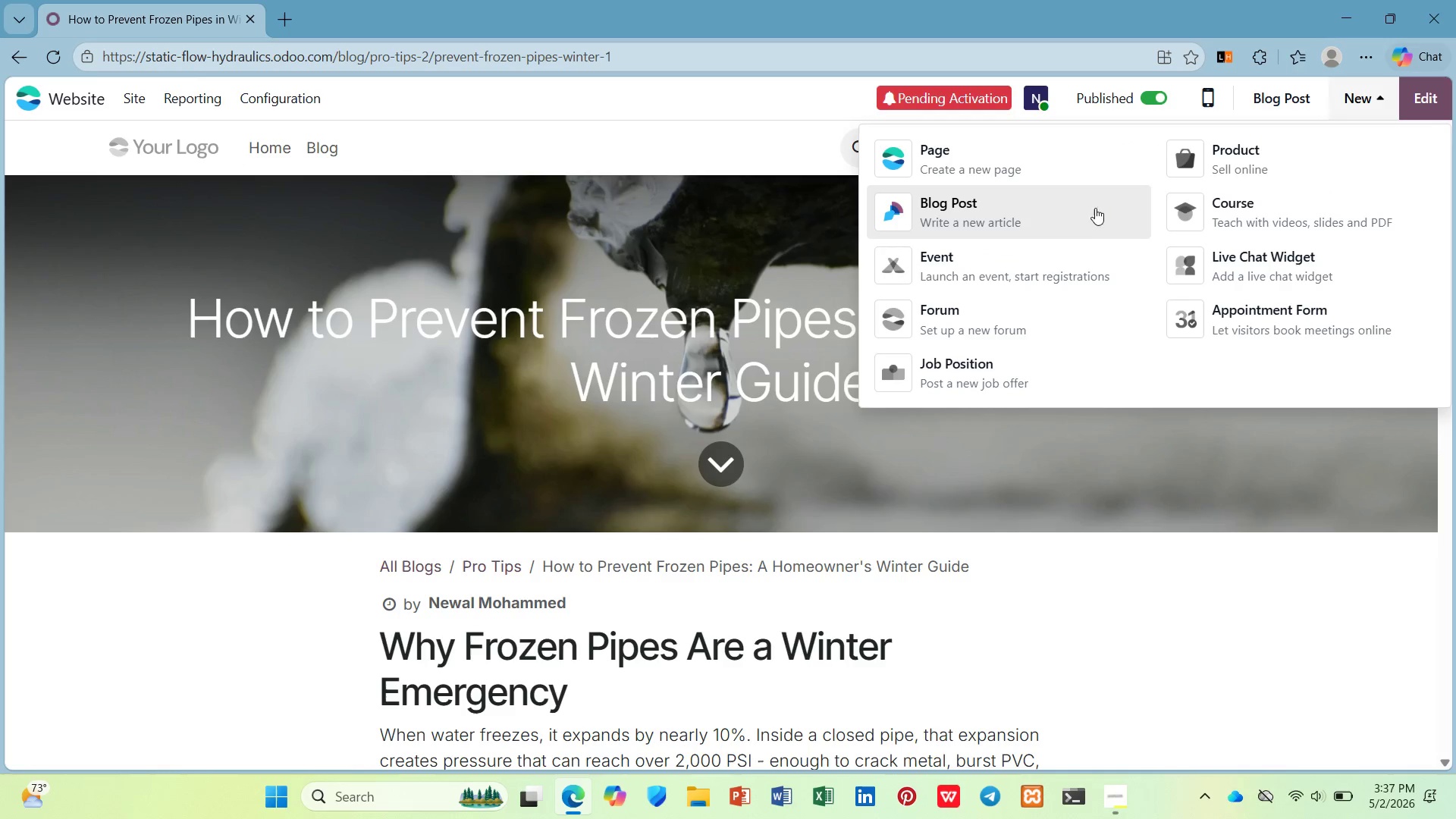 
left_click([1084, 213])
 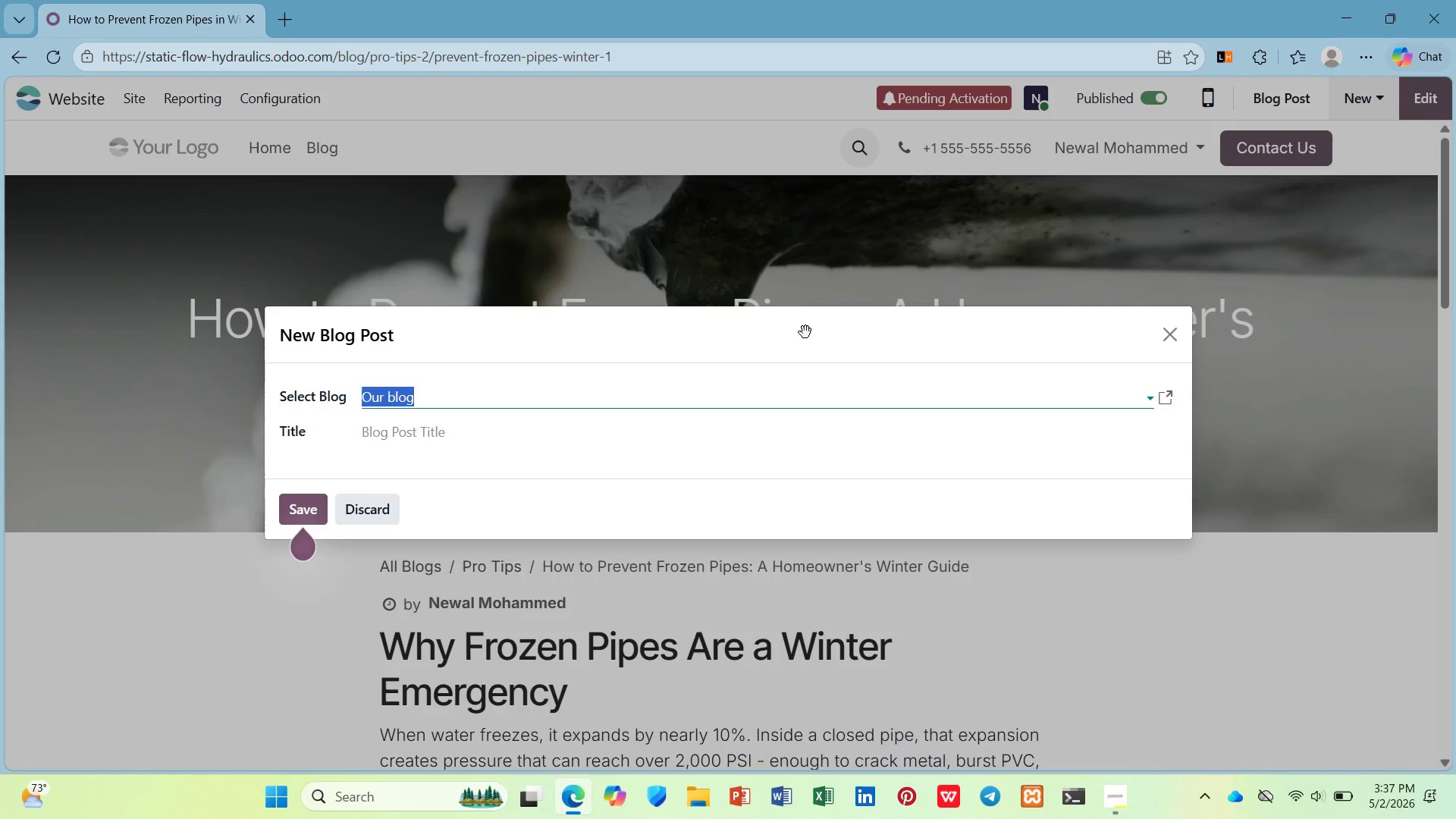 
left_click([790, 391])
 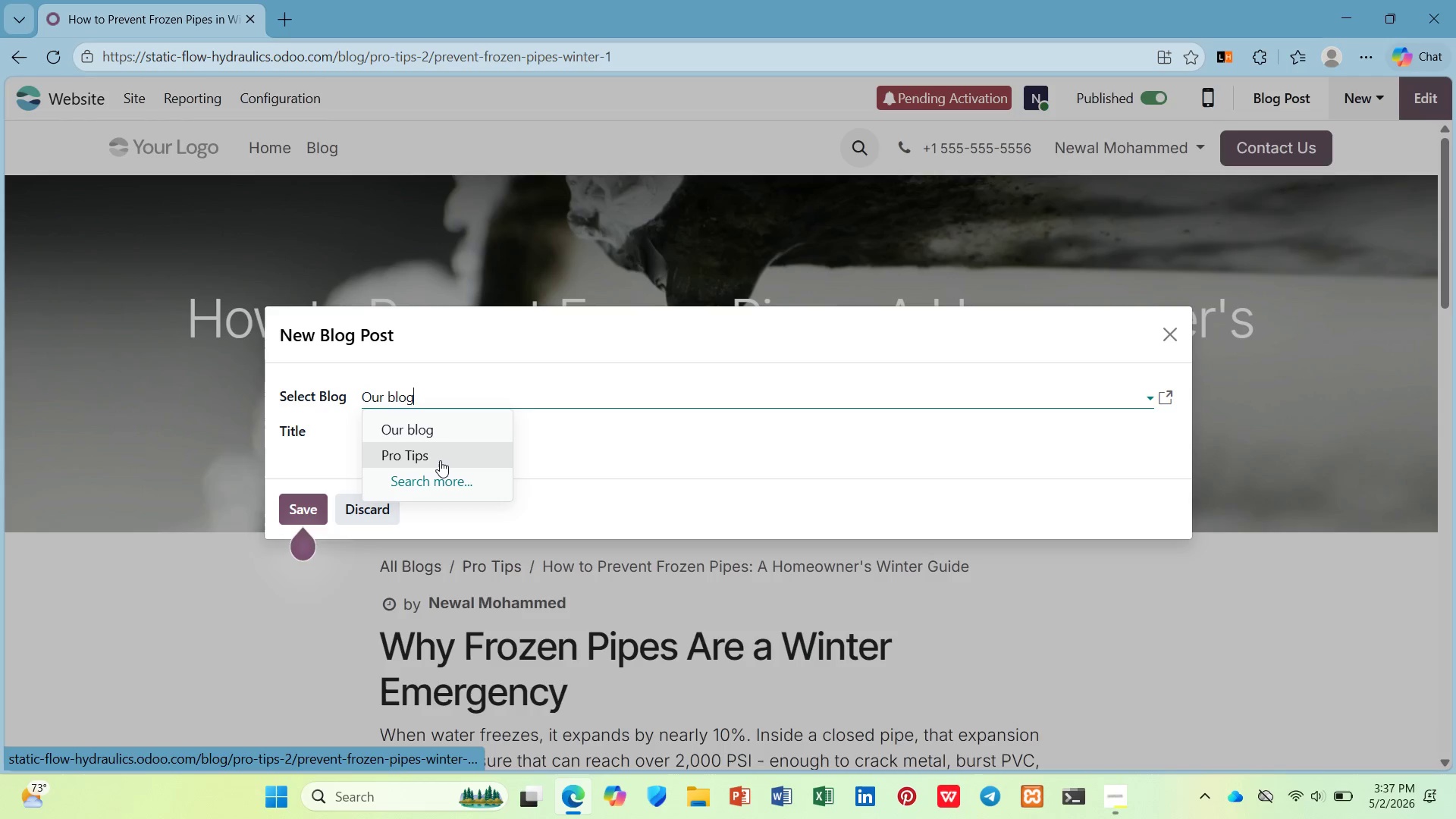 
double_click([440, 431])
 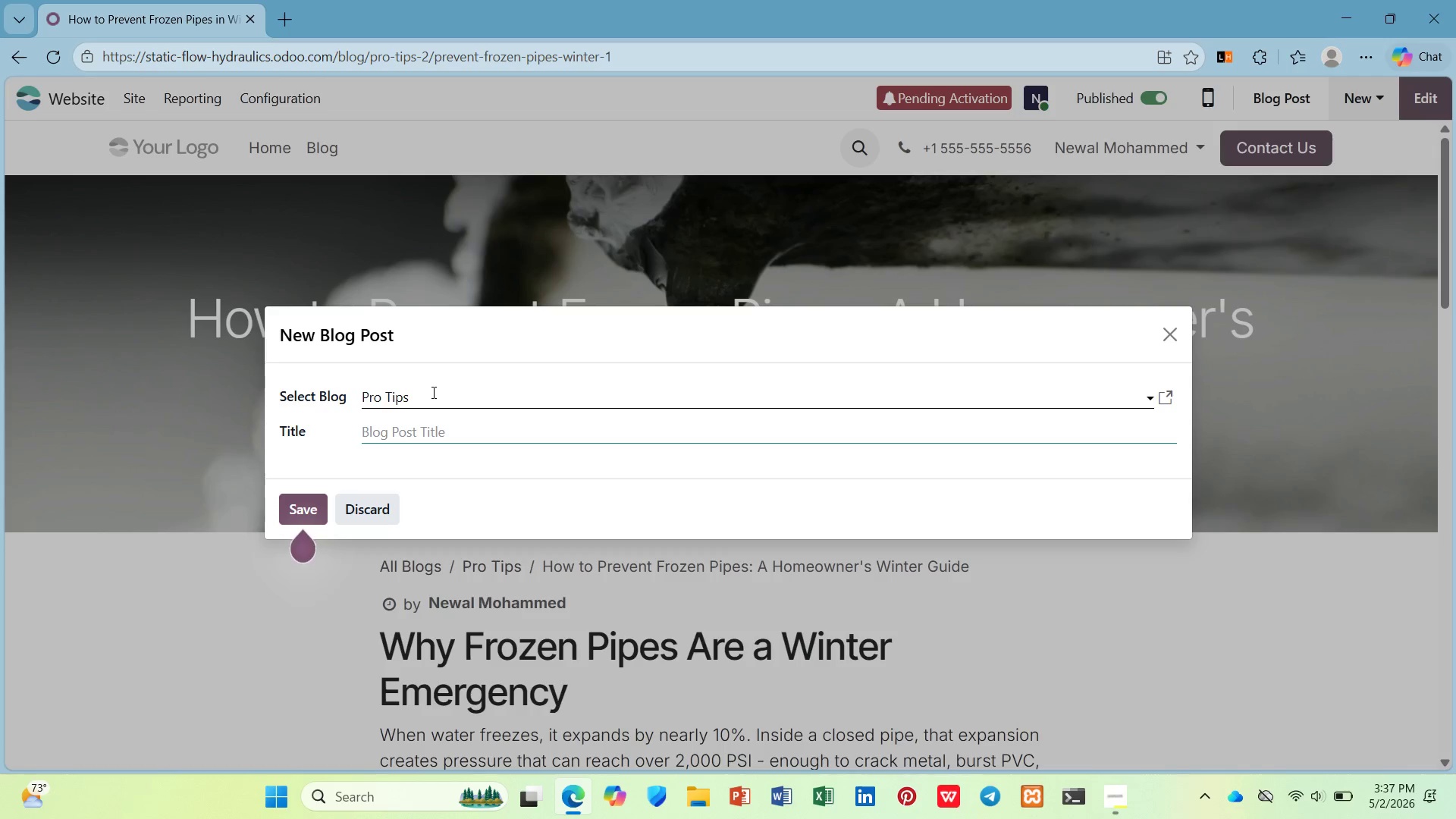 
type(Spi)
key(Backspace)
type(ring HVAC Maintenance: Prepare Your AC )
 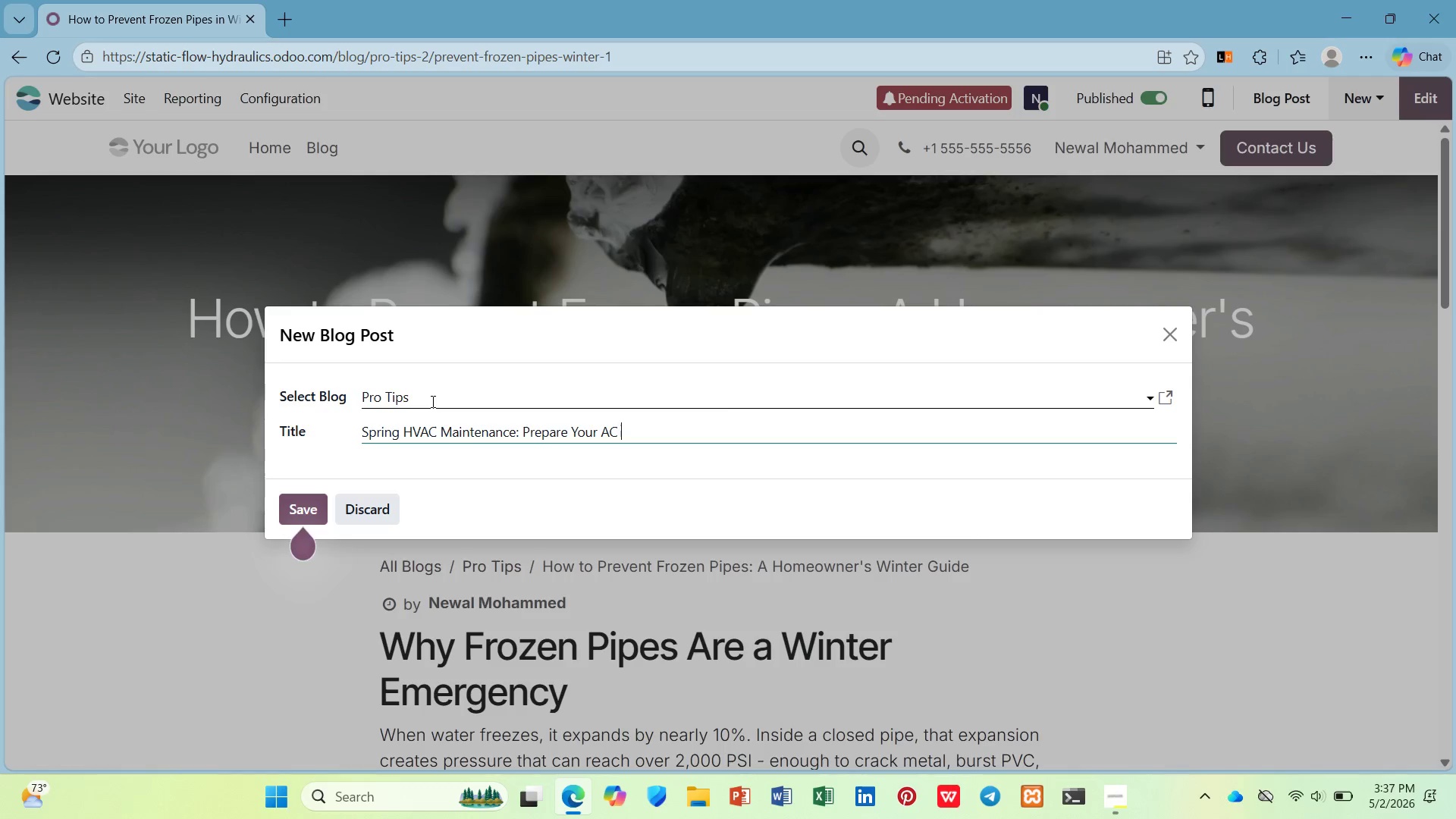 
wait(49.25)
 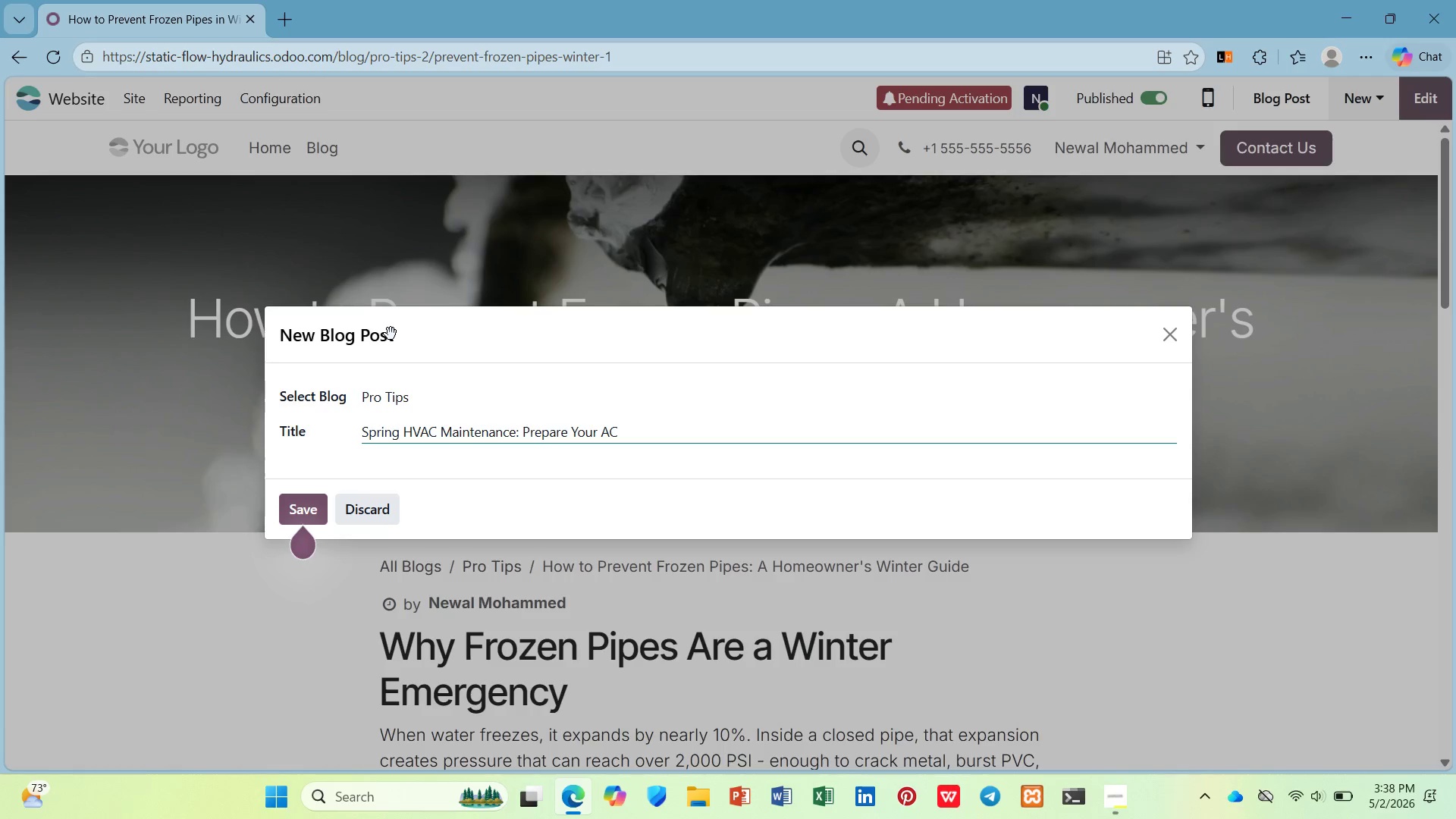 
type(for Summer Heat)
 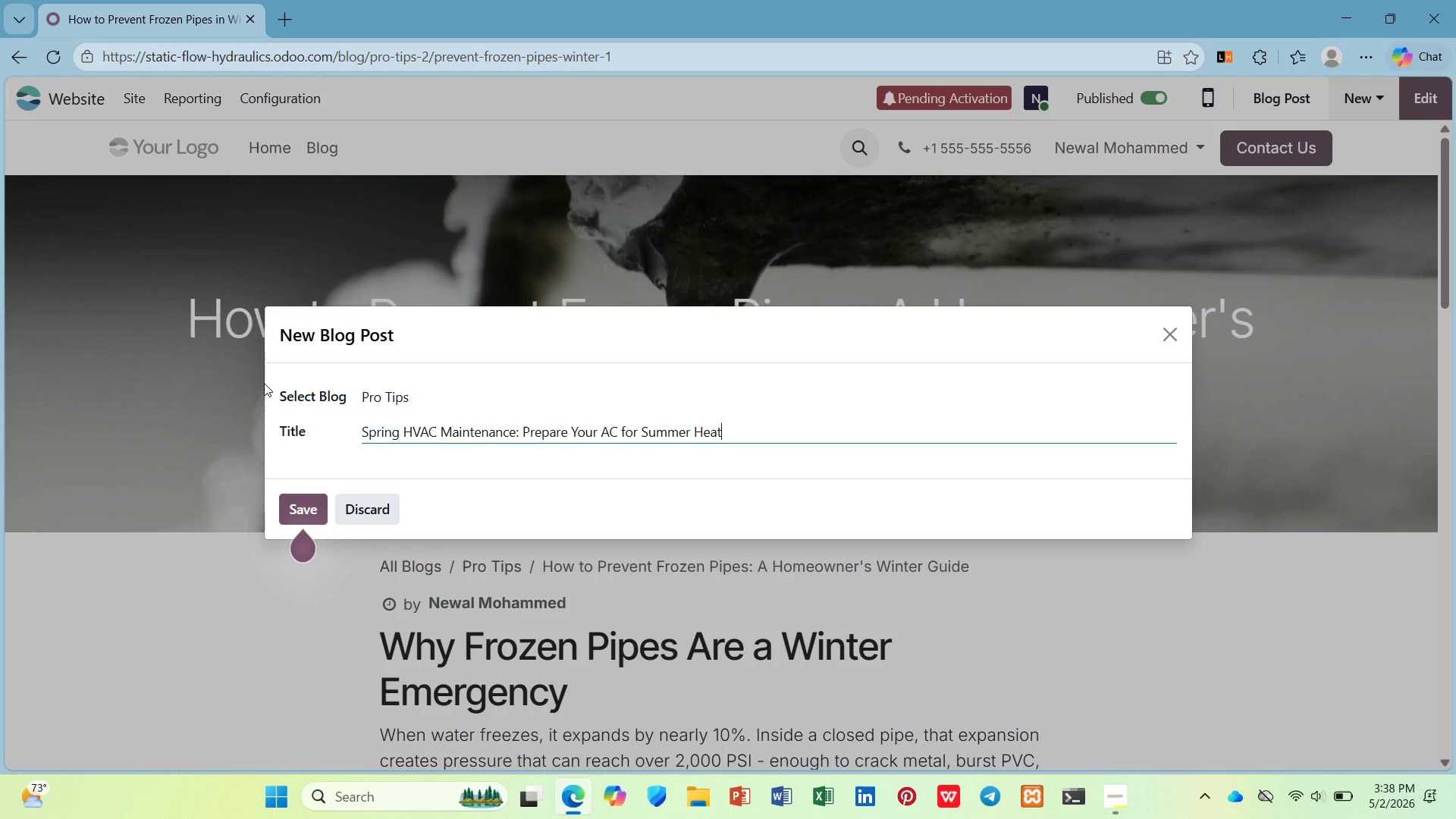 
left_click([285, 509])
 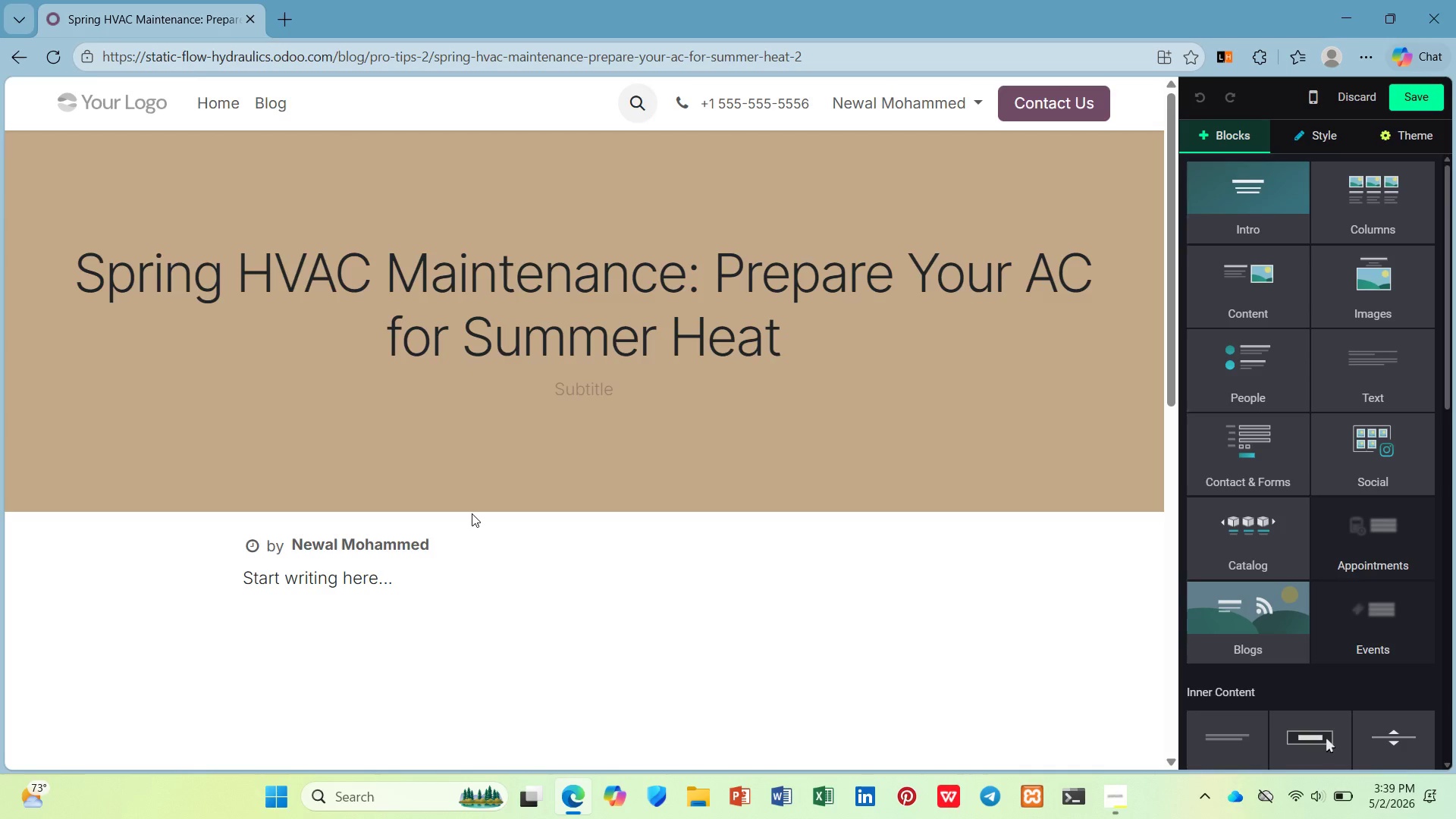 
wait(41.61)
 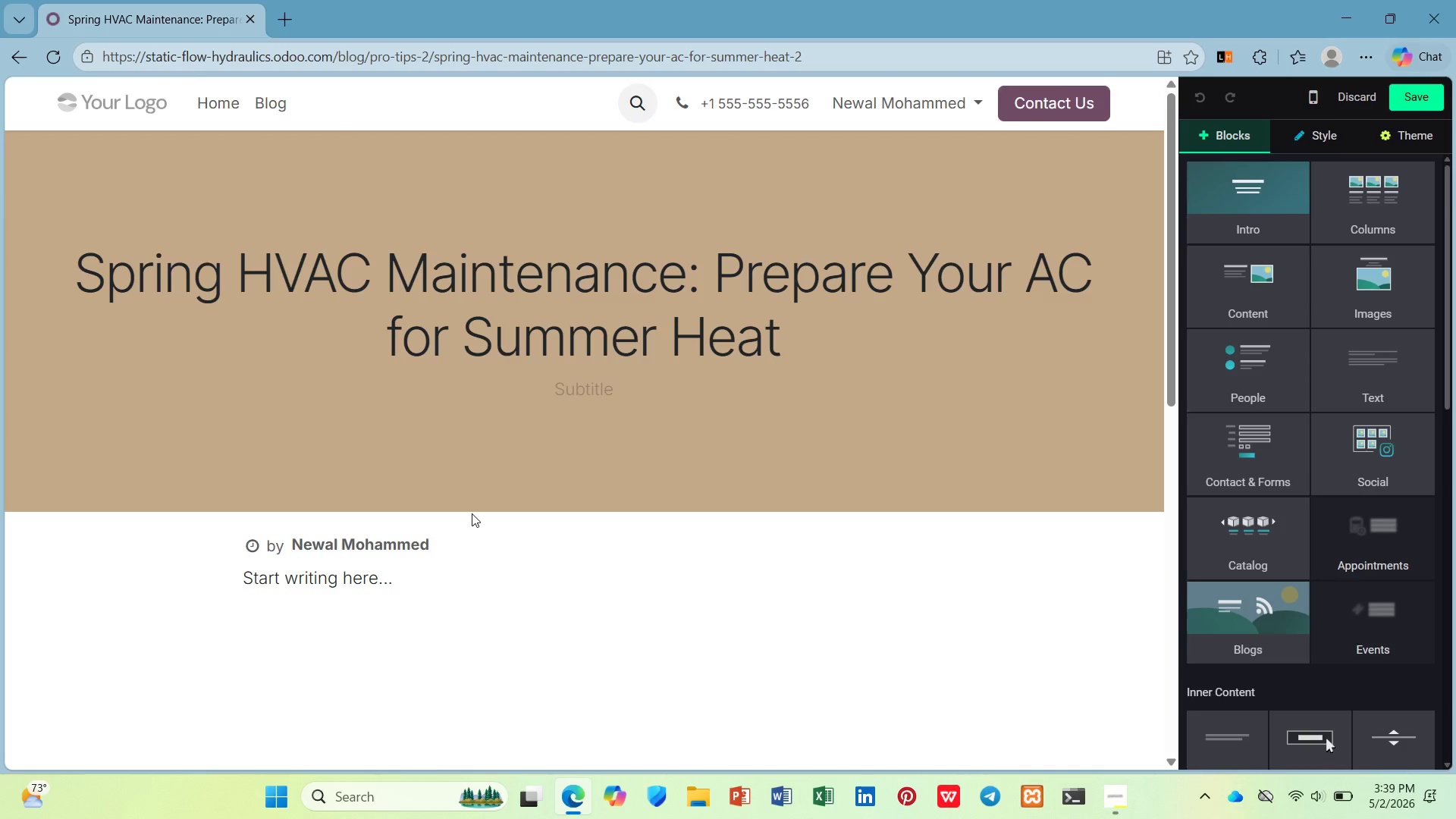 
left_click([987, 450])
 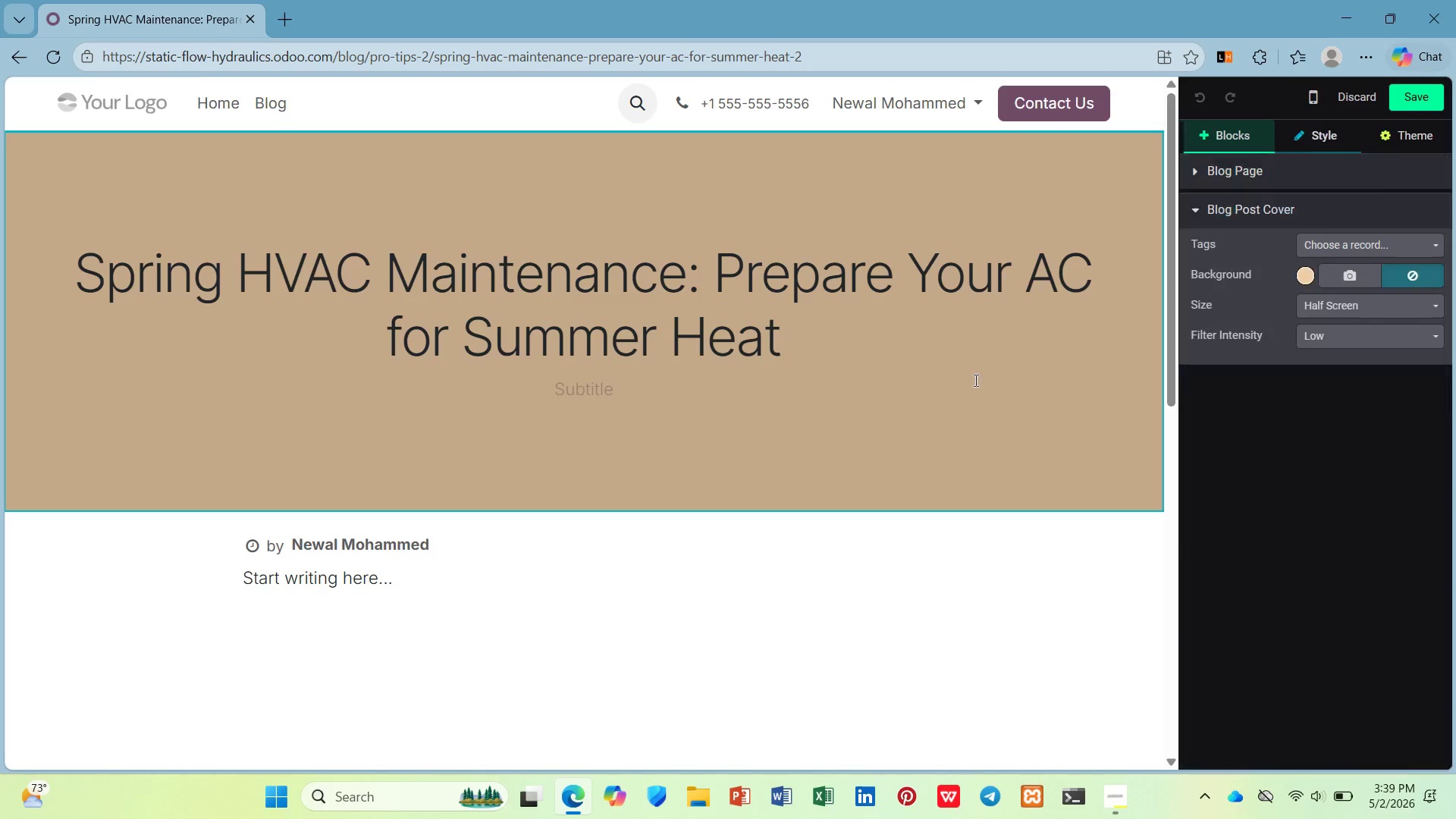 
left_click([974, 380])
 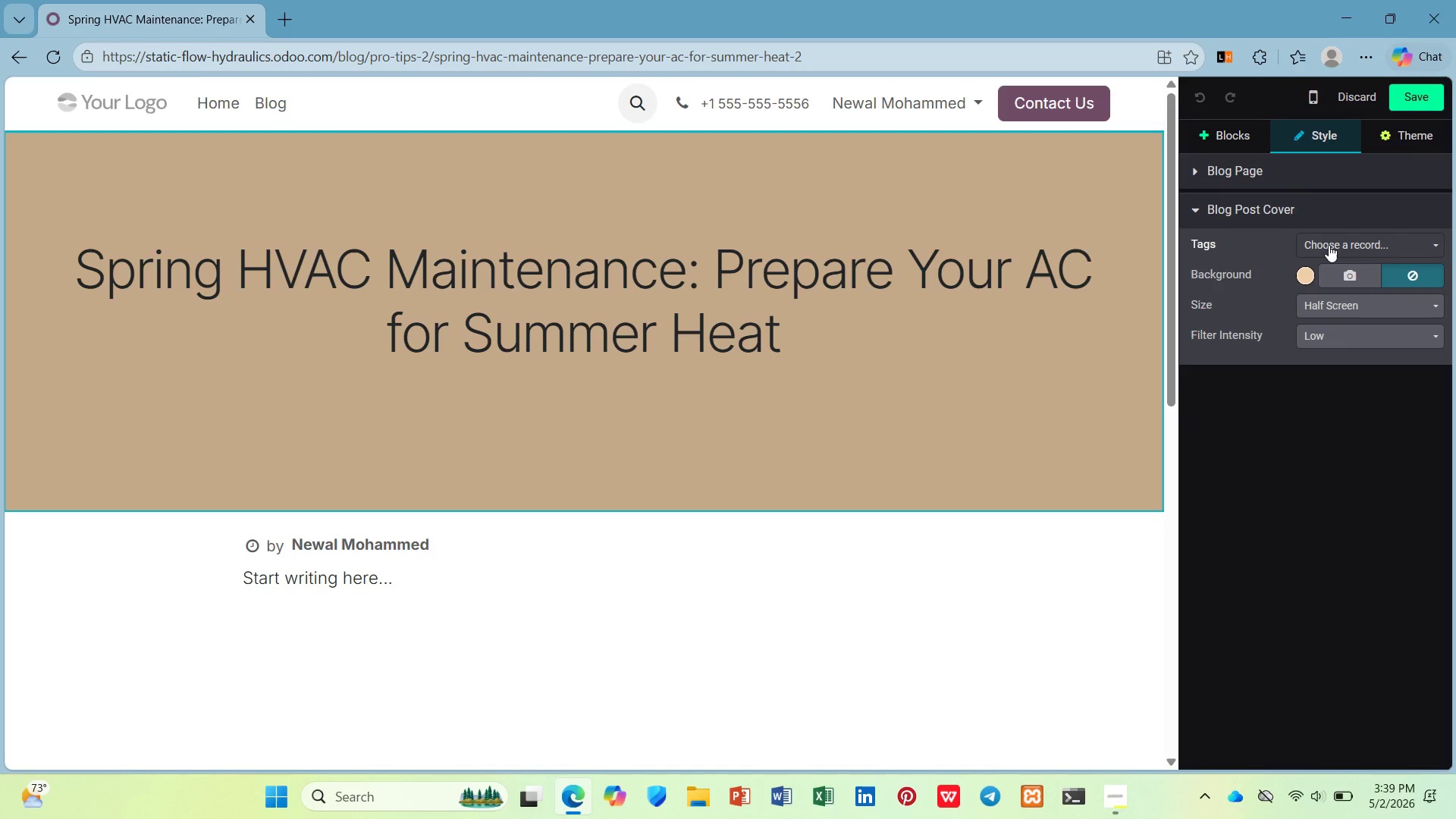 
left_click([1329, 245])
 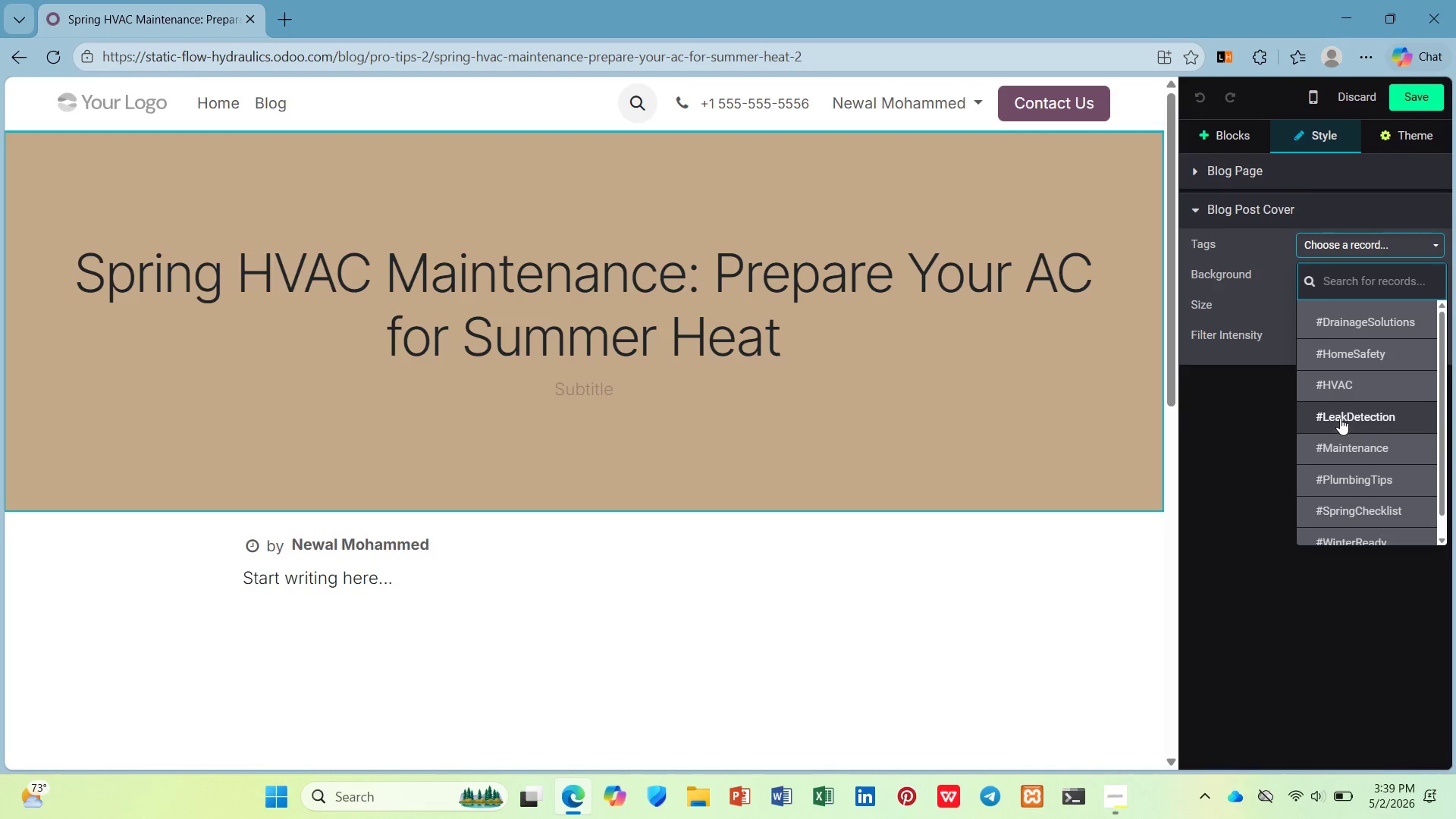 
left_click([1340, 391])
 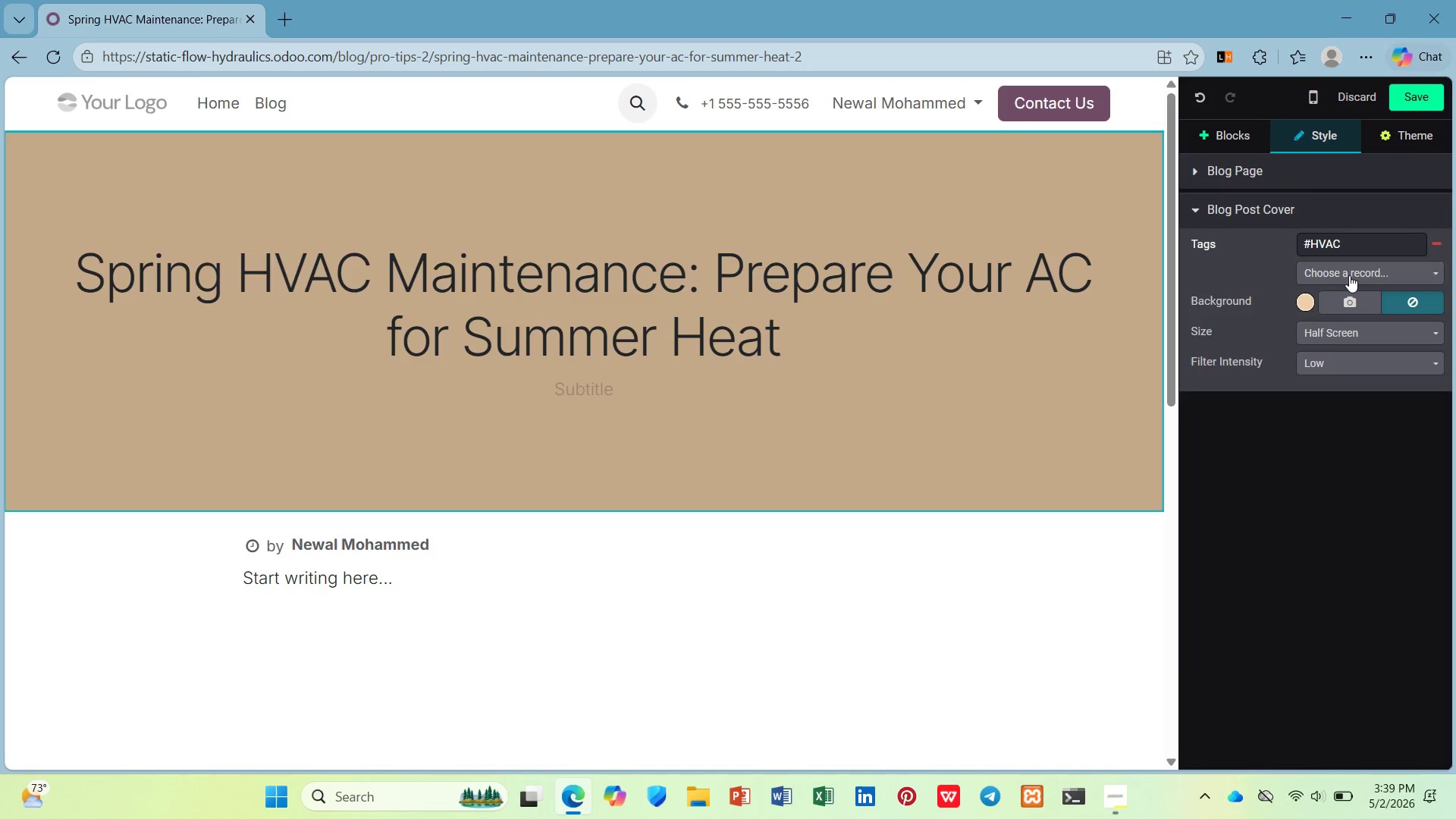 
left_click([1349, 275])
 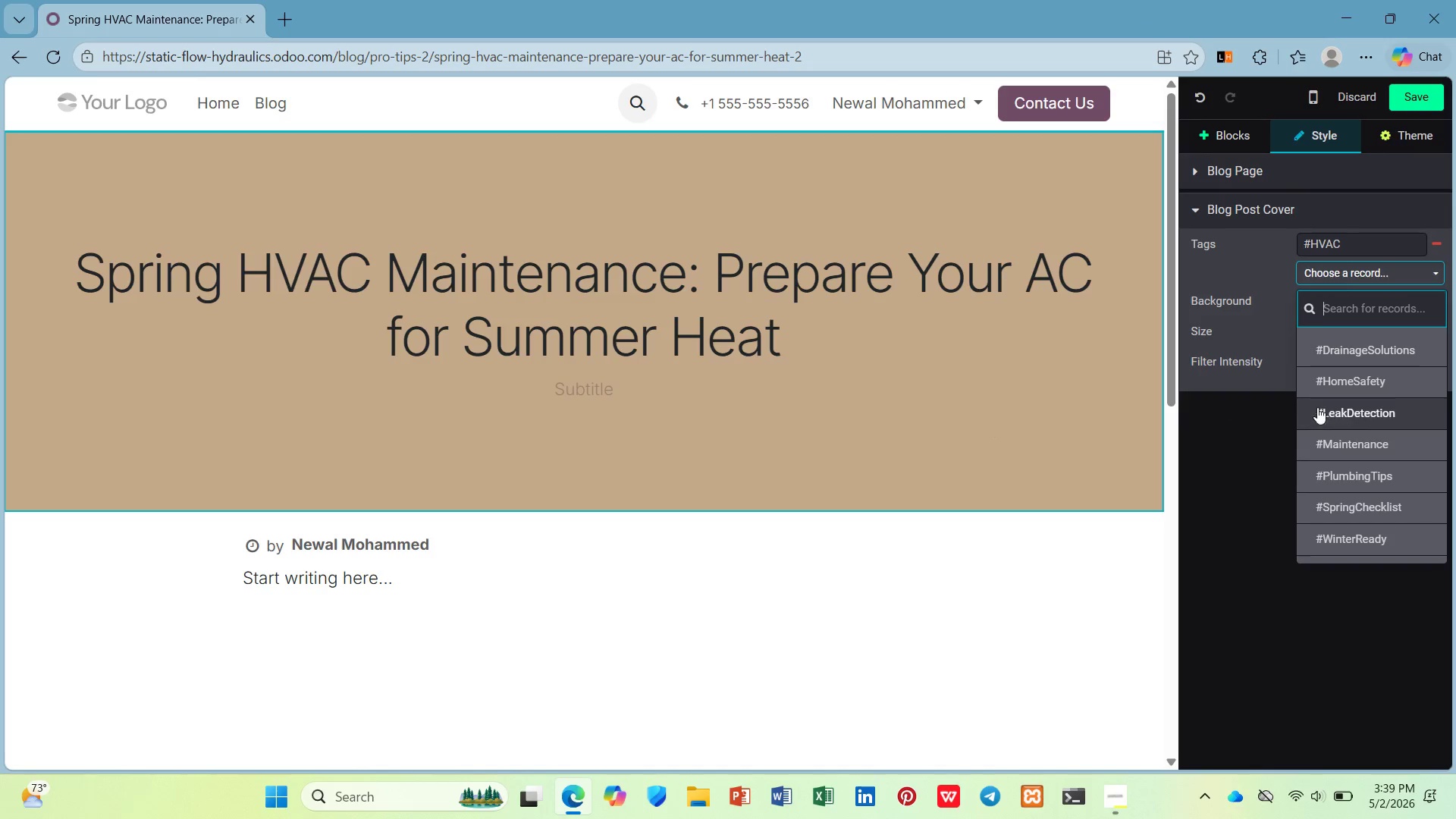 
left_click([1338, 507])
 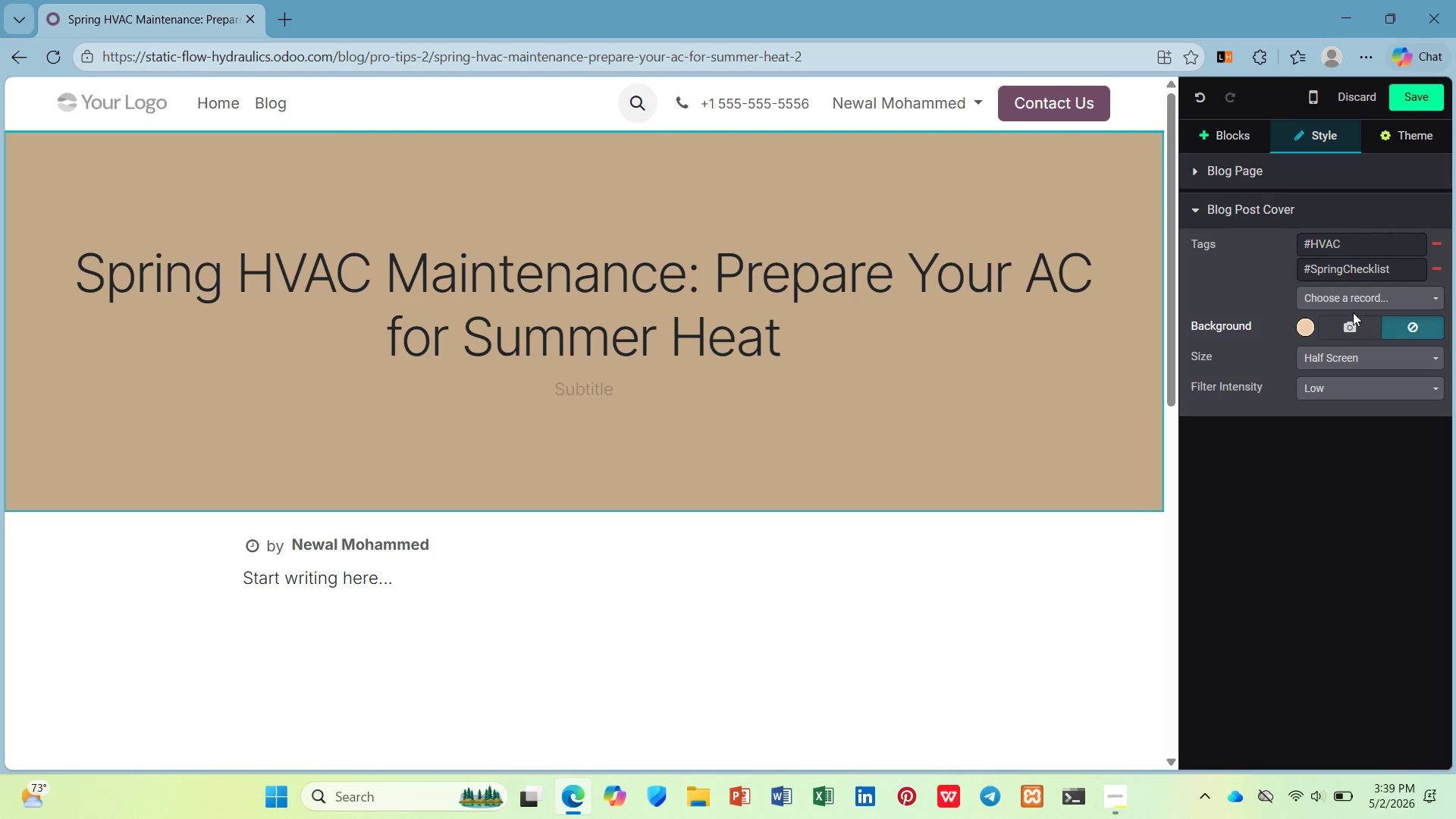 
left_click([1357, 300])
 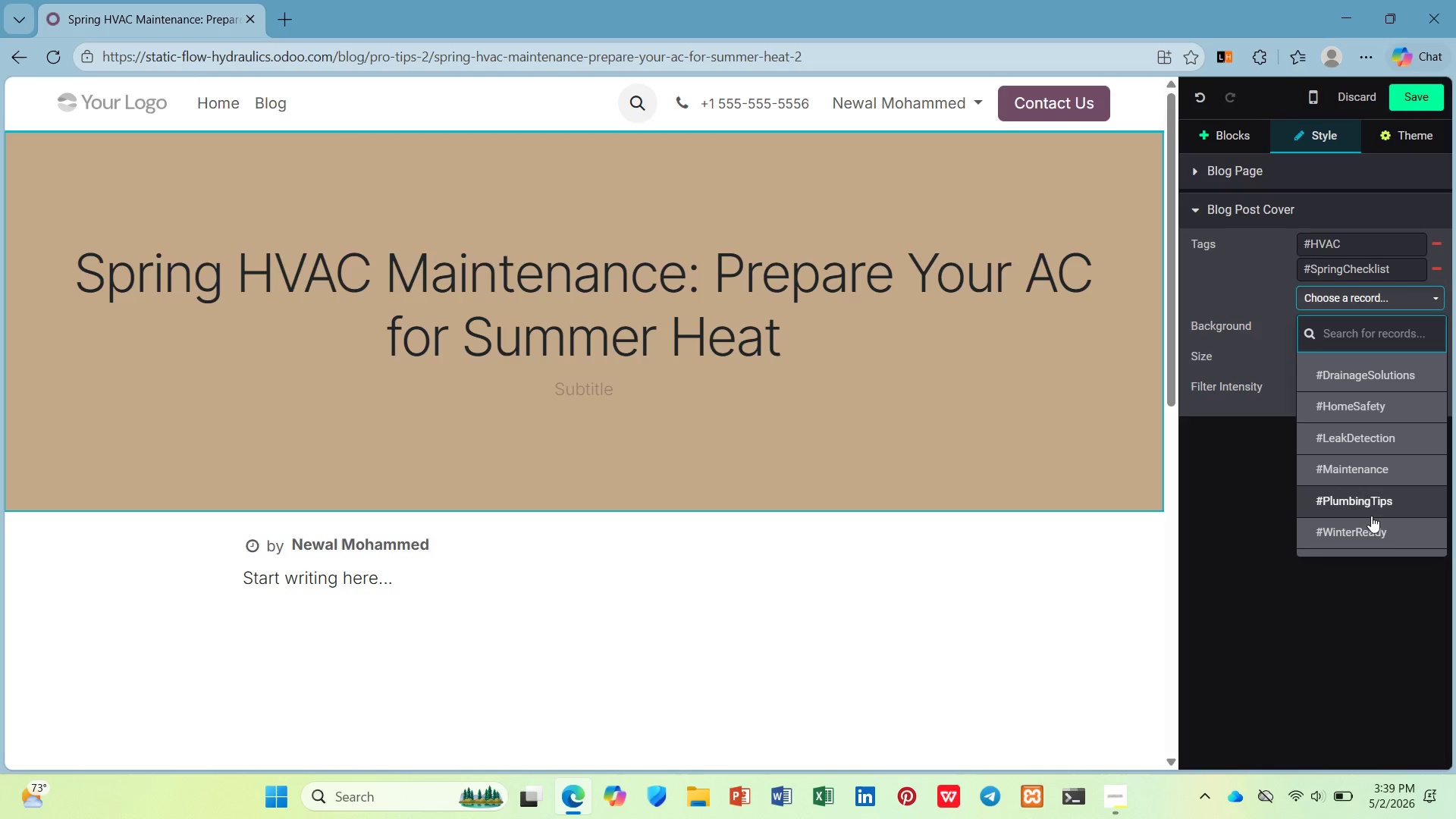 
left_click([1366, 478])
 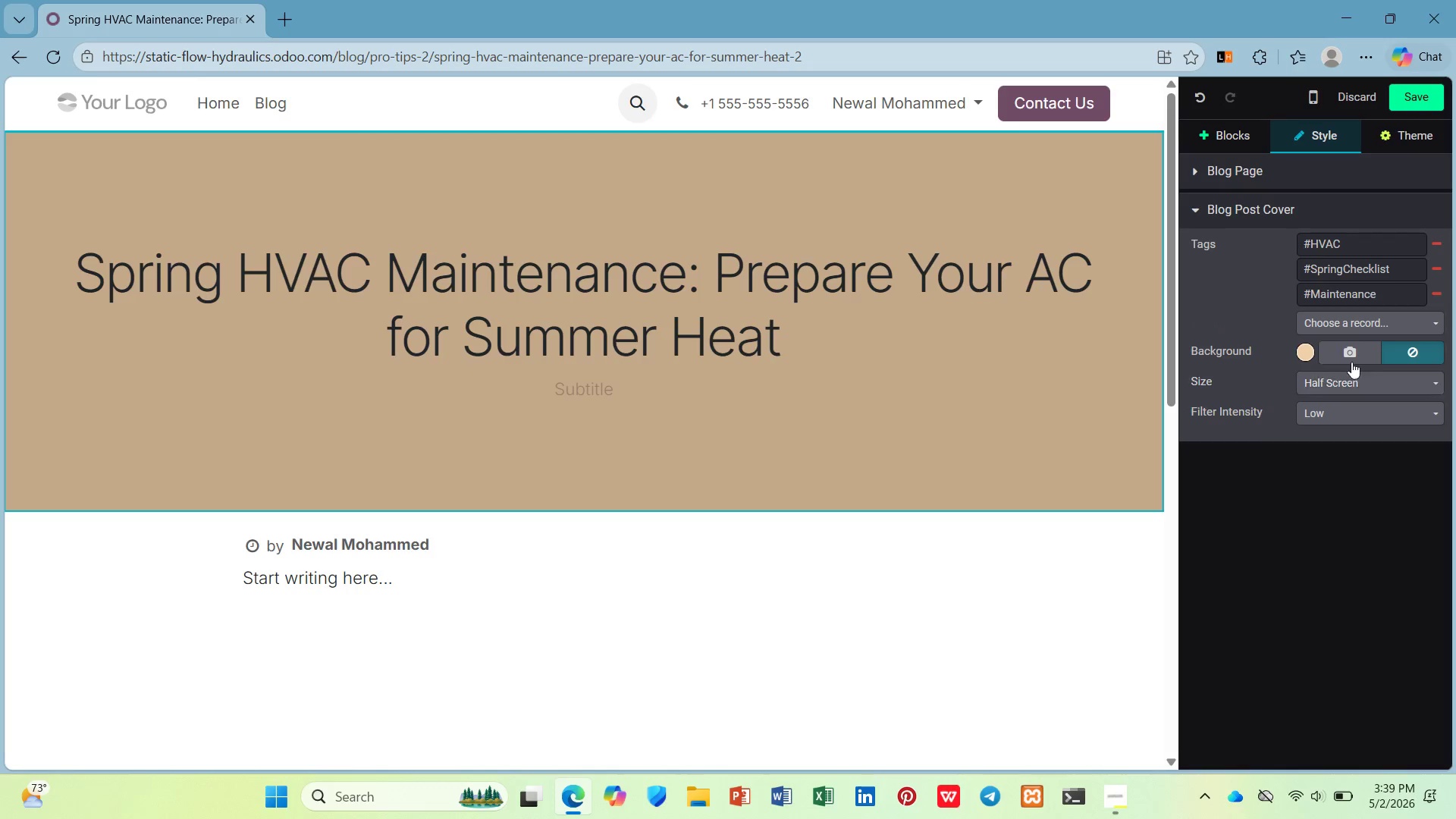 
left_click([1352, 350])
 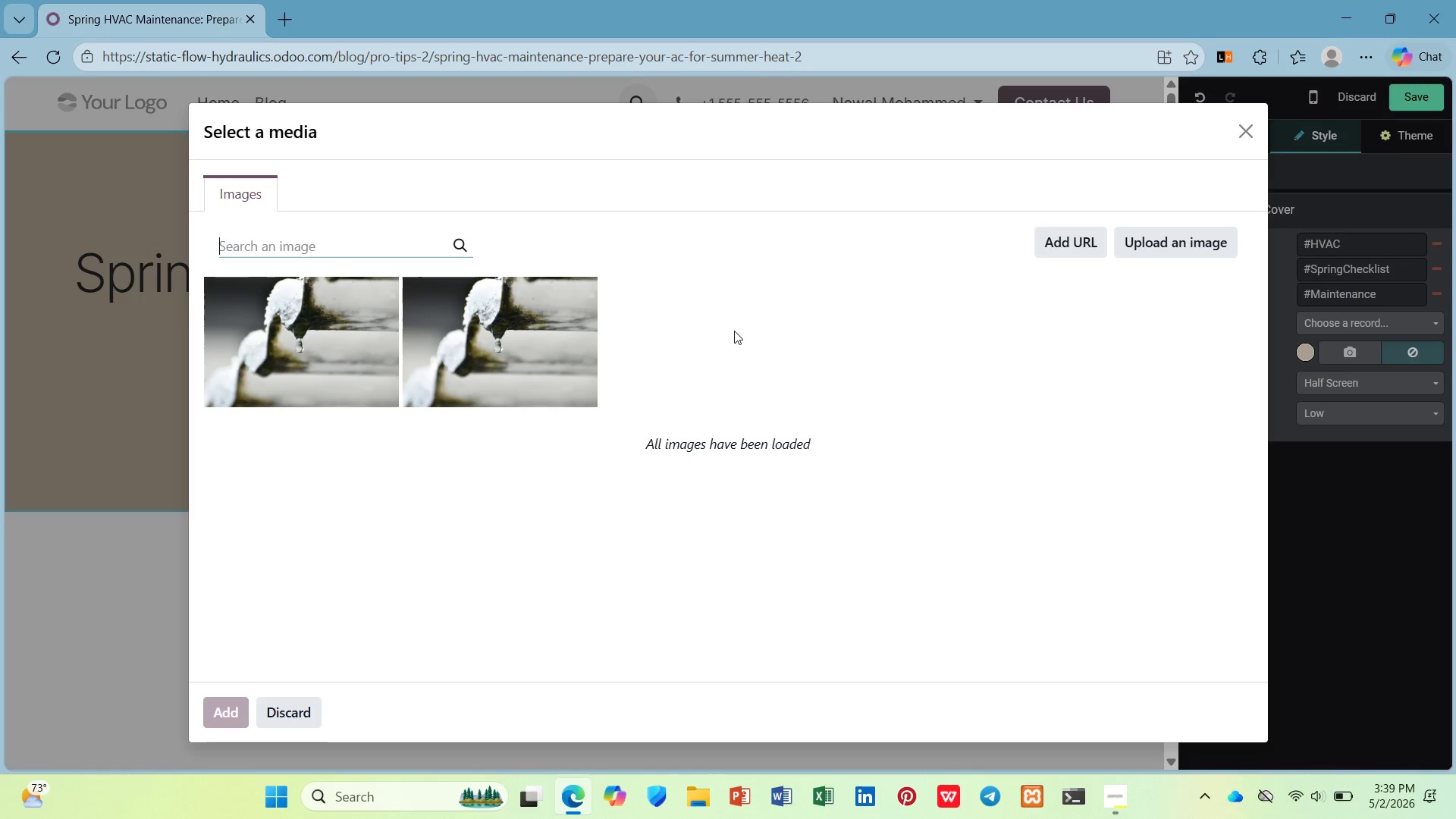 
type(HVAC technician)
 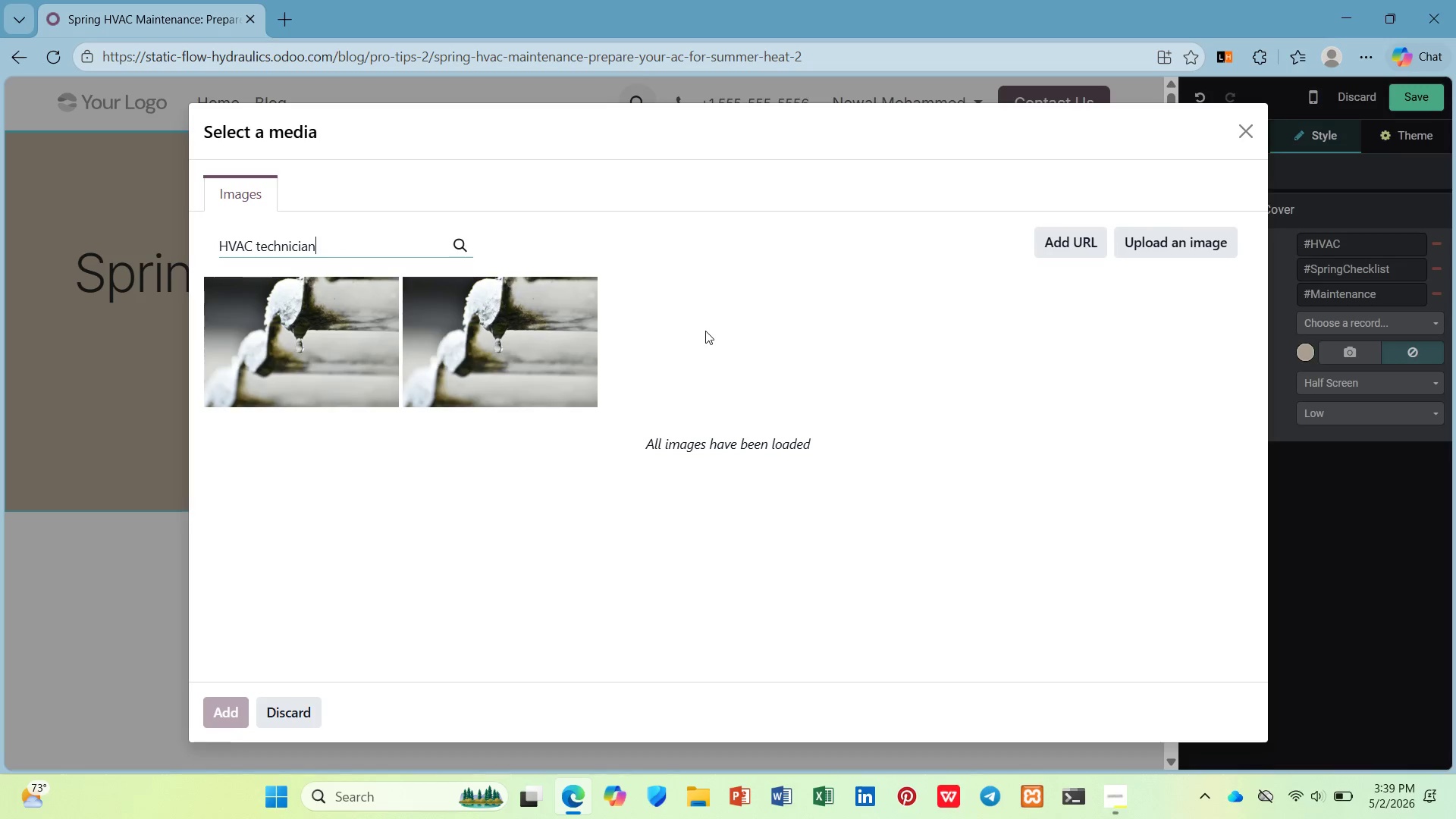 
key(Enter)
 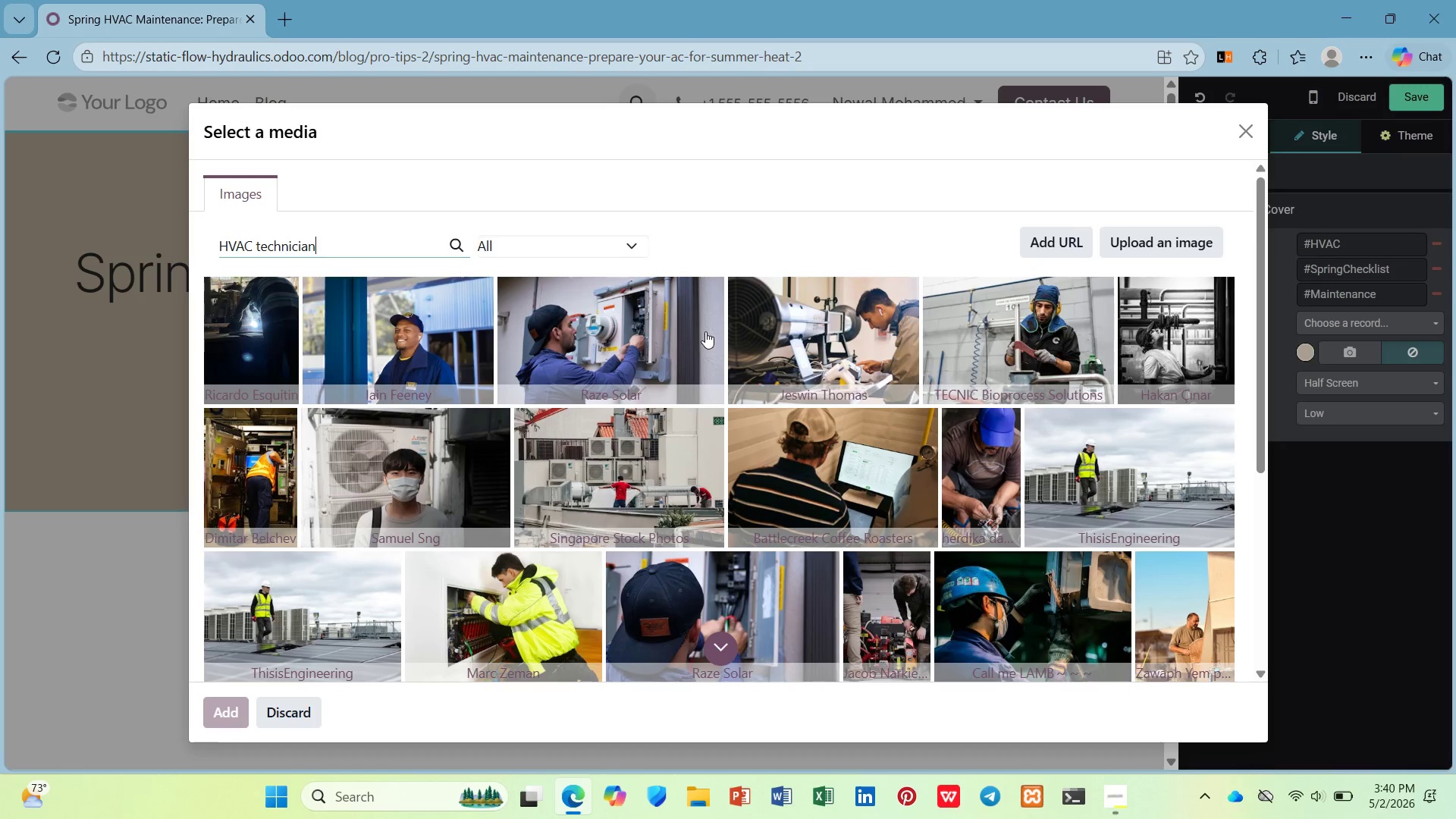 
wait(36.92)
 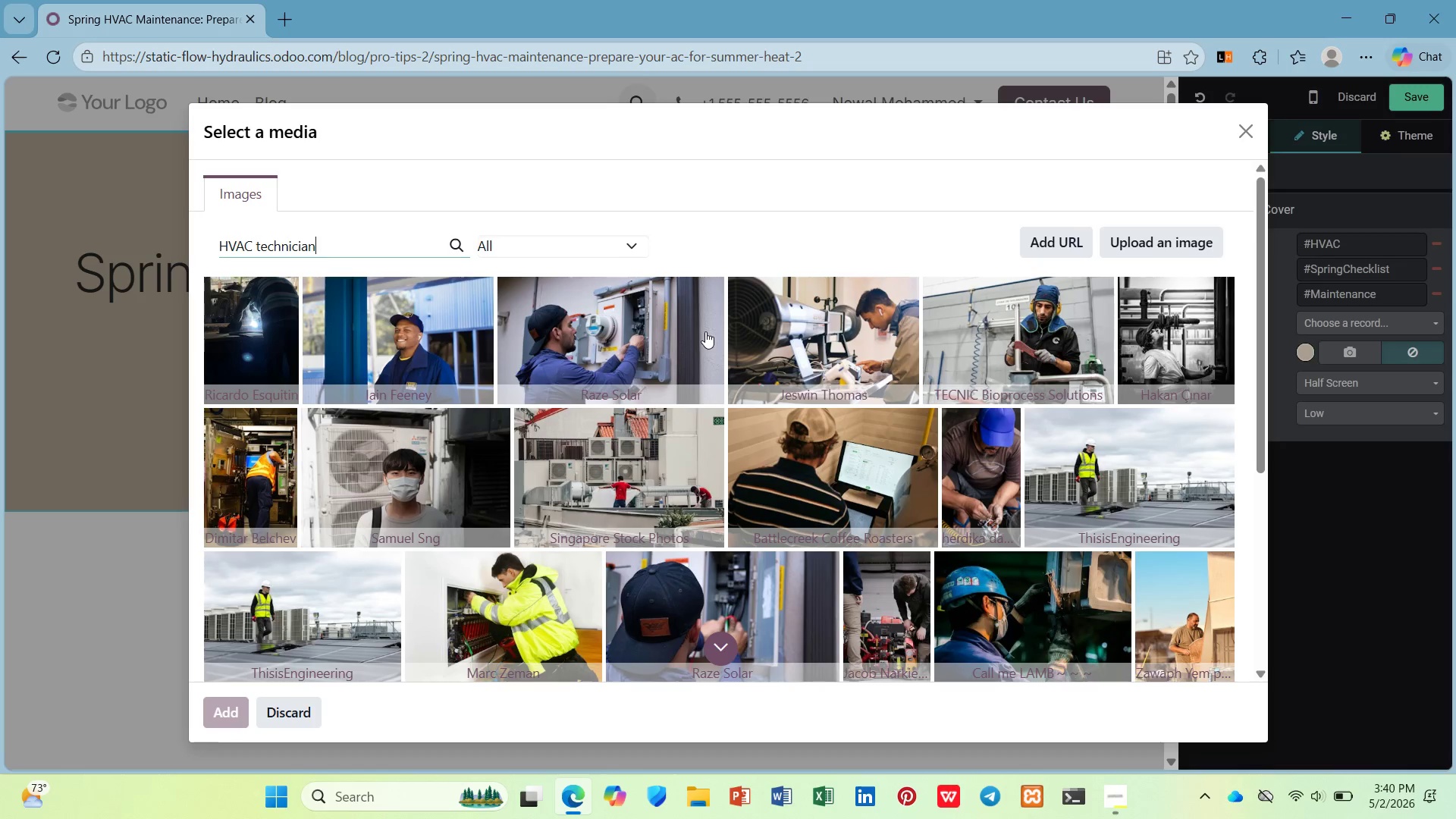 
left_click([777, 330])
 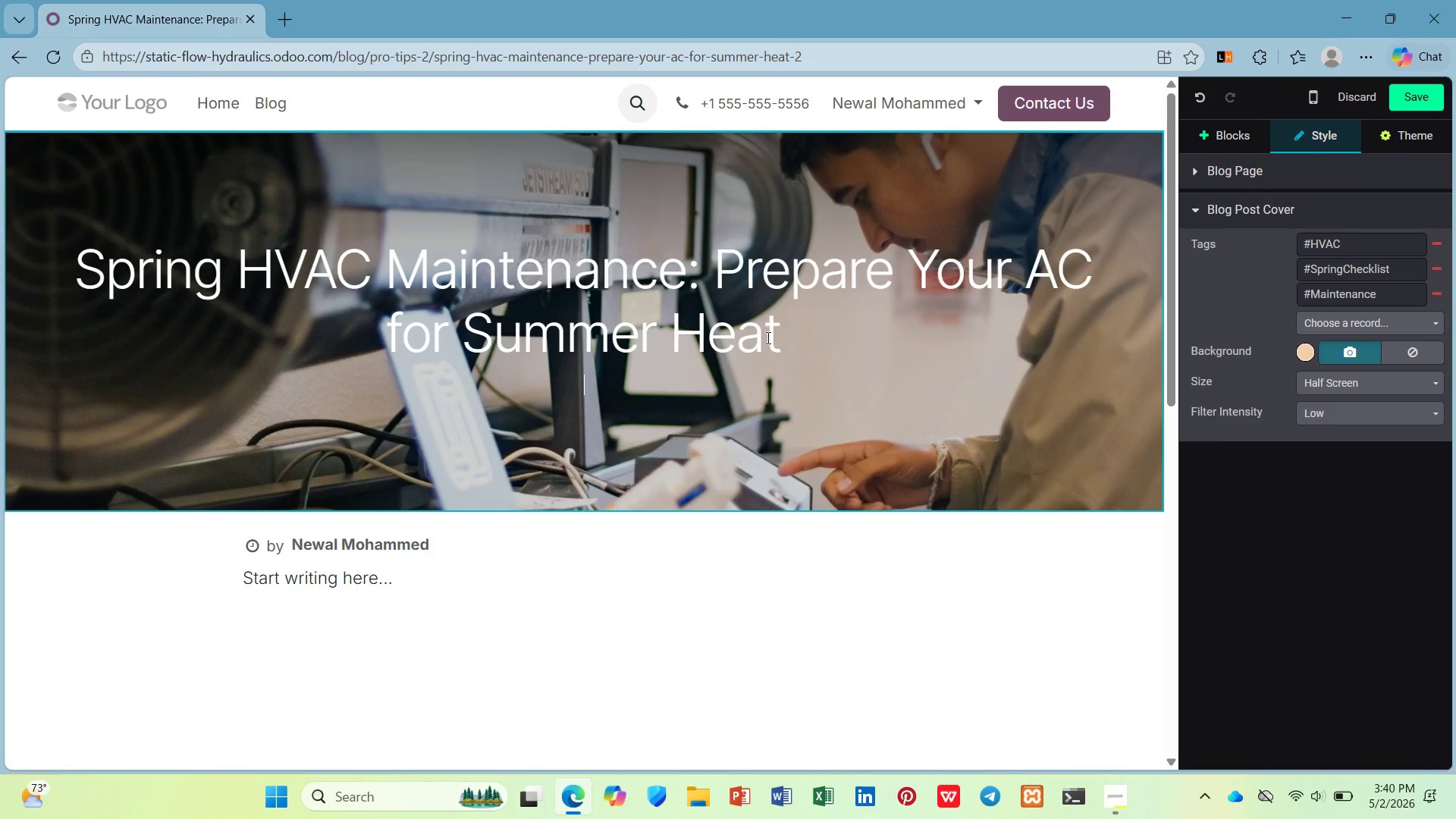 
wait(6.91)
 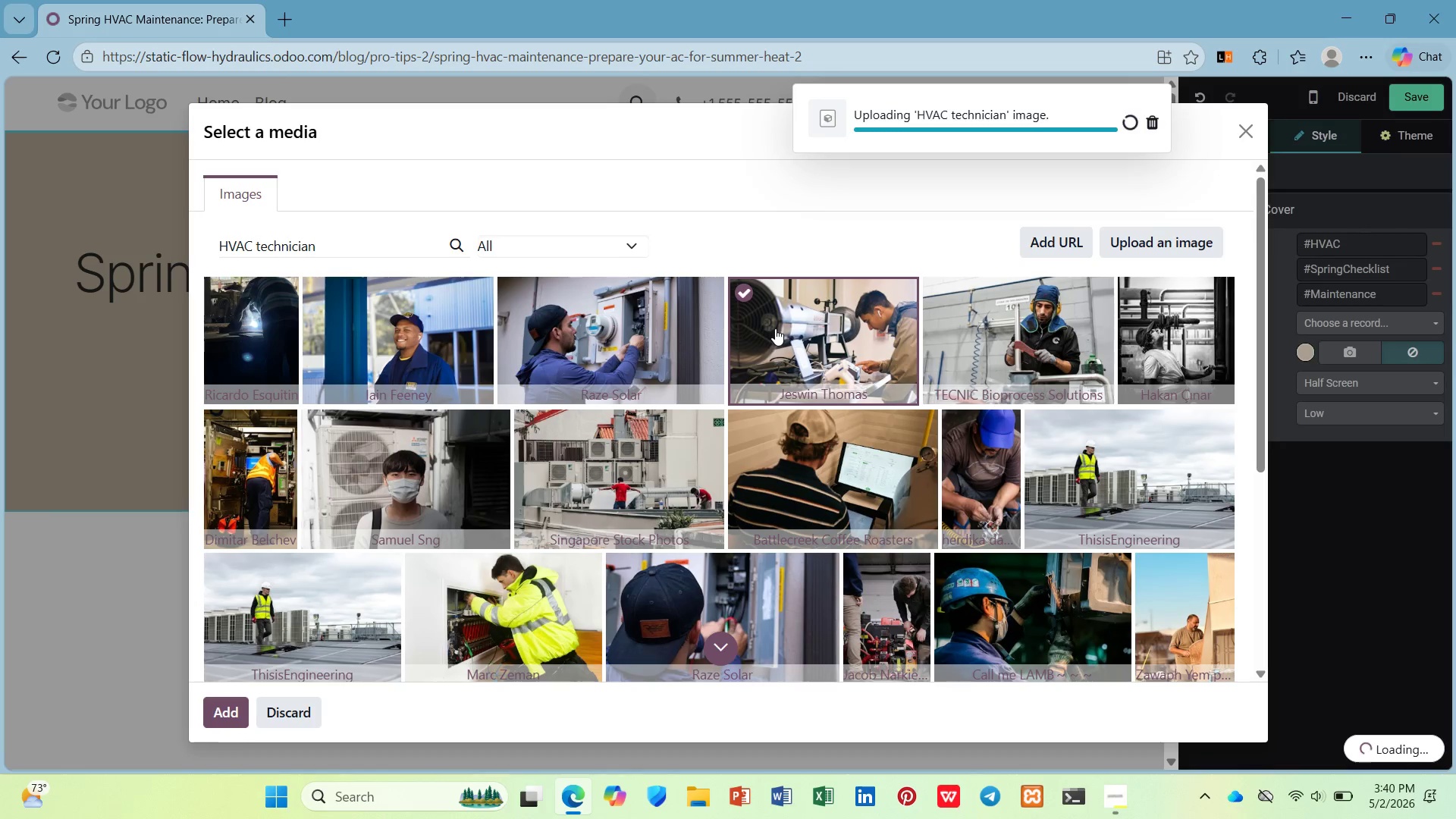 
left_click([378, 589])
 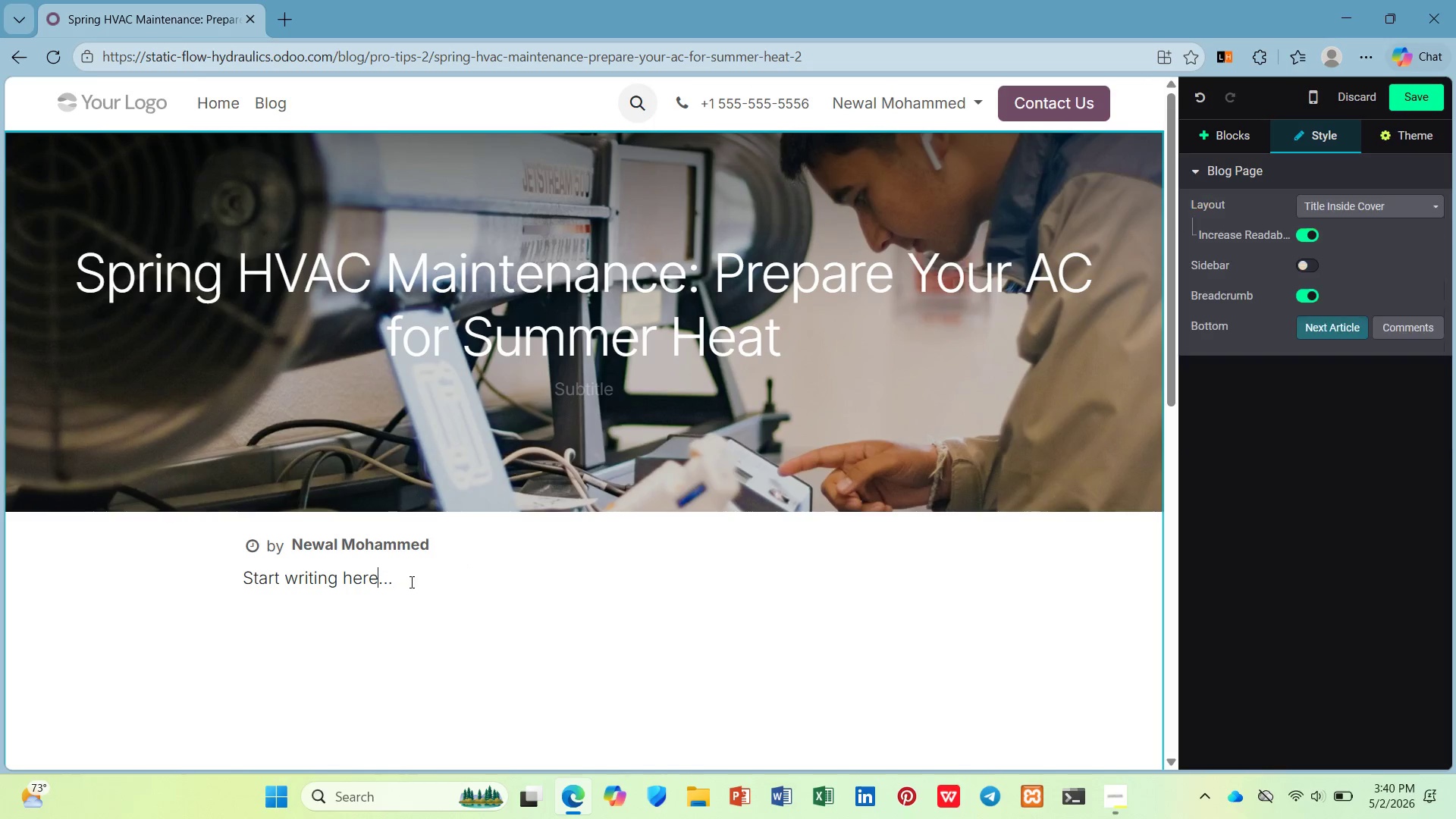 
left_click_drag(start_coordinate=[410, 580], to_coordinate=[223, 576])
 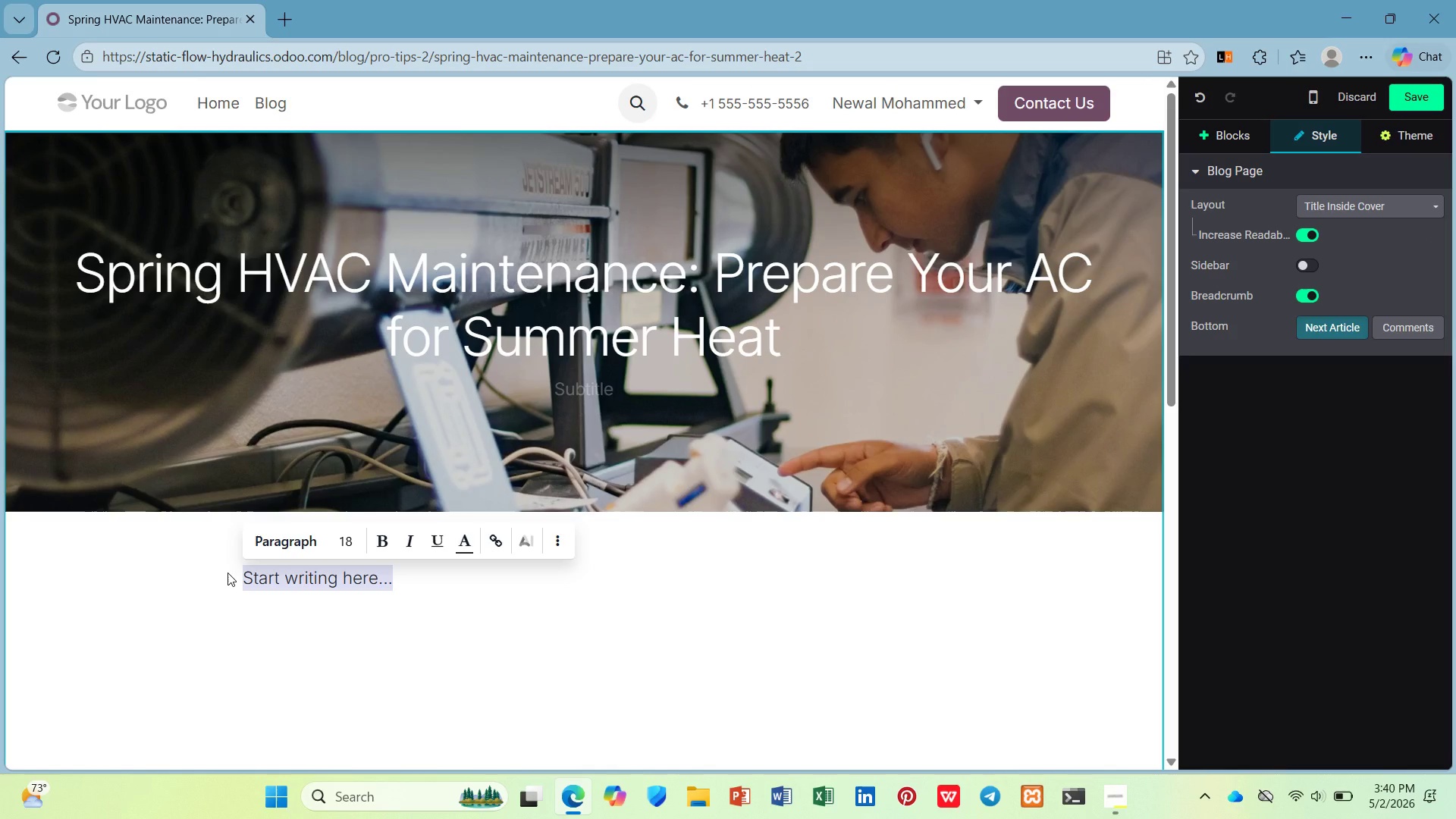 
type(Why Spring HVAC Maintenanv)
key(Backspace)
type(ce Mattres)
 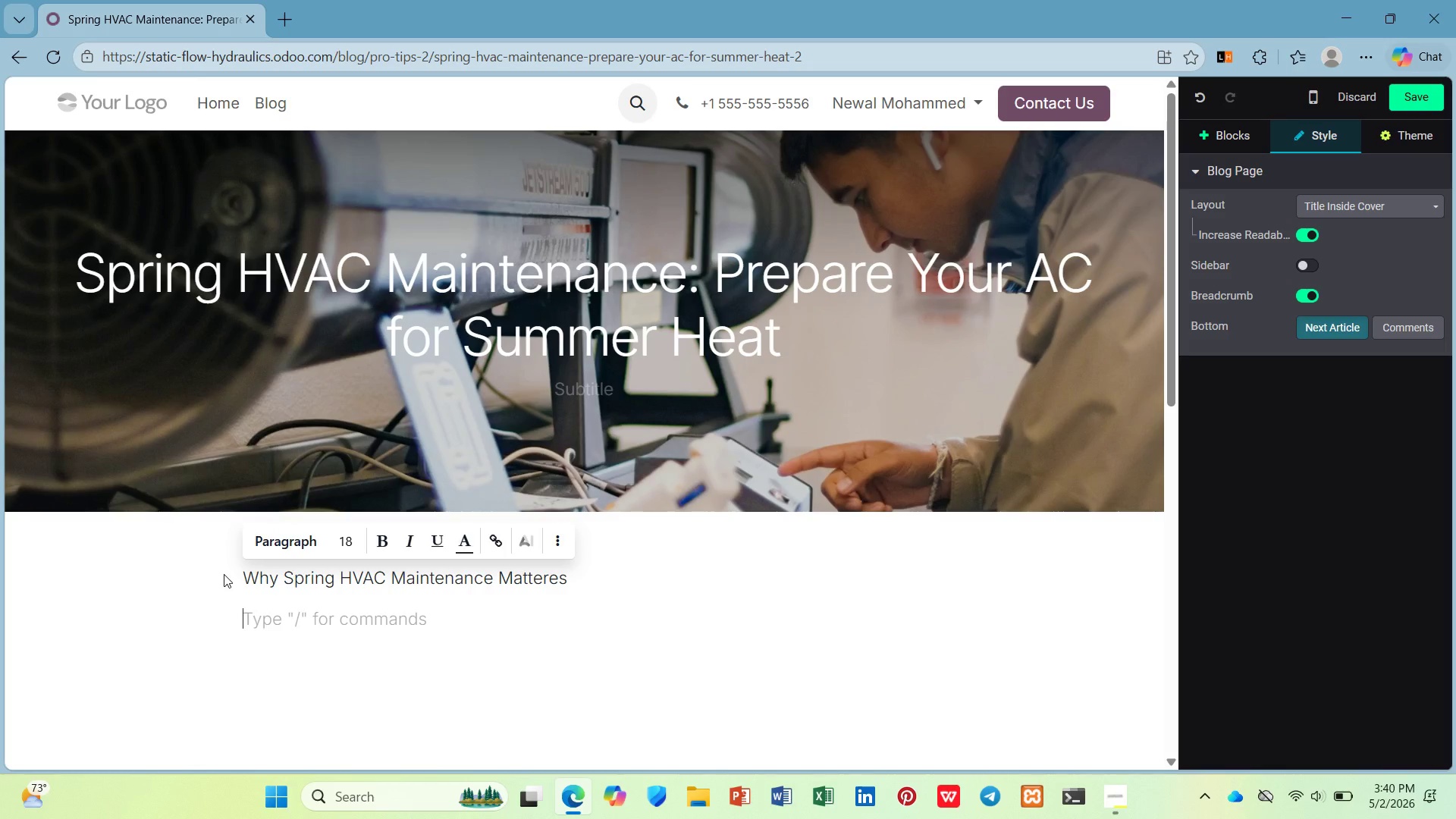 
 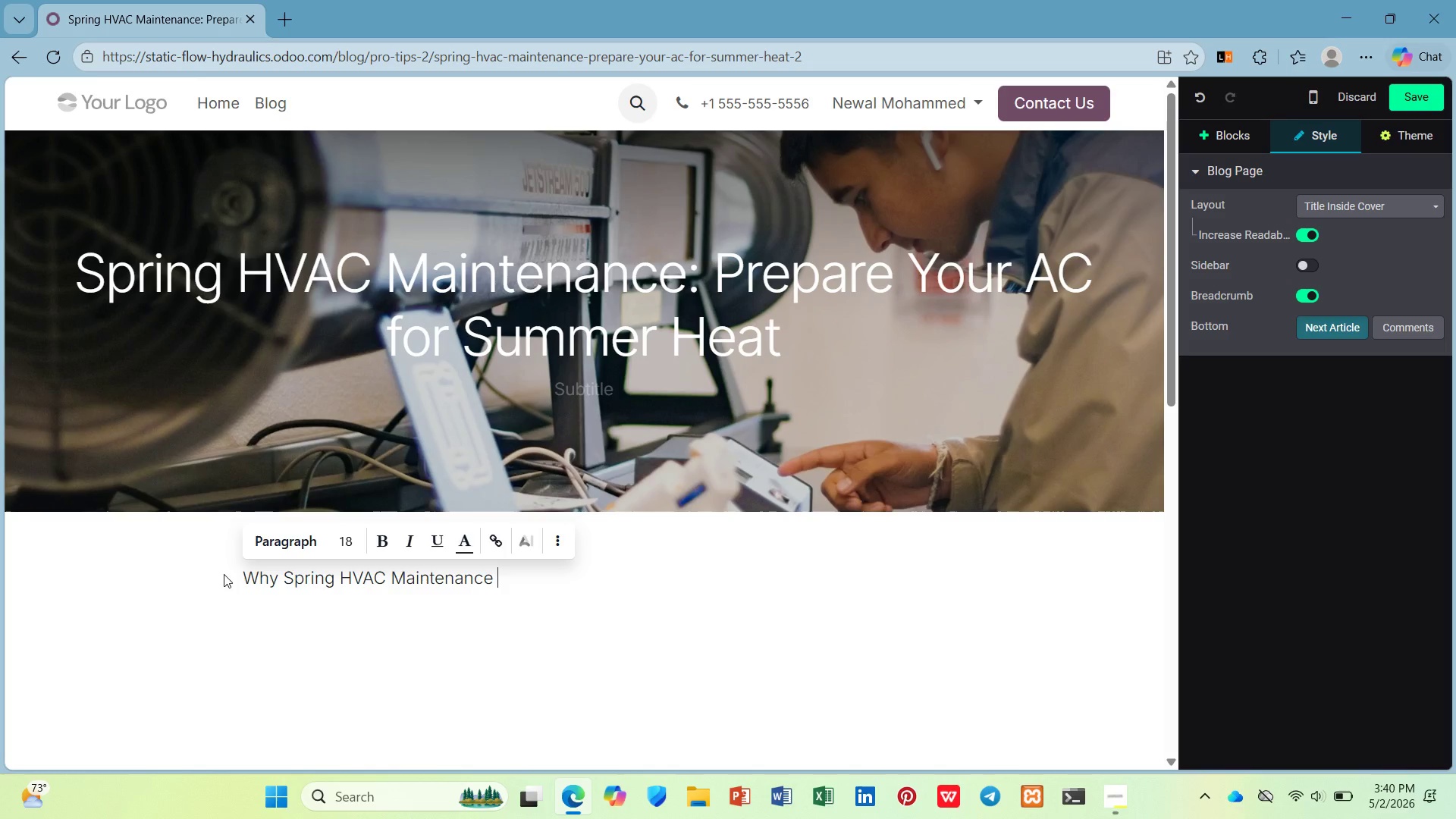 
key(Enter)
 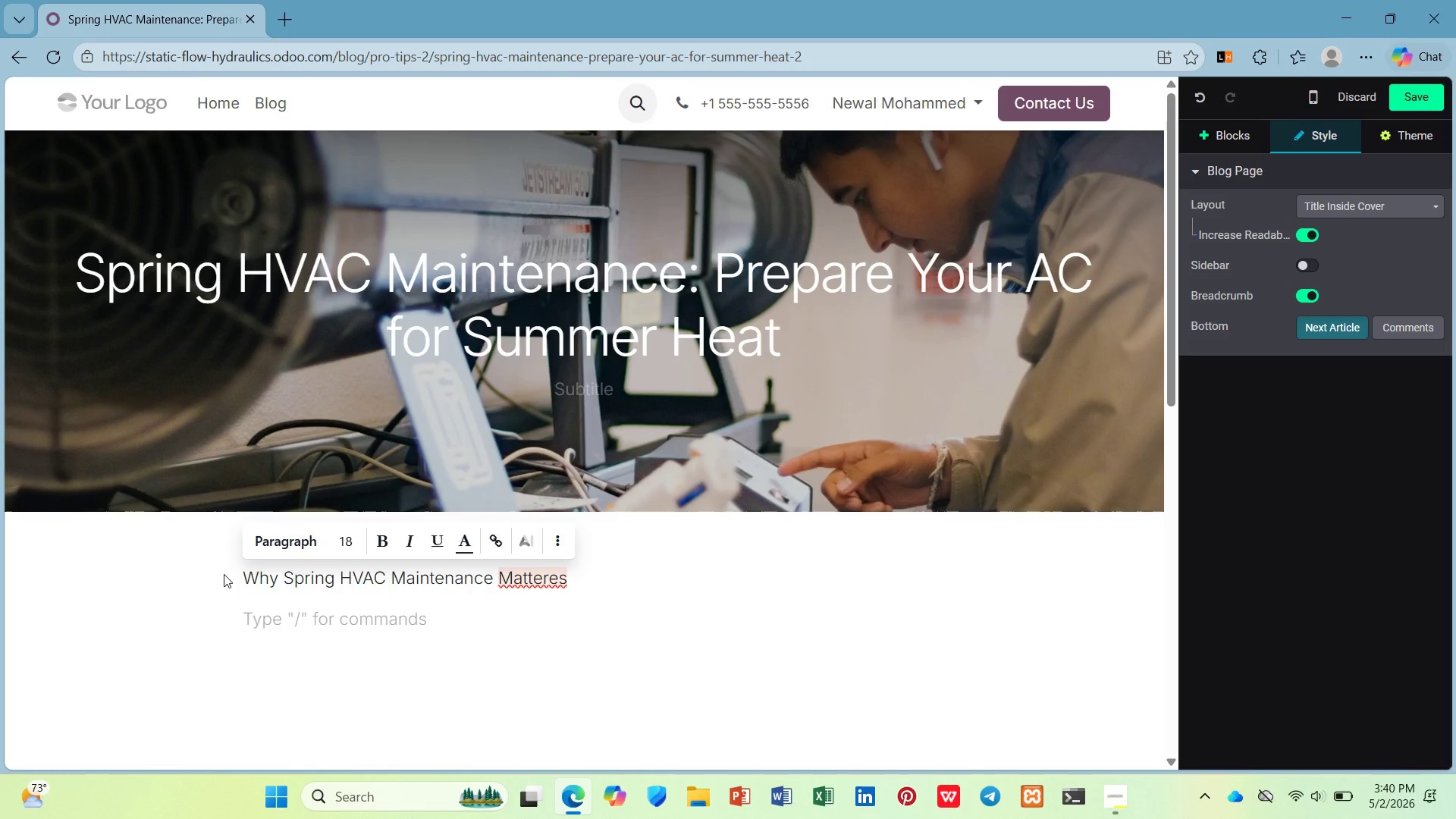 
key(ArrowLeft)
 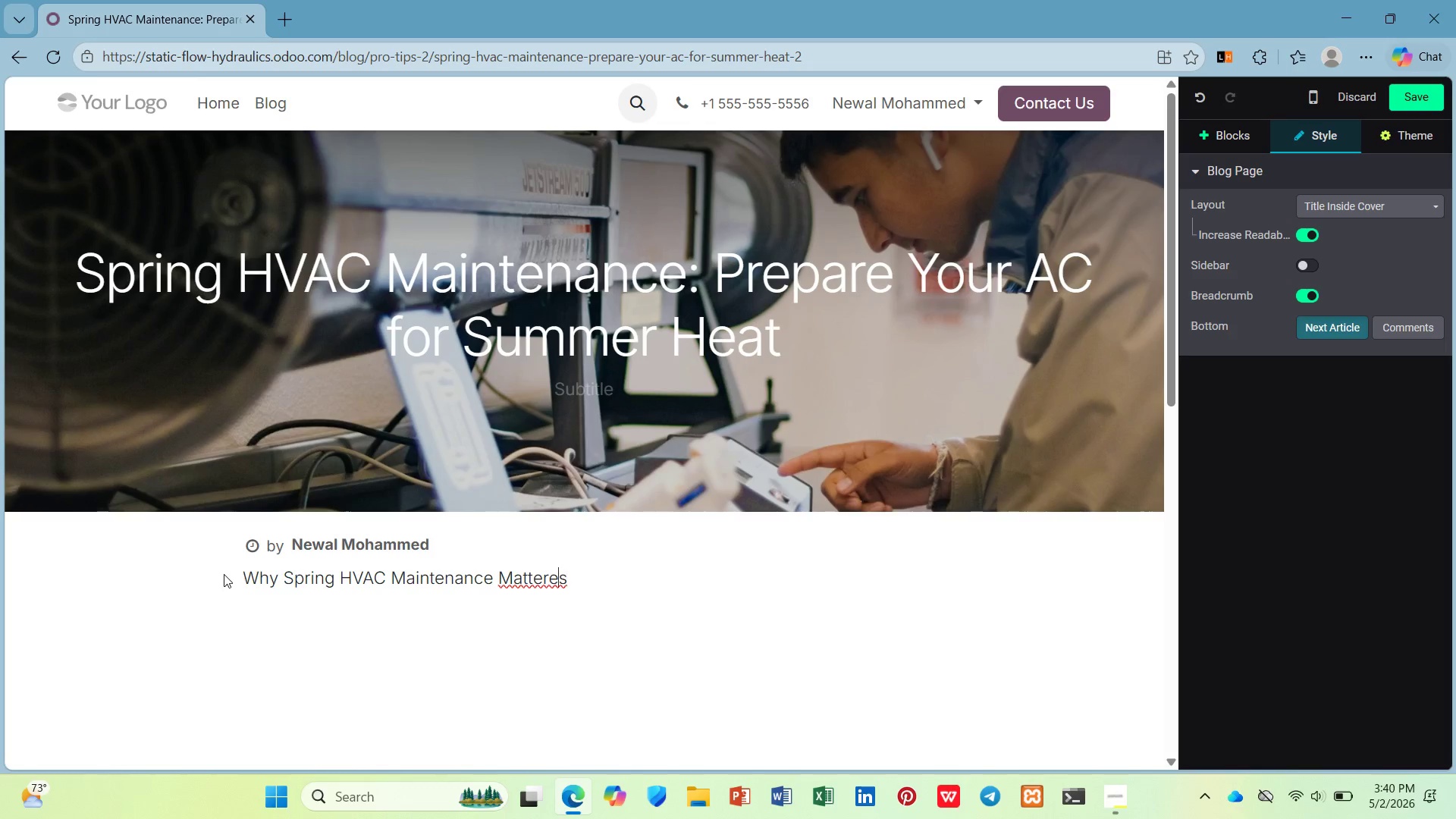 
key(ArrowLeft)
 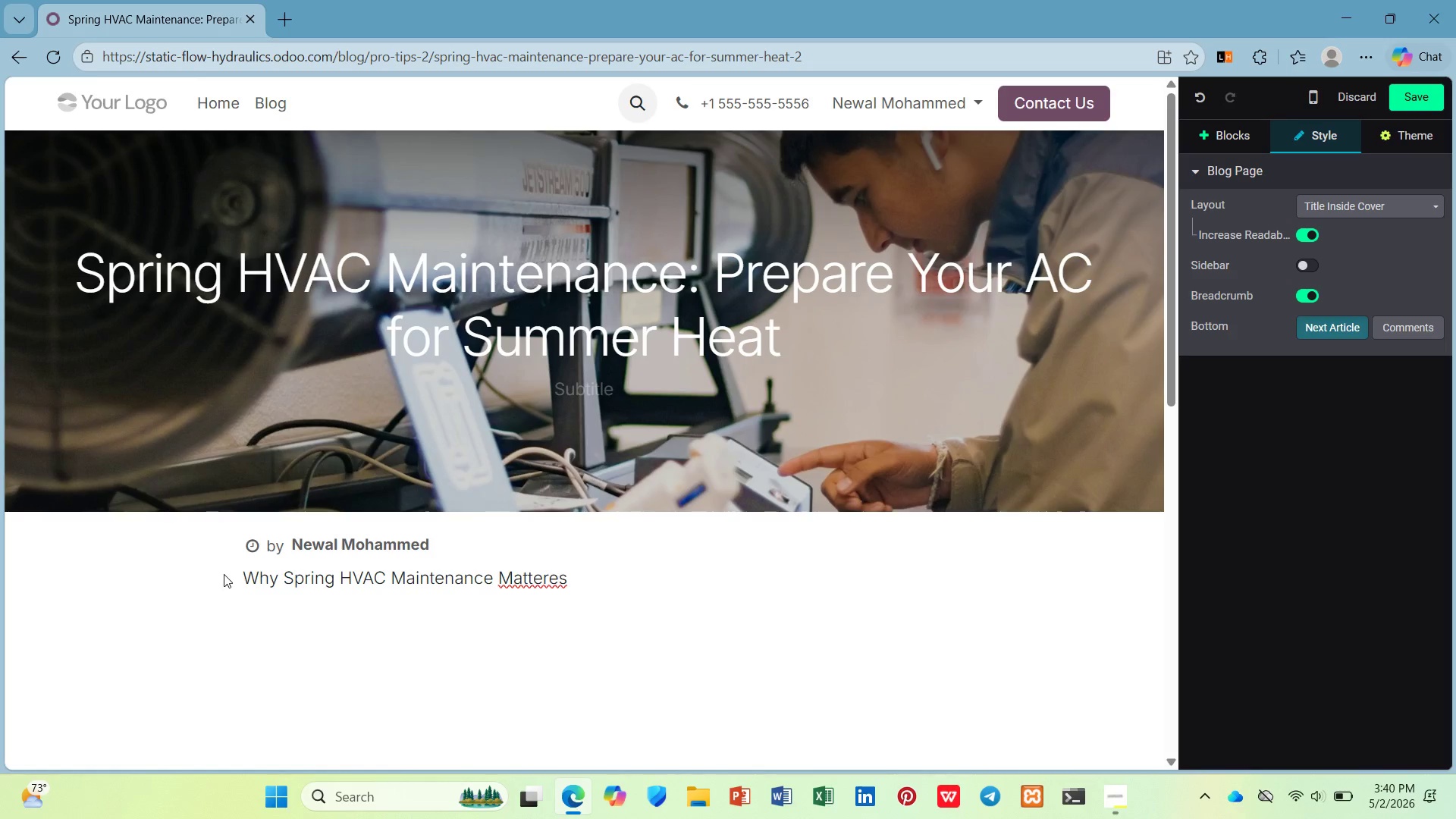 
key(Backspace)
 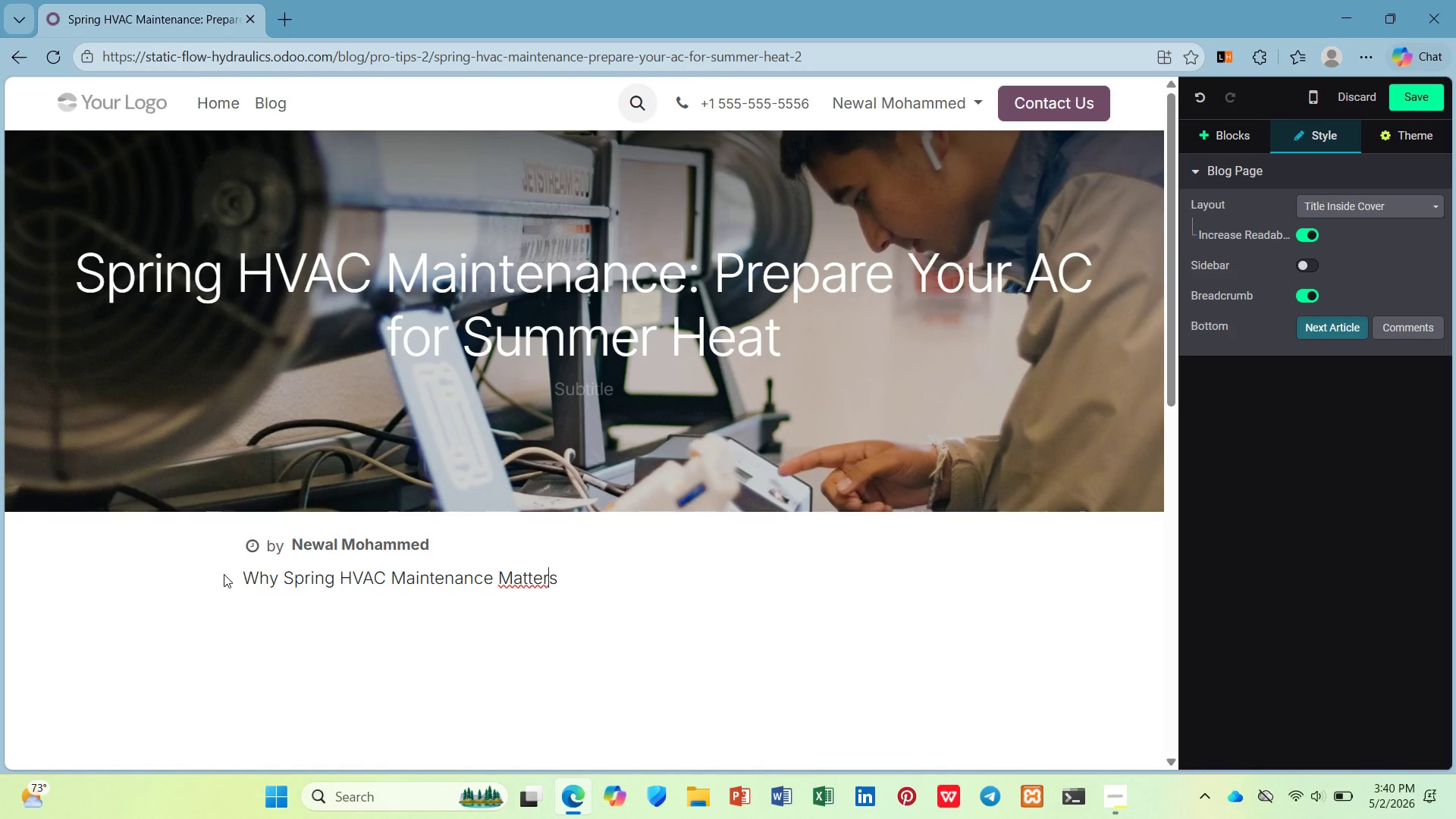 
key(ArrowDown)
 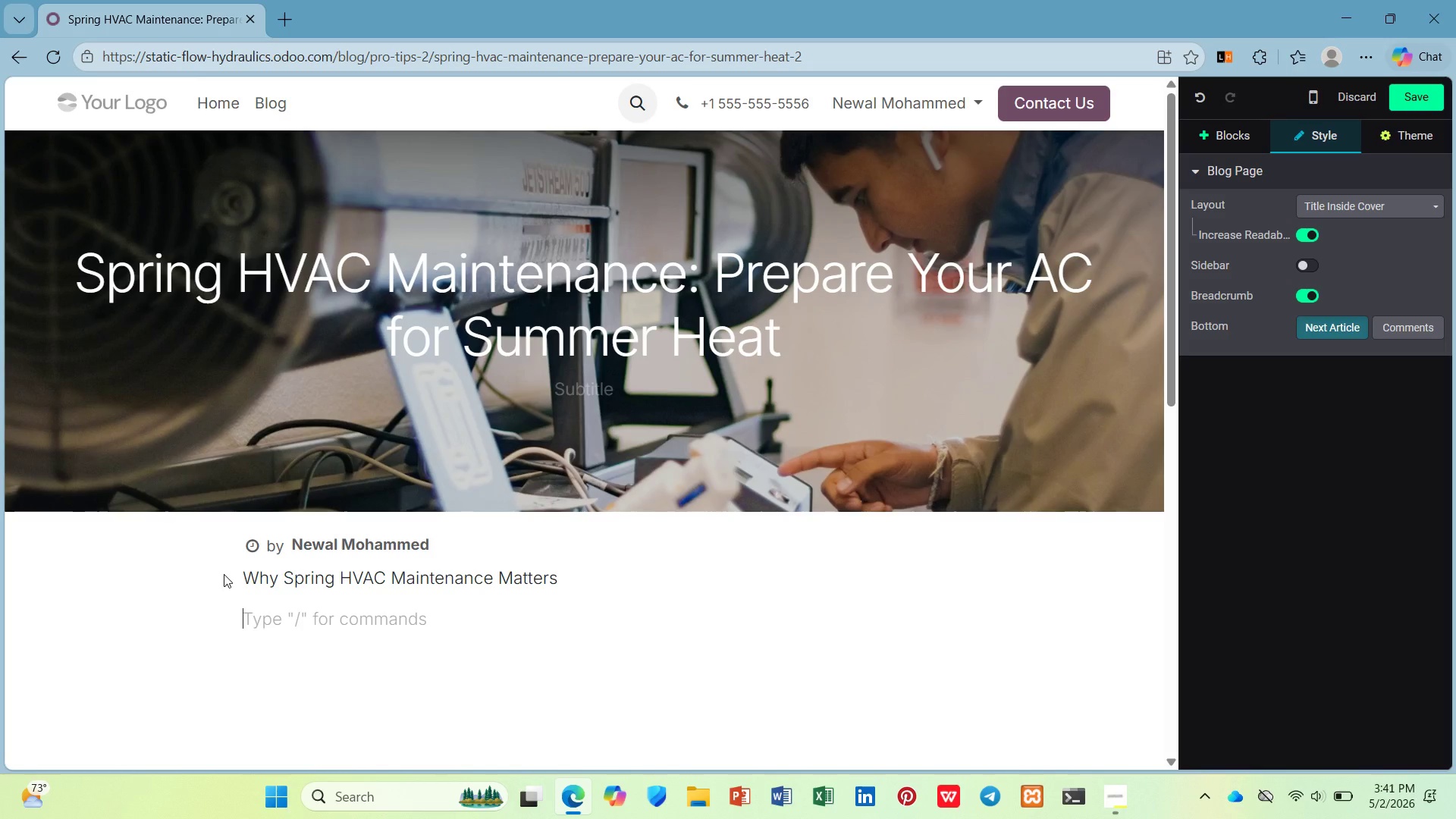 
wait(81.67)
 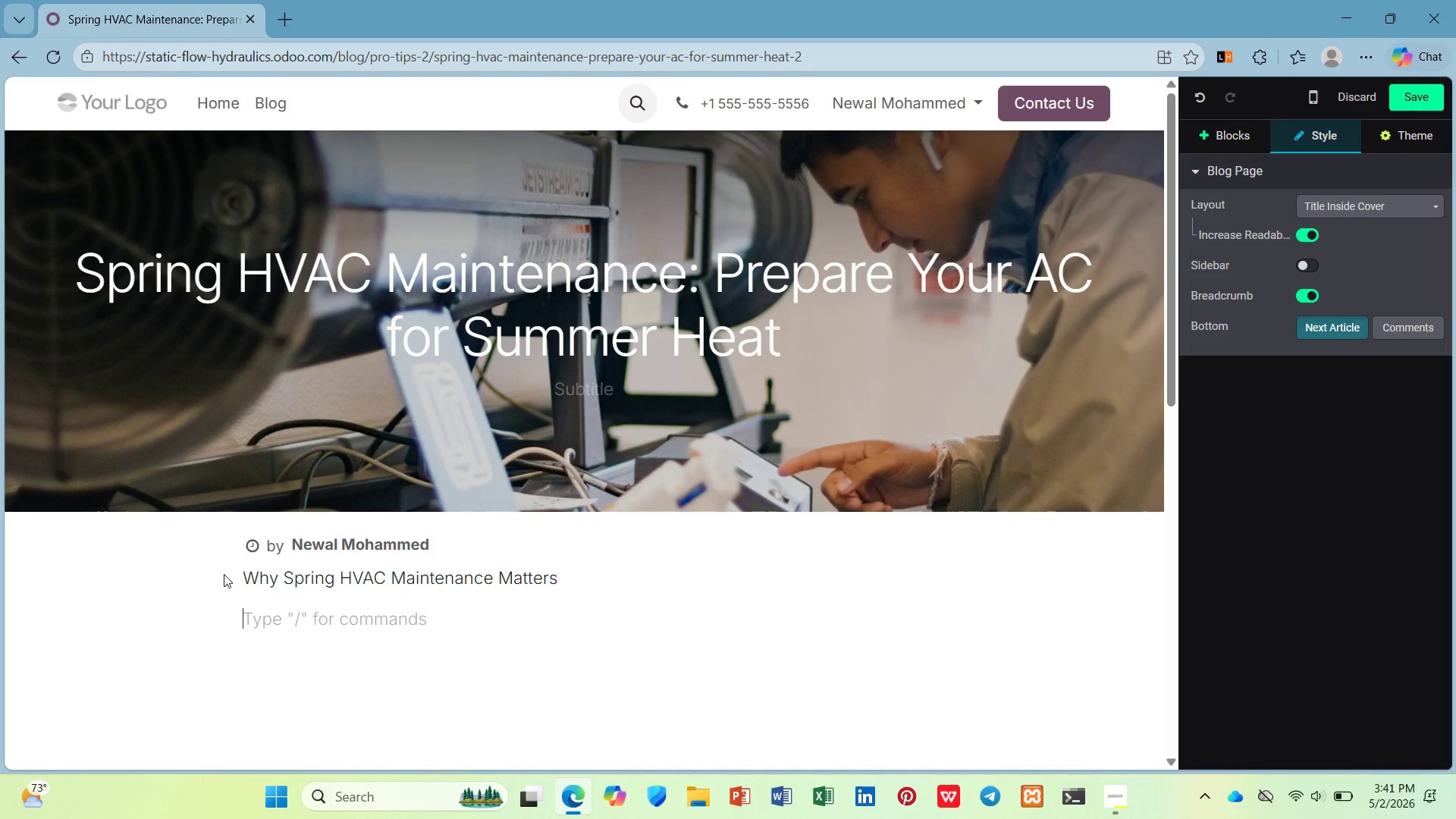 
type(Waitin g)
key(Backspace)
key(Backspace)
key(Backspace)
 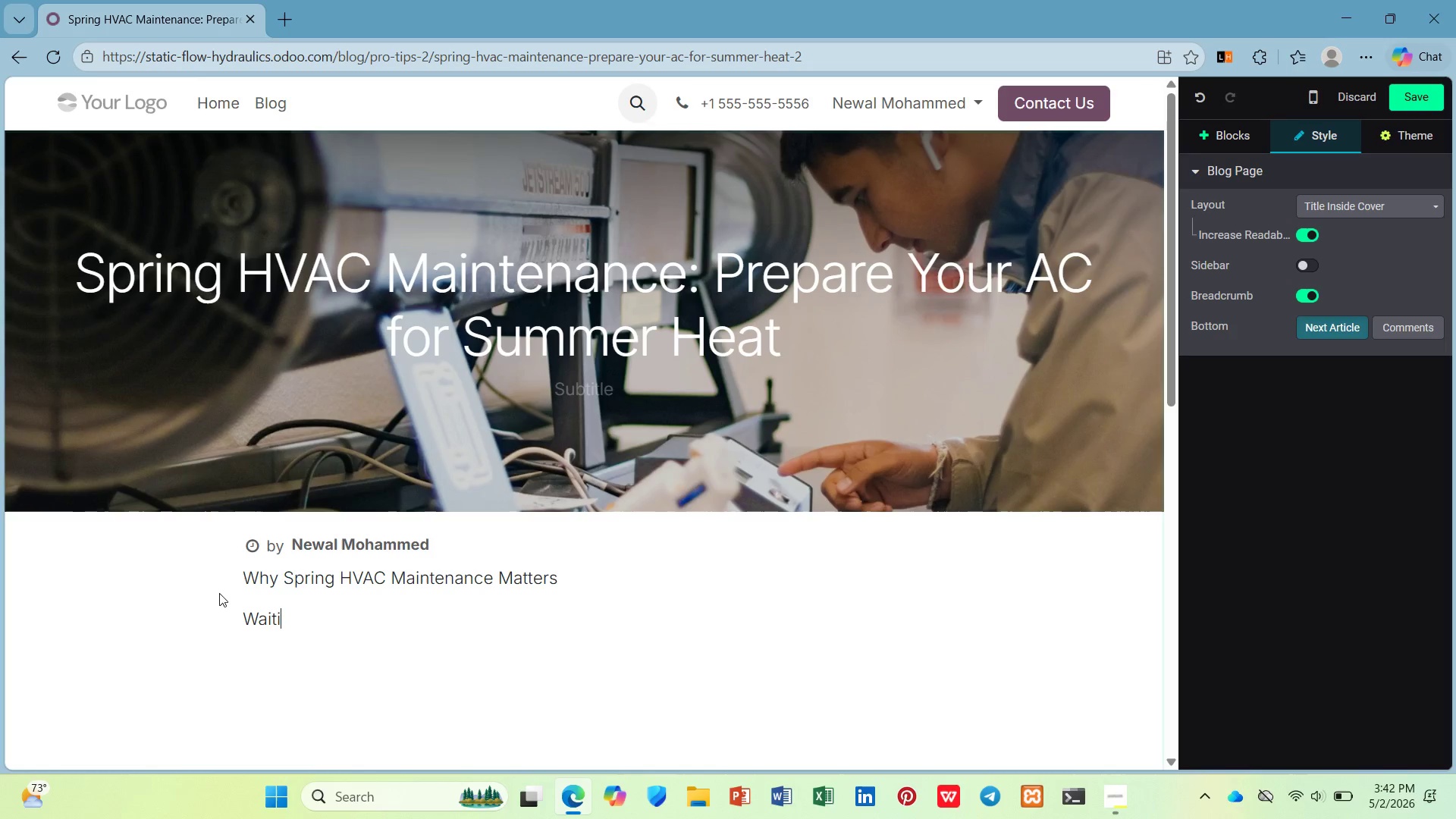 
type(g)
key(Backspace)
type(ng until the fis)
key(Backspace)
type(st 90-ge)
key(Backspace)
key(Backspace)
type(degree da )
key(Backspace)
type(y to test yu ai)
key(Backspace)
key(Backspace)
key(Backspace)
type(r air conodi)
key(Backspace)
key(Backspace)
key(Backspace)
type(ditioner is a gamble. HVAC technicians are busist when tempera)
 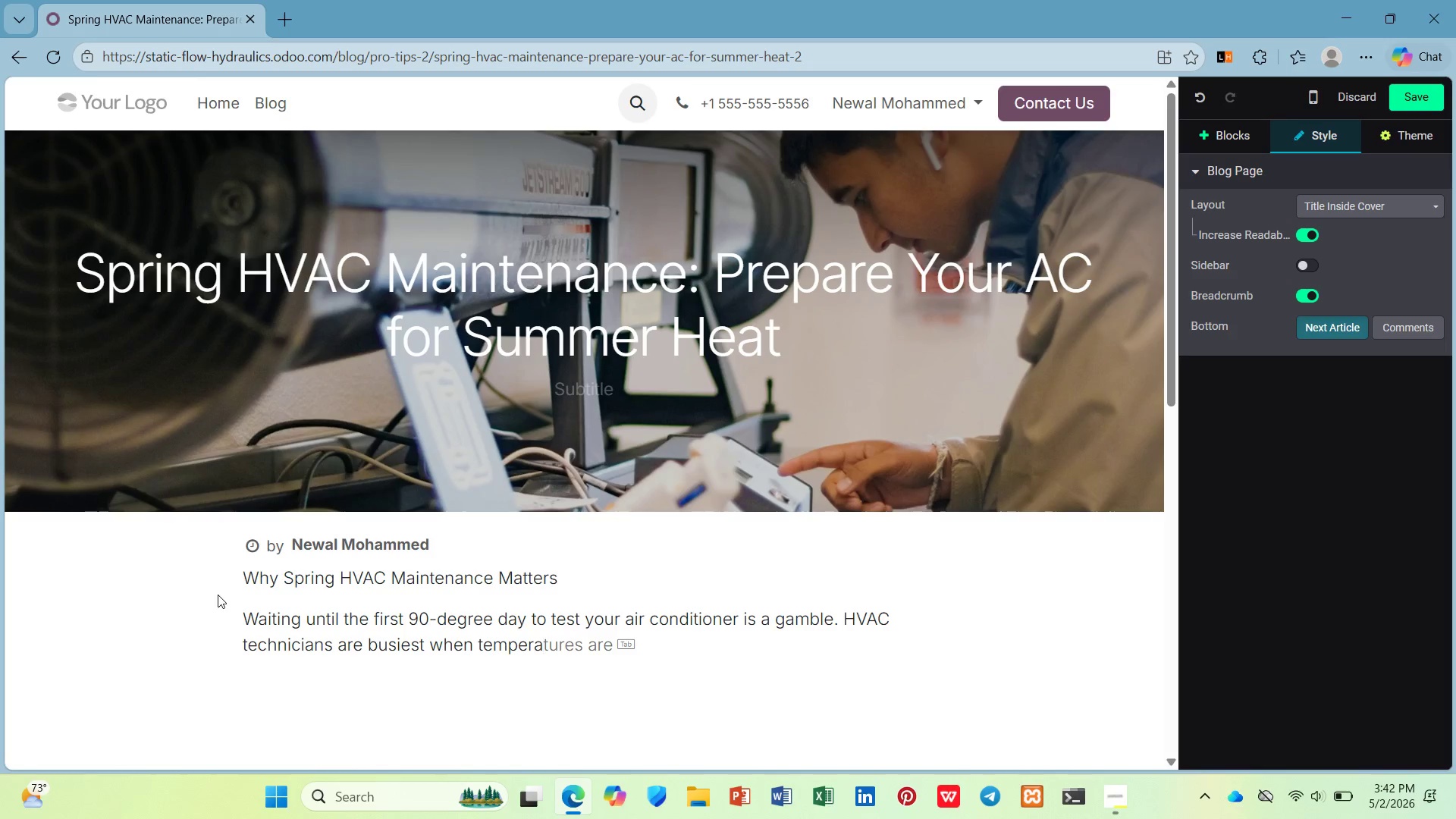 
type(tures spike )
 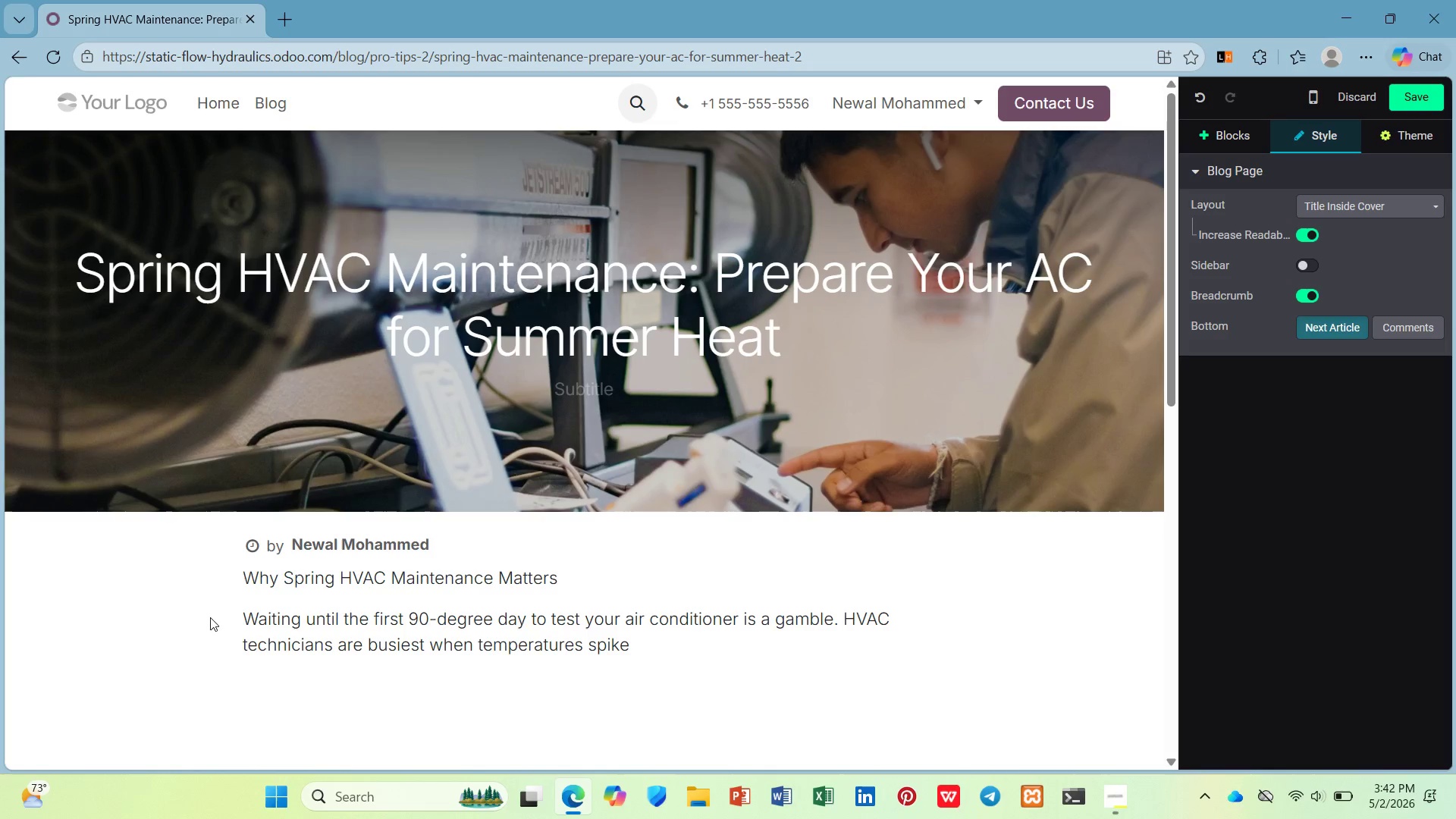 
type(- which means longer wiat time)
key(Backspace)
key(Backspace)
key(Backspace)
key(Backspace)
key(Backspace)
key(Backspace)
key(Backspace)
key(Backspace)
type(ait times, premium pricing for emergency repairs, and days ())
 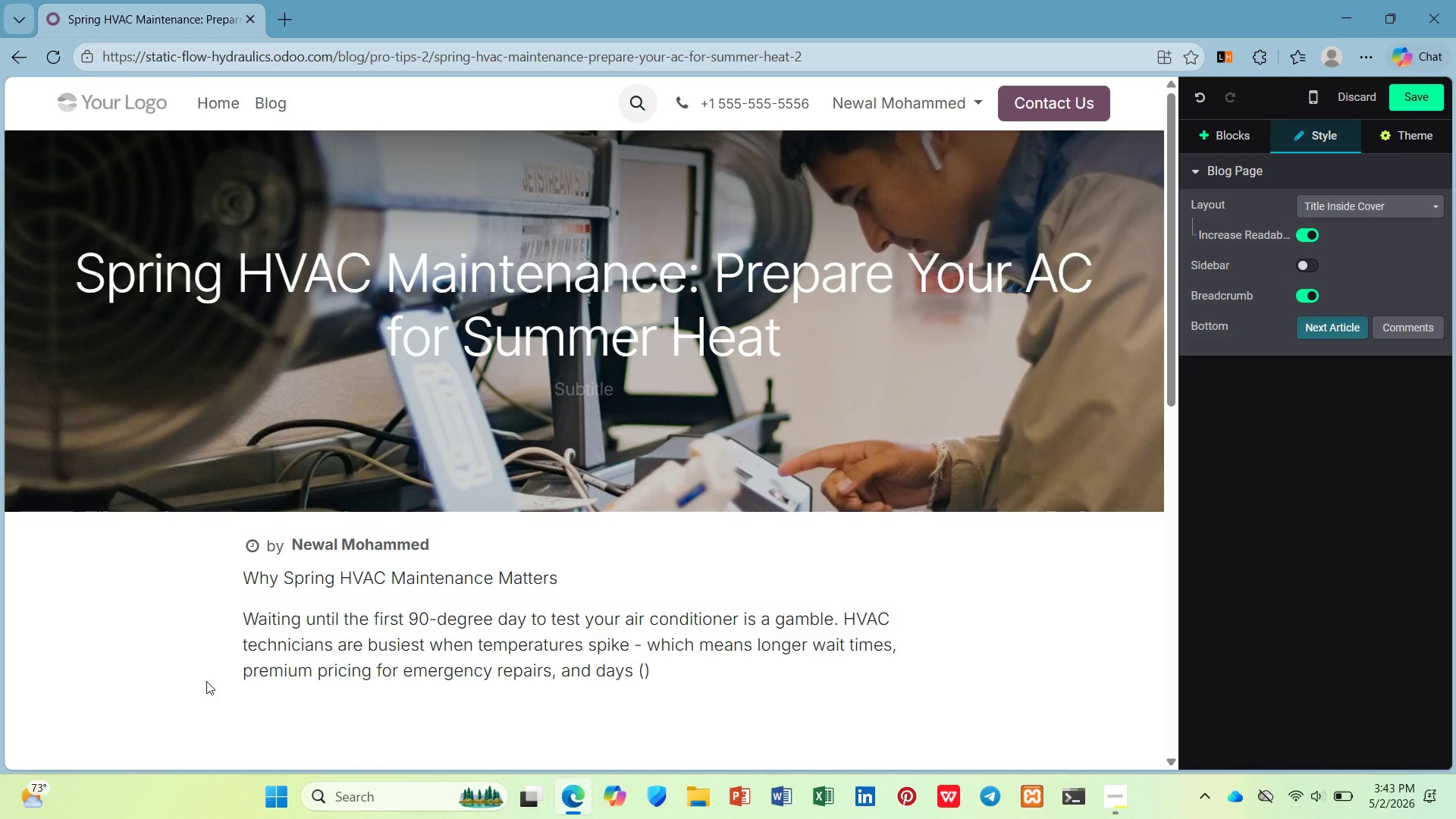 
 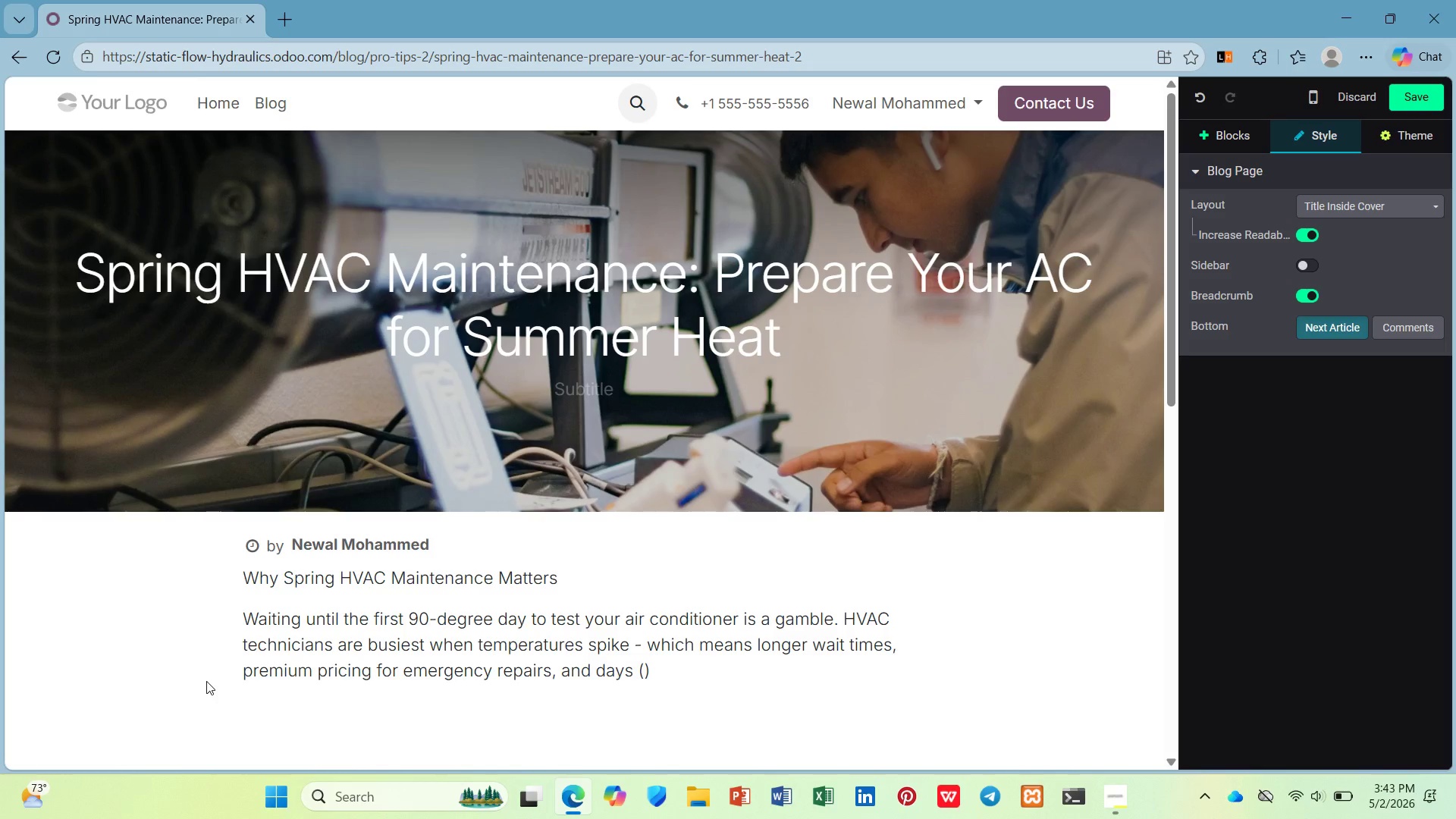 
key(Control+ControlRight)
 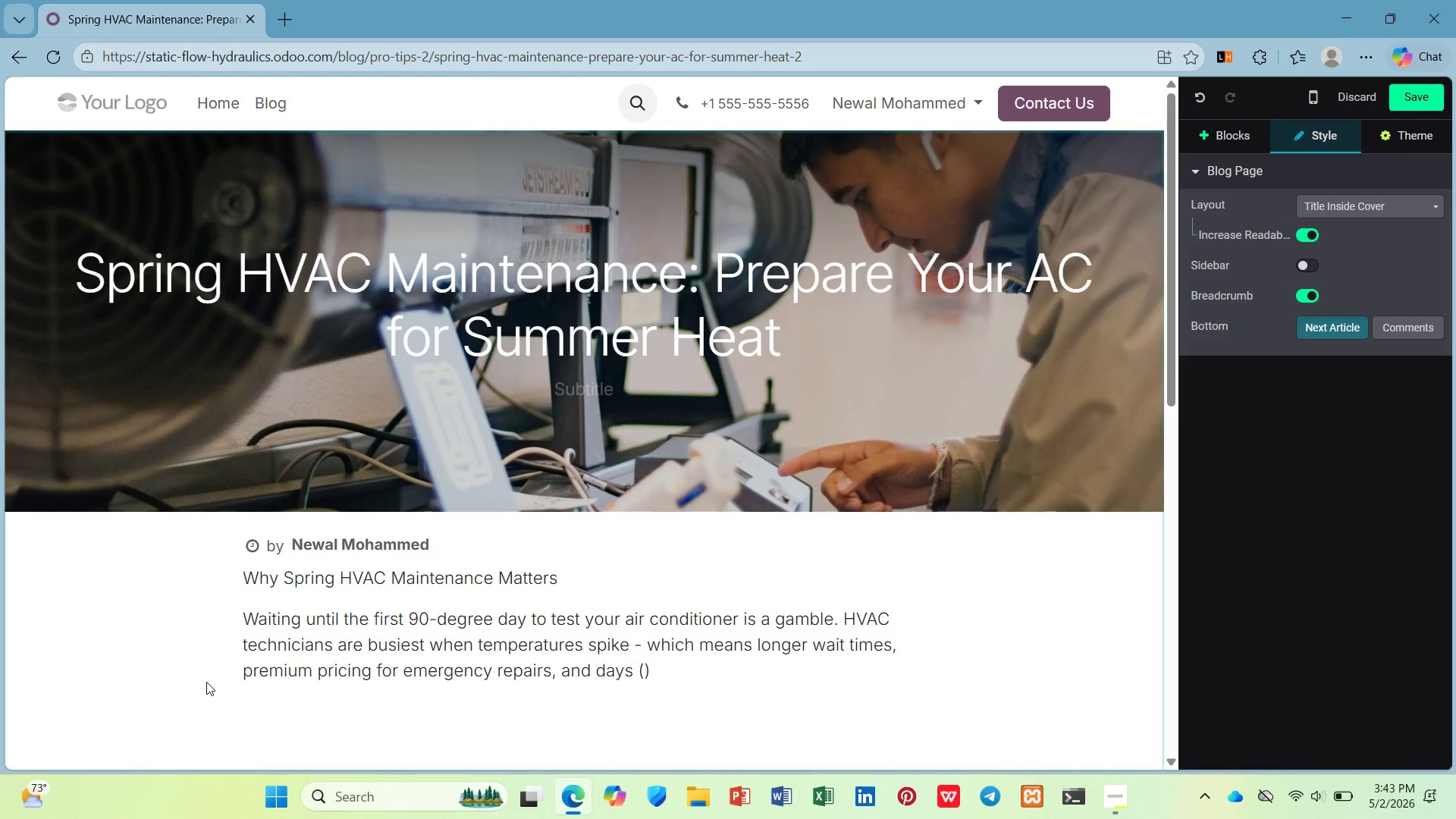 
key(ArrowLeft)
 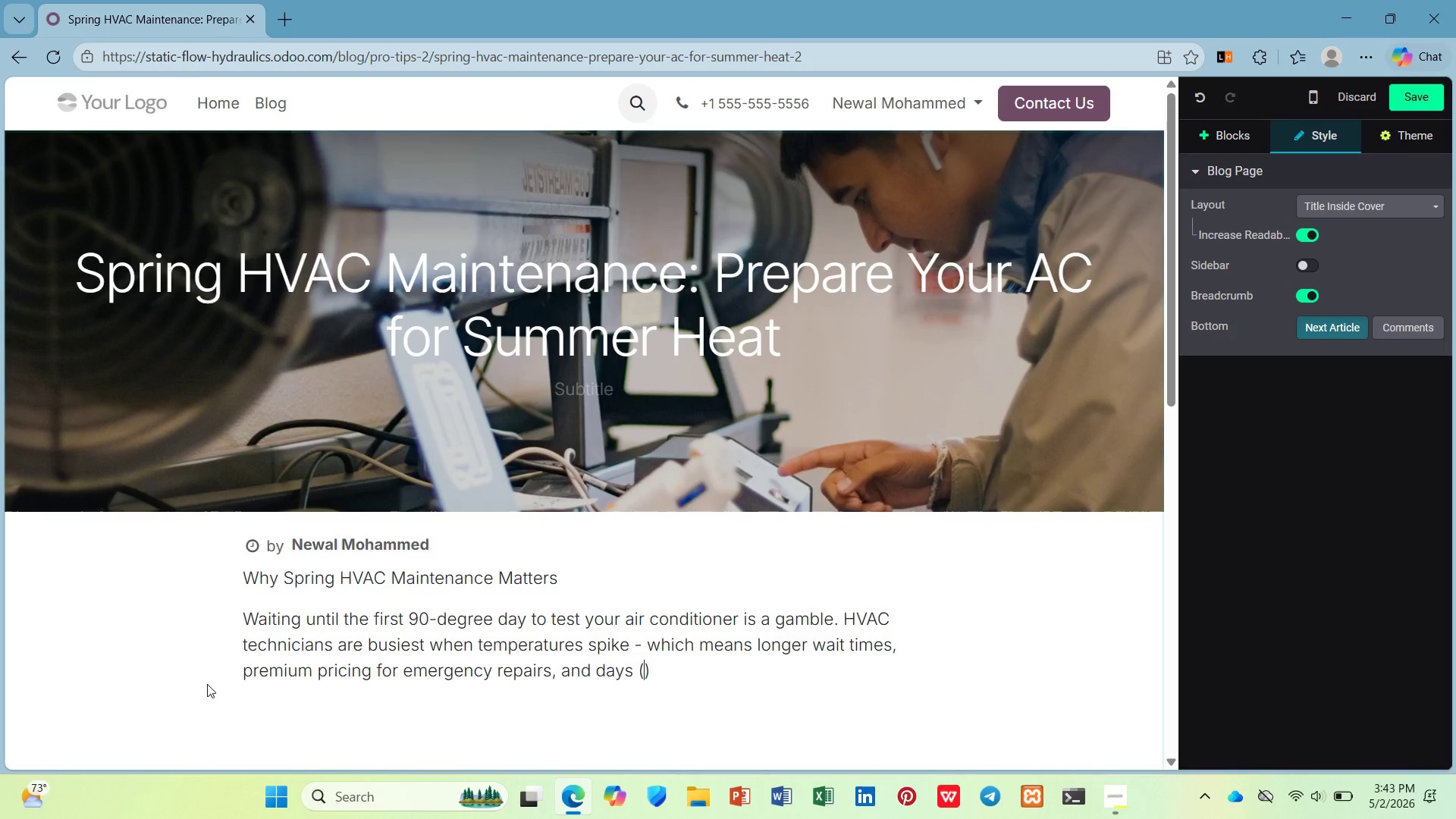 
type(or weeks)
 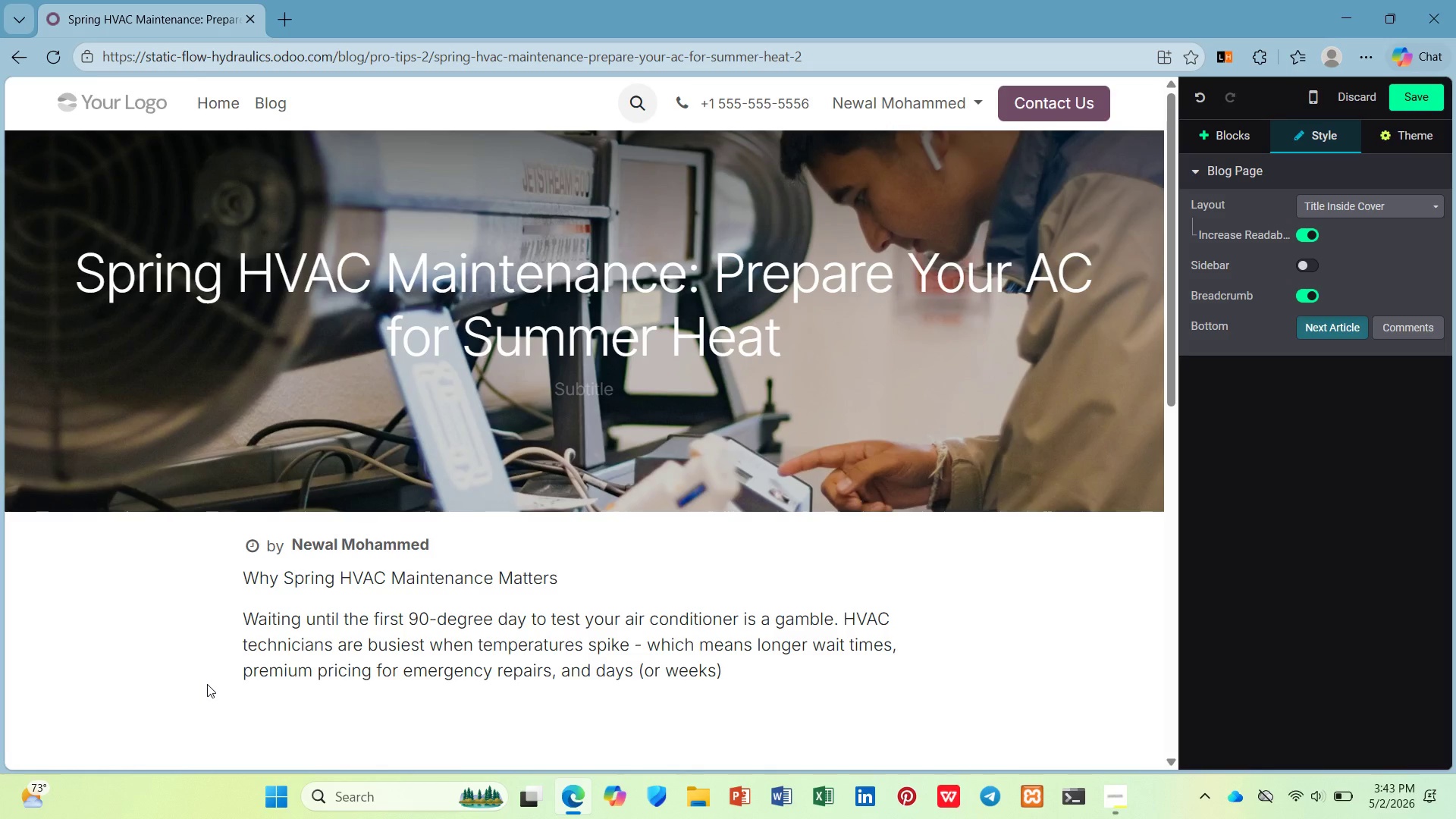 
key(ArrowDown)
 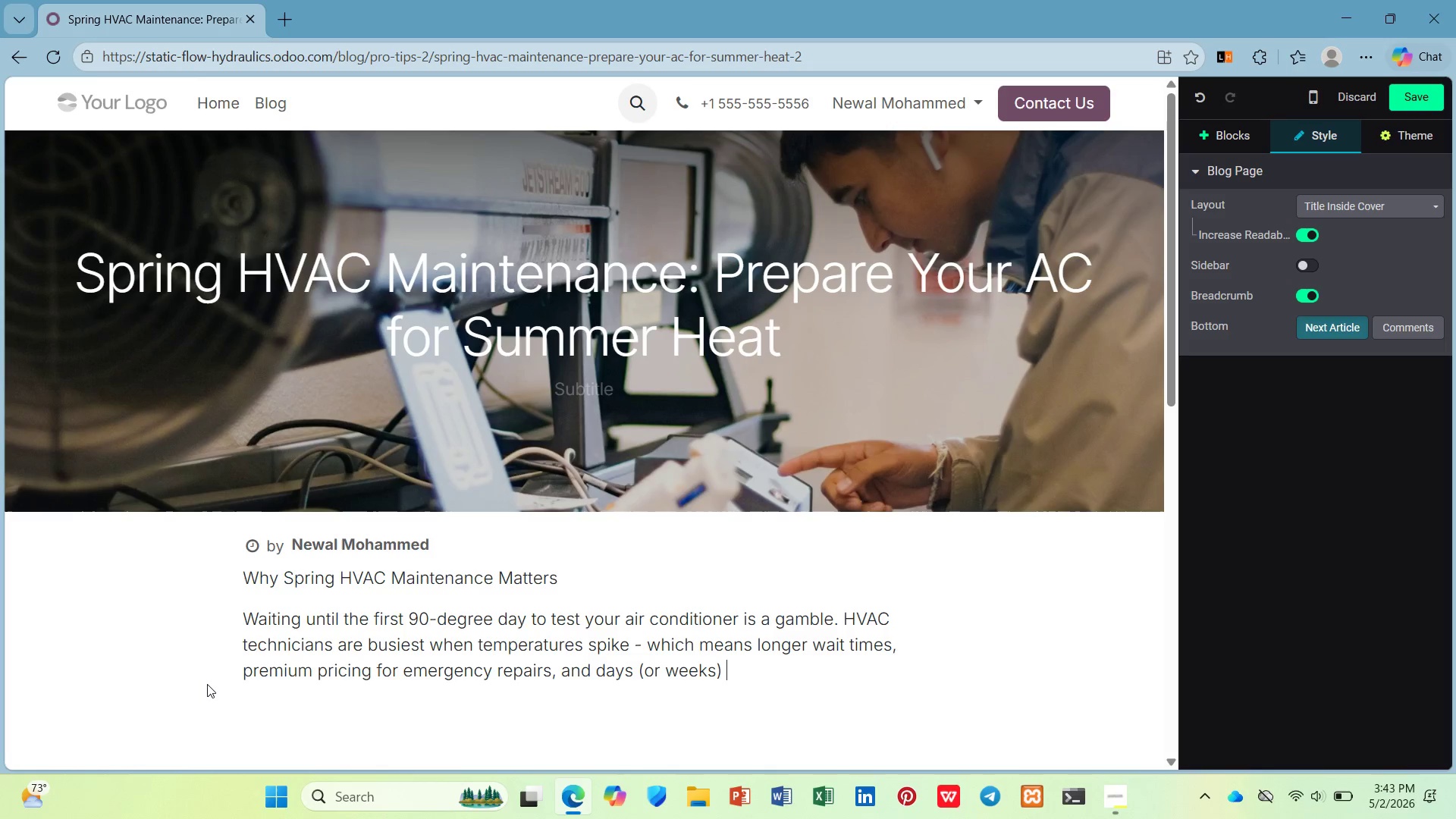 
type( witout )
key(Backspace)
key(Backspace)
key(Backspace)
key(Backspace)
key(Backspace)
key(Backspace)
type(thut cooling.)
 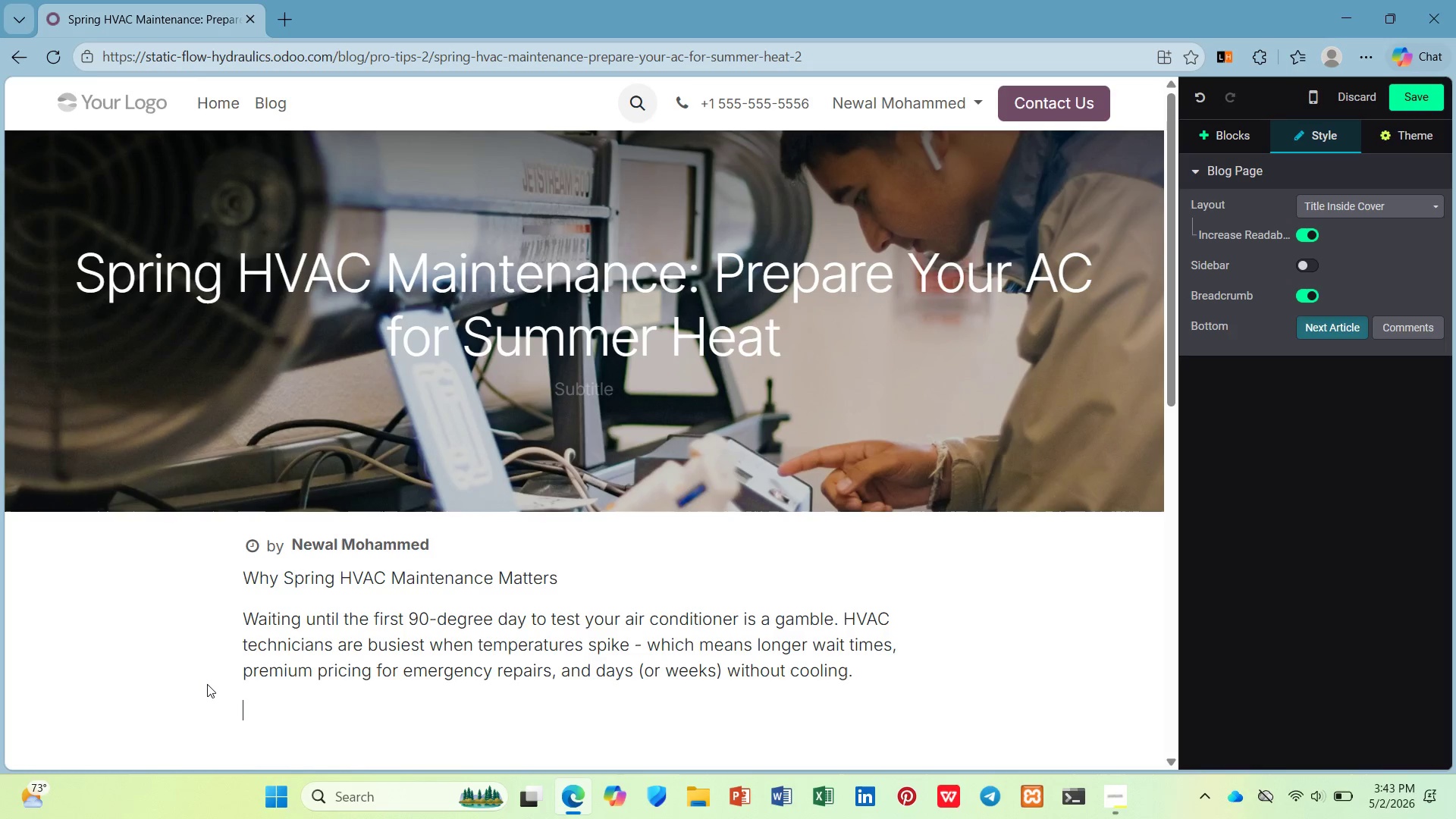 
key(Enter)
 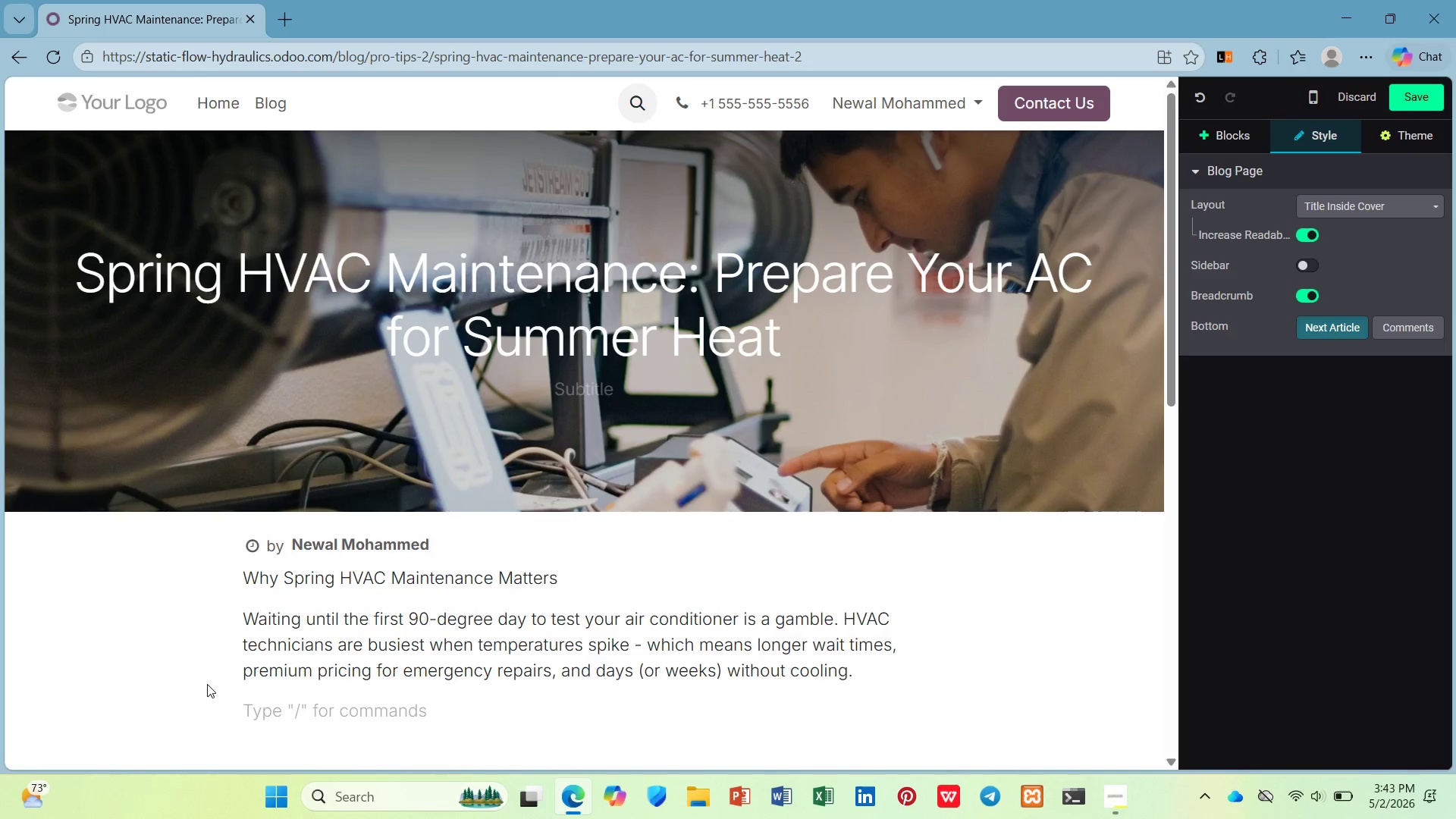 
type(A spring tune-up identifis issus before they c)
key(Backspace)
type(become emergencis. And in neighborhoods like Riverside and Oakwood, where summer heat )
key(Backspace)
key(Backspace)
type(r can be intende, a )
key(Backspace)
key(Backspace)
key(Backspace)
key(Backspace)
key(Backspace)
key(Backspace)
type(se, a functioning AC isn't a luxury - it's a necessity.)
 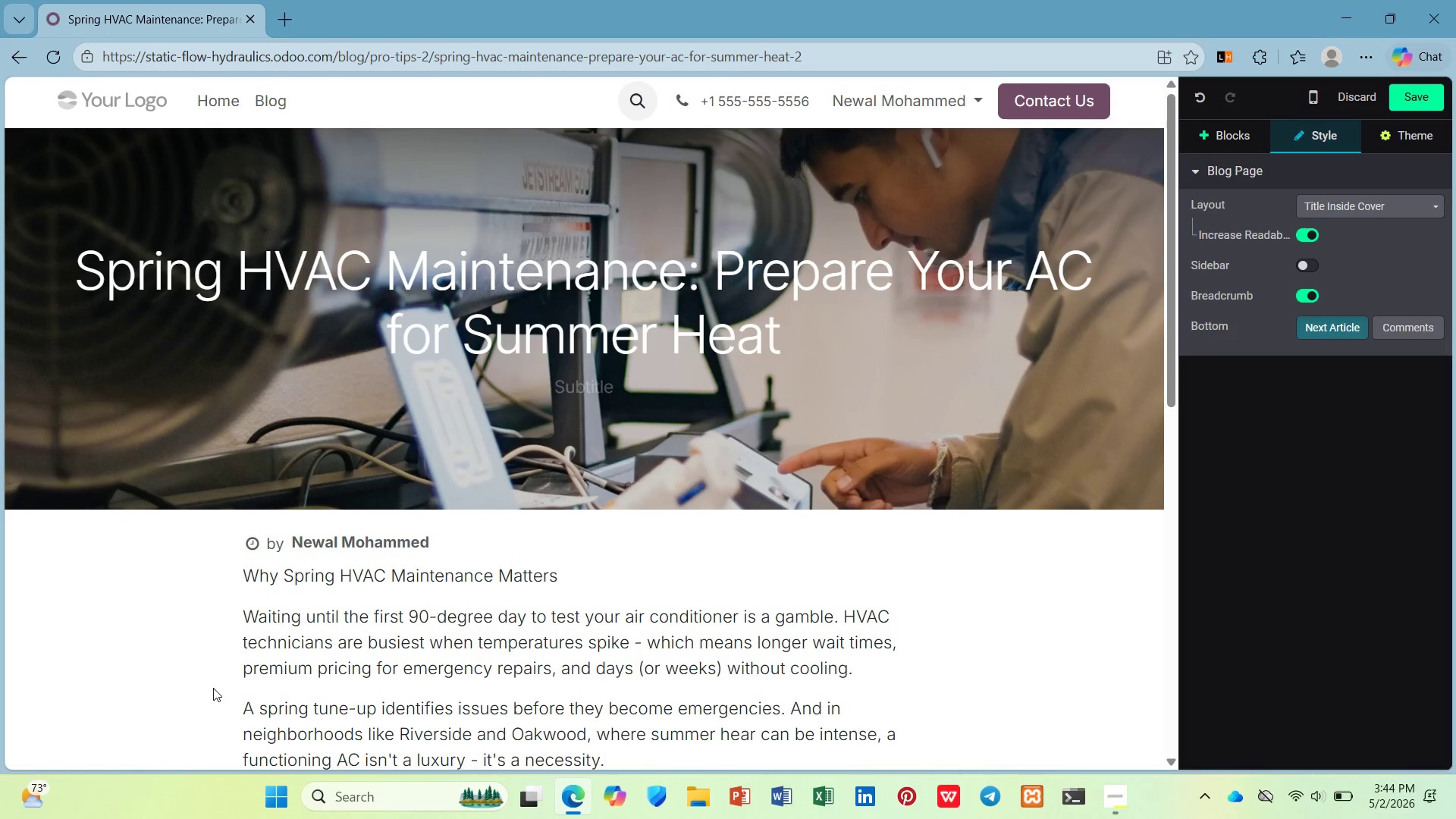 
key(Enter)
 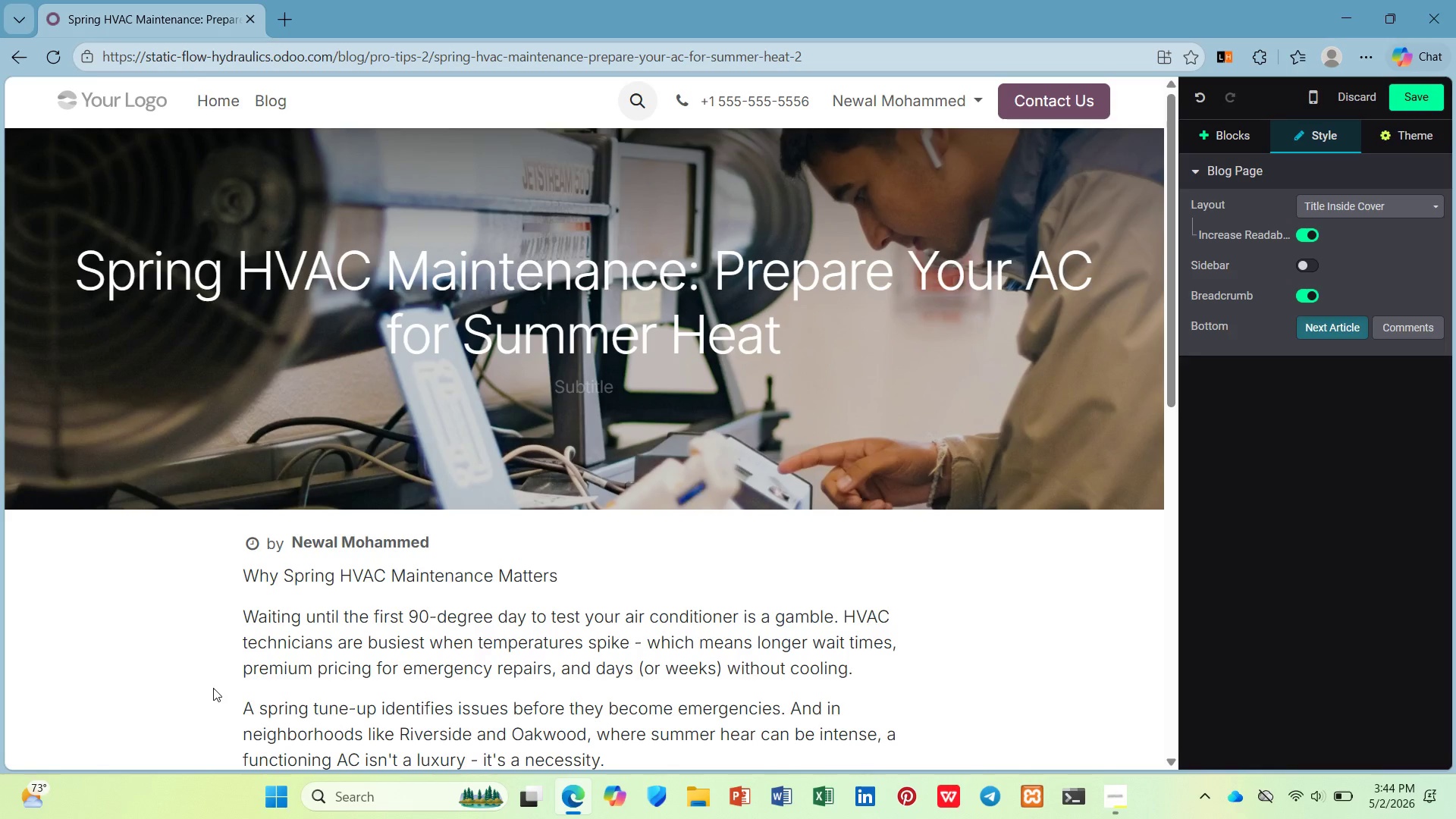 
scroll: coordinate [214, 686], scroll_direction: down, amount: 5.0
 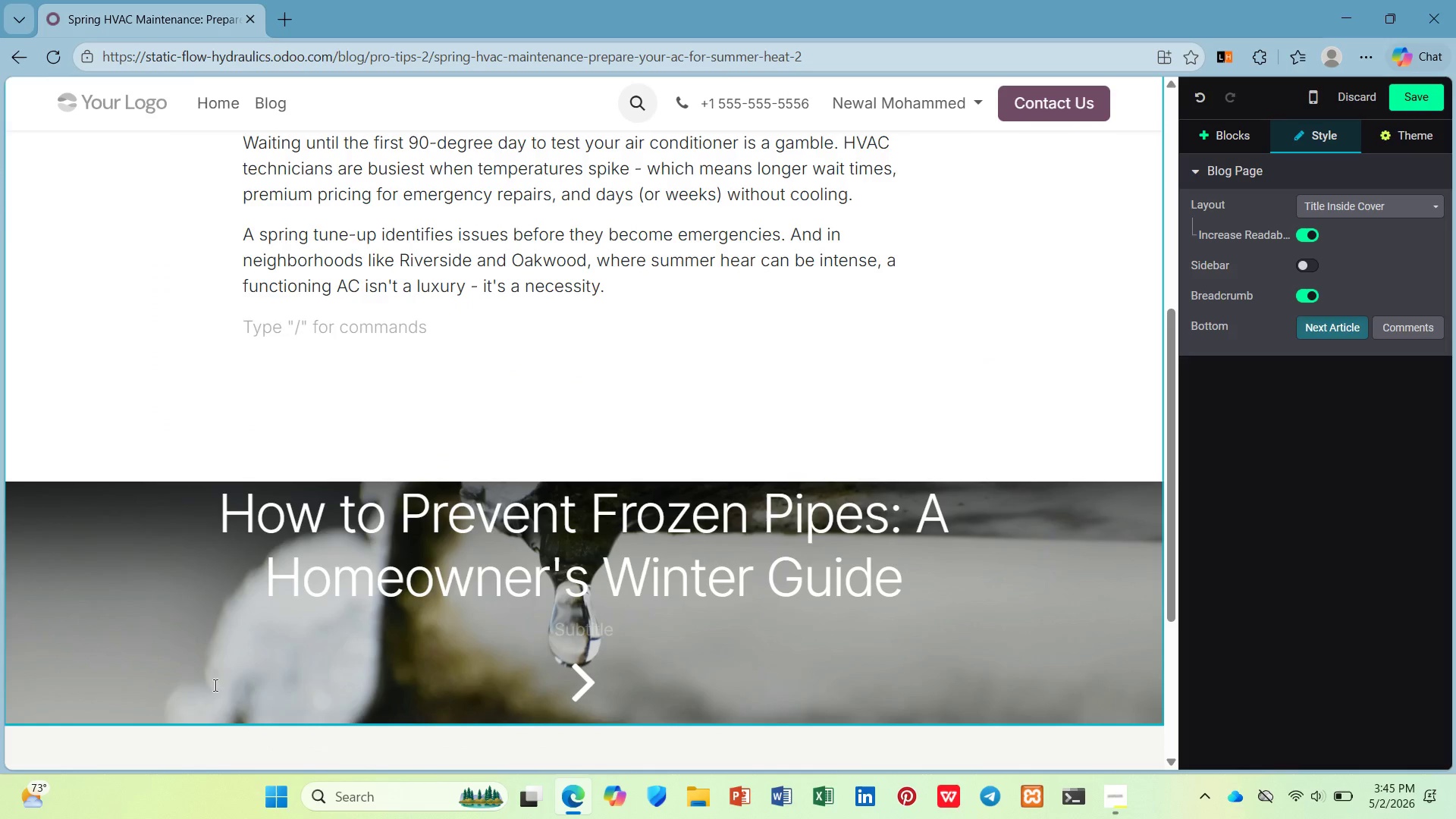 
type(/h2)
 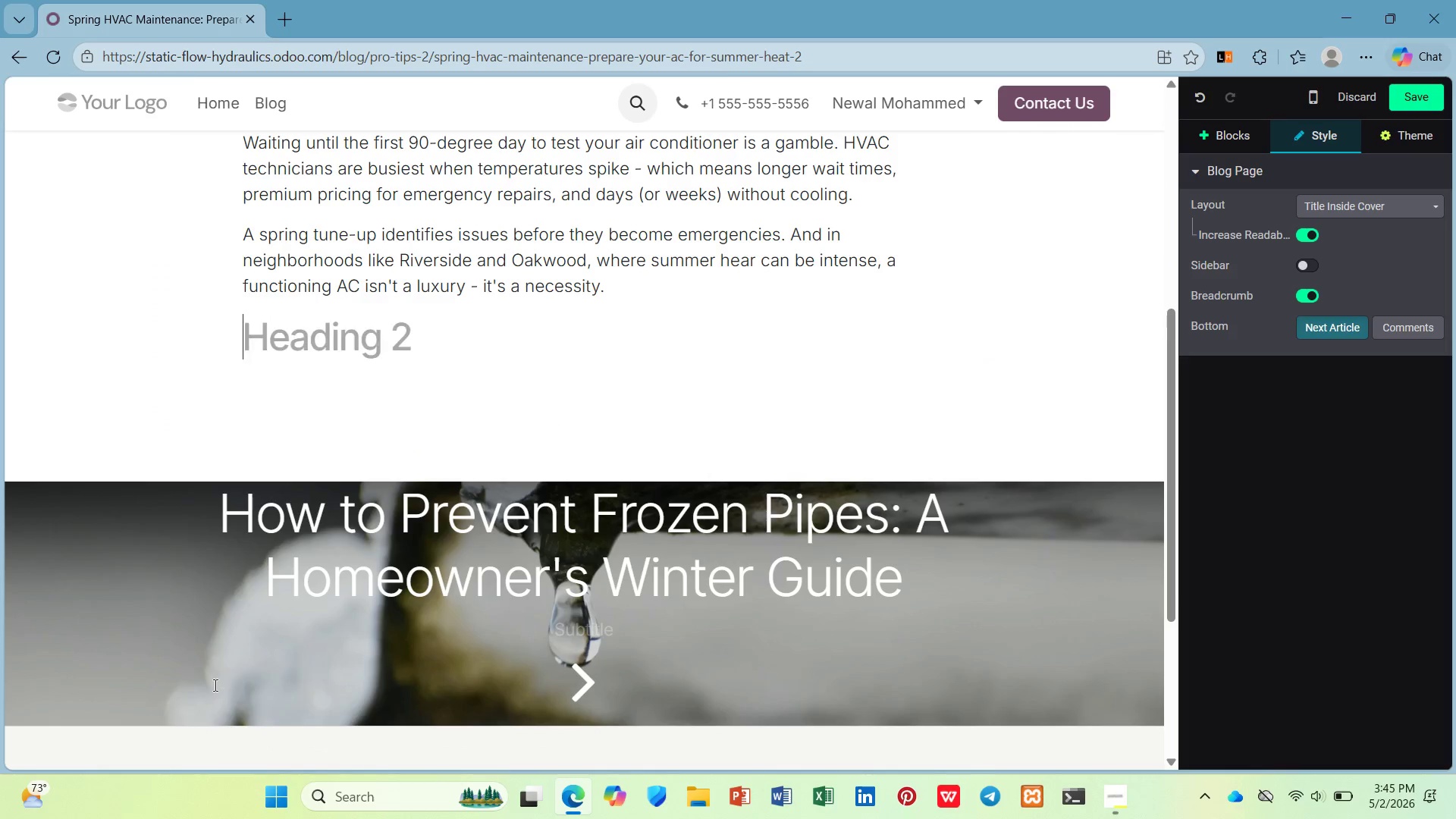 
key(Enter)
 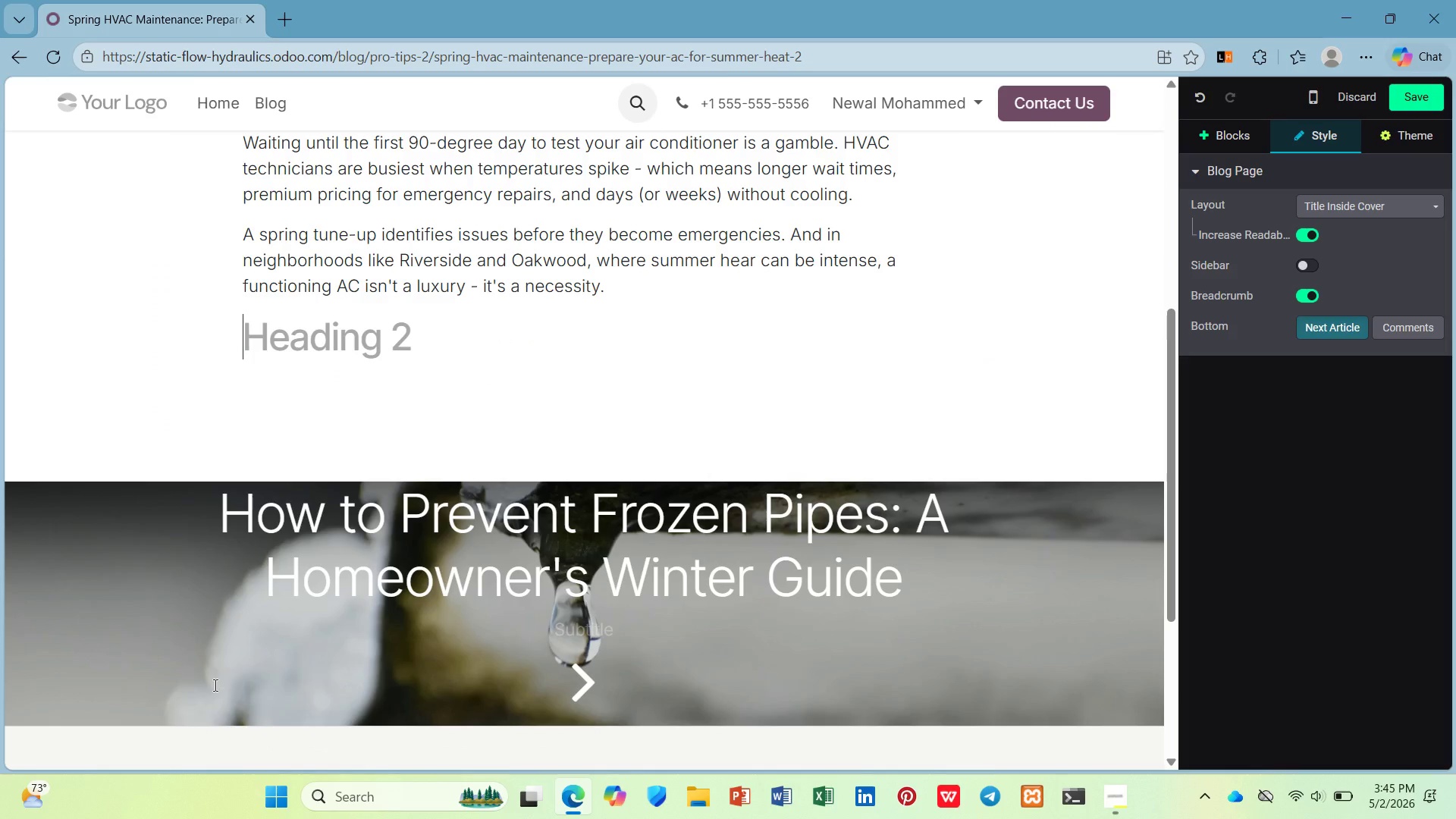 
type(Spring HVAC CheckList for Homeowners)
 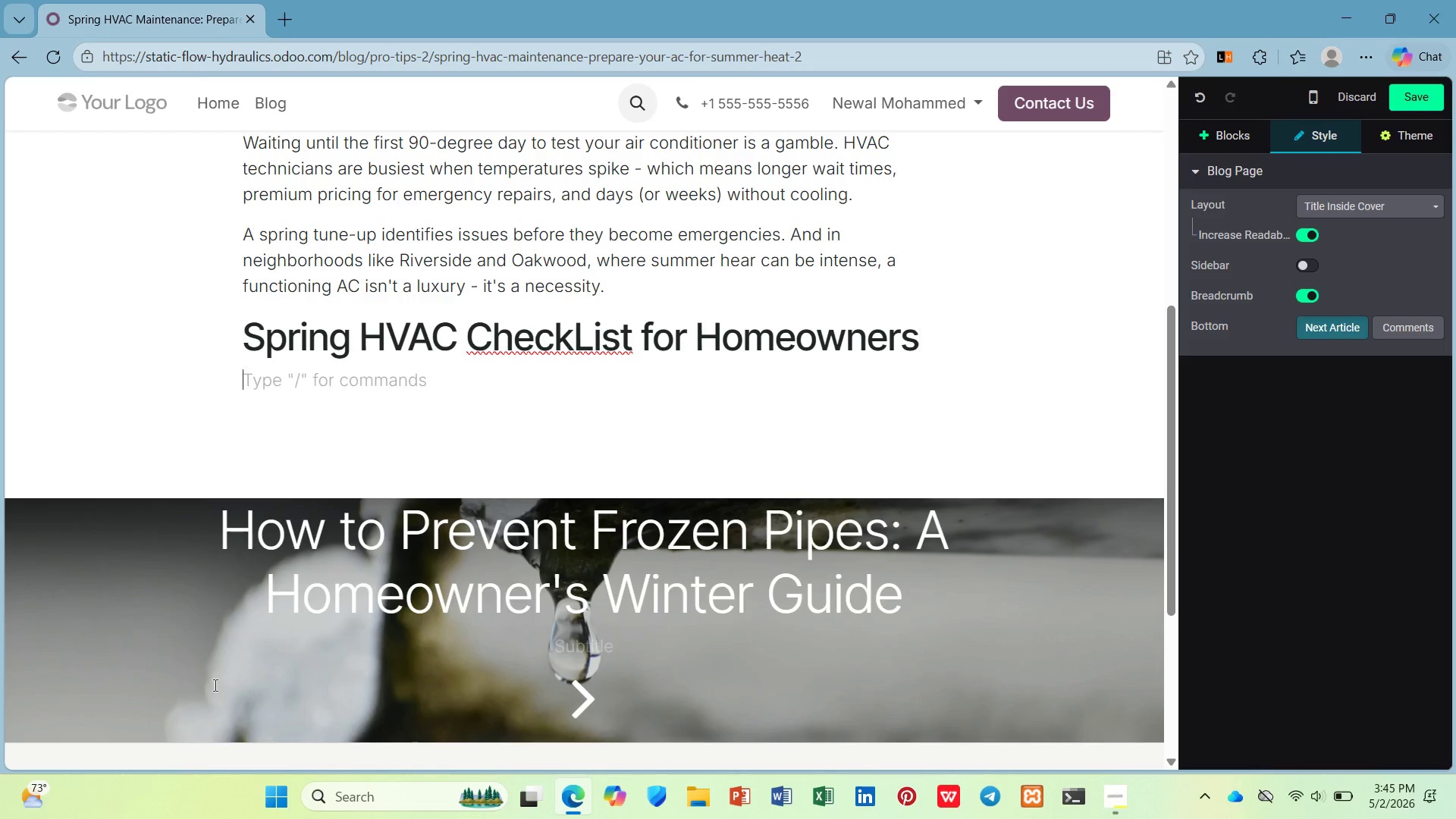 
 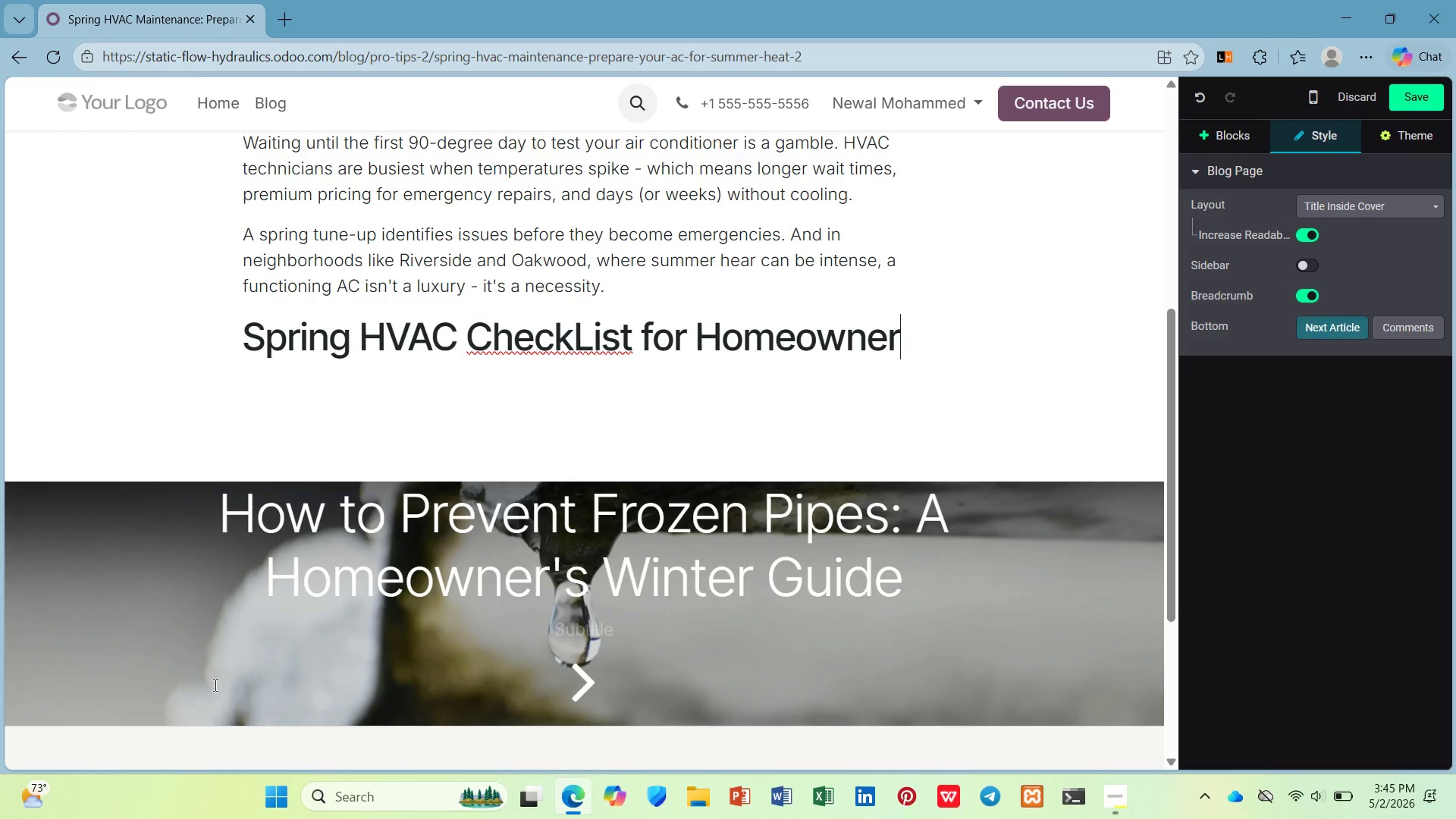 
key(Enter)
 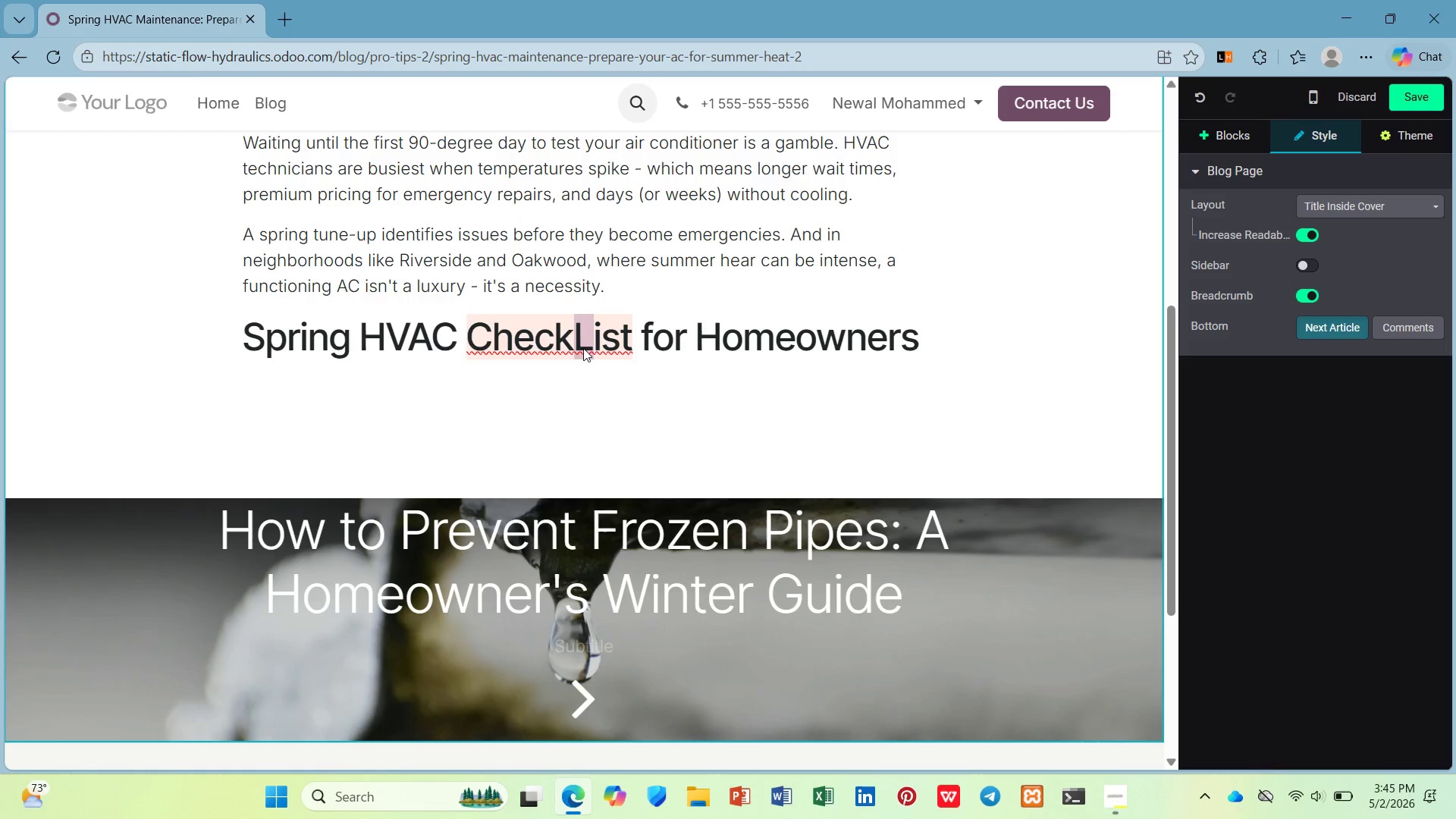 
left_click_drag(start_coordinate=[571, 441], to_coordinate=[569, 444])
 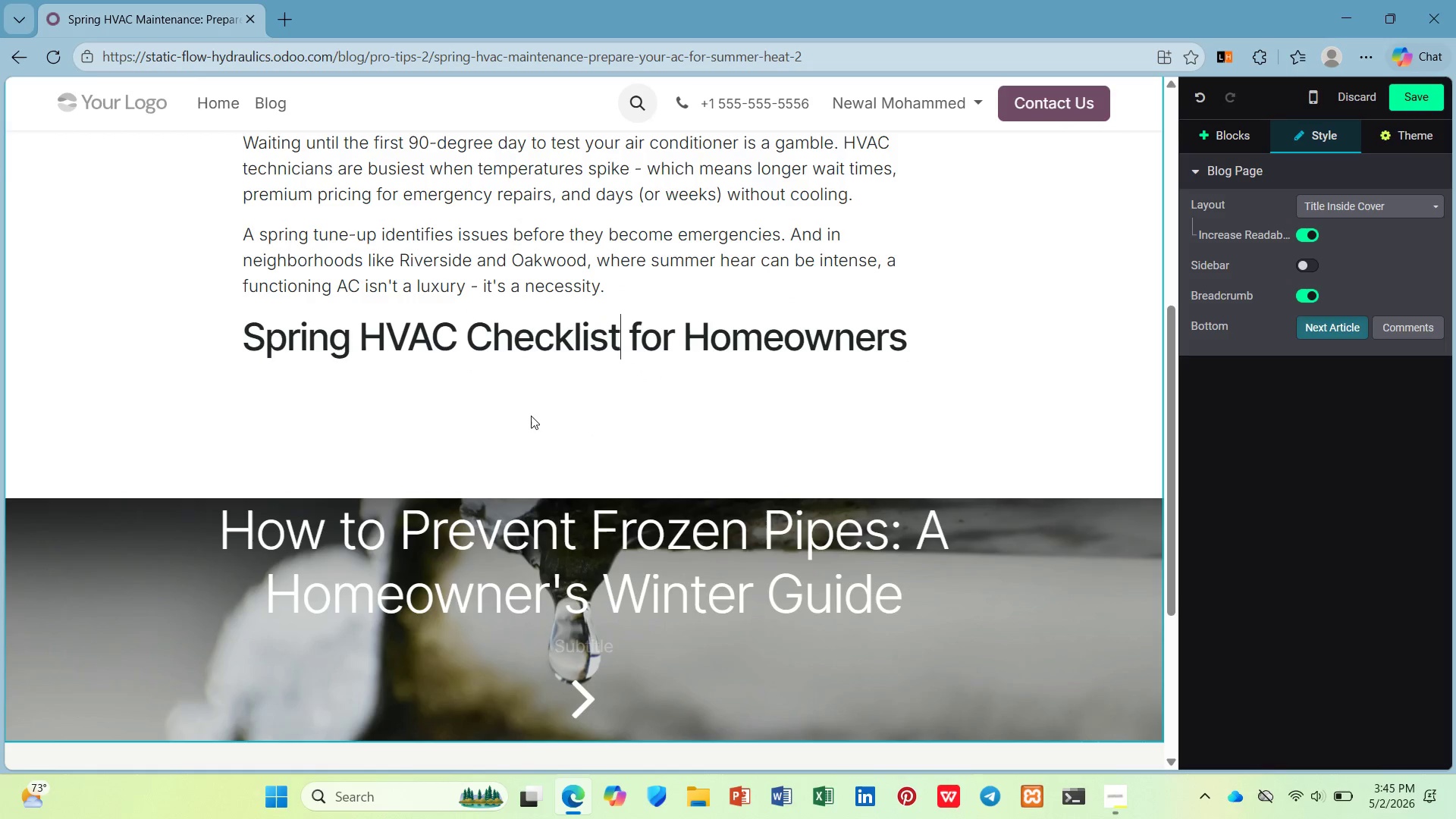 
left_click([529, 415])
 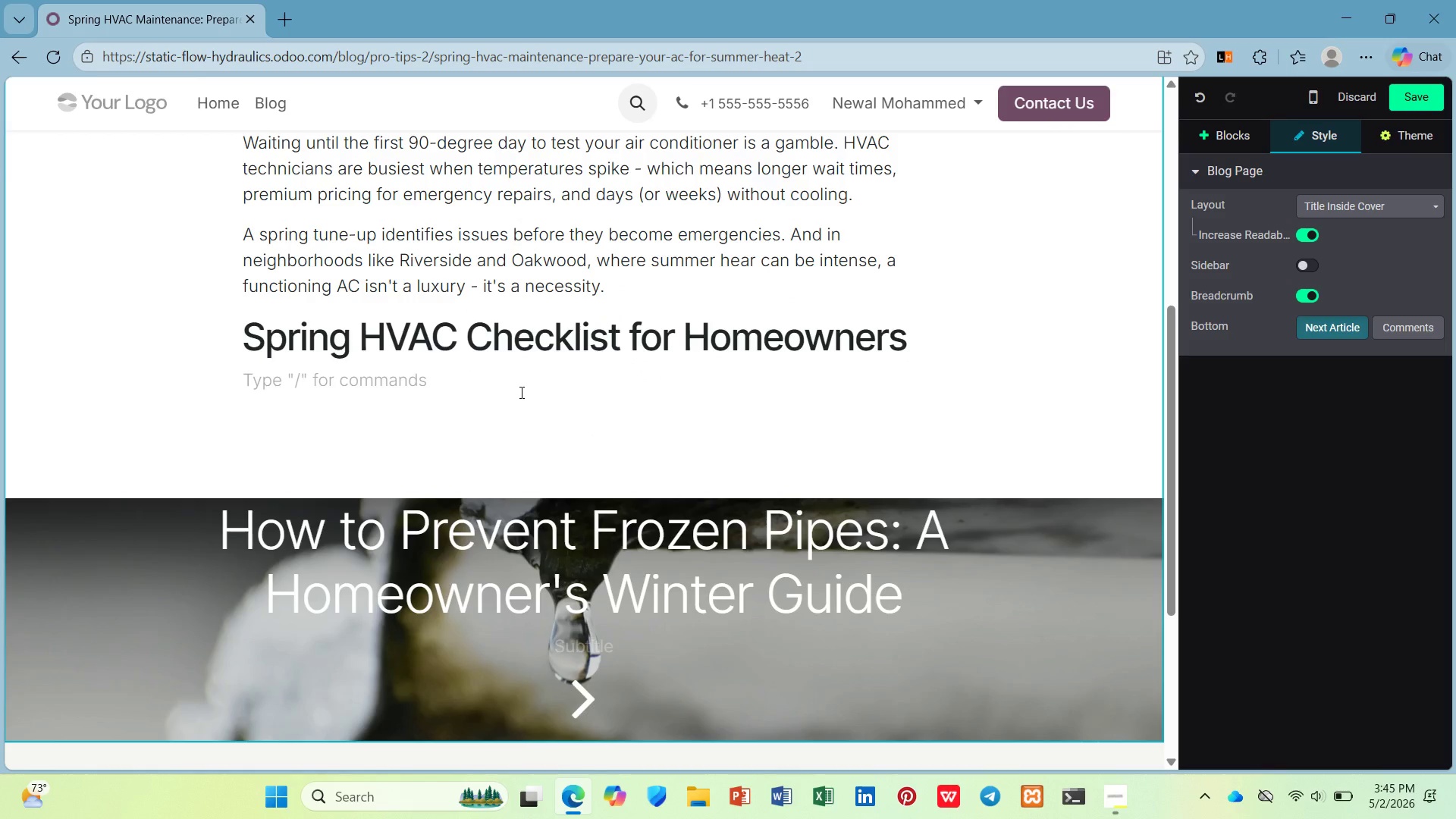 
hold_key(key=ShiftLeft, duration=0.59)
 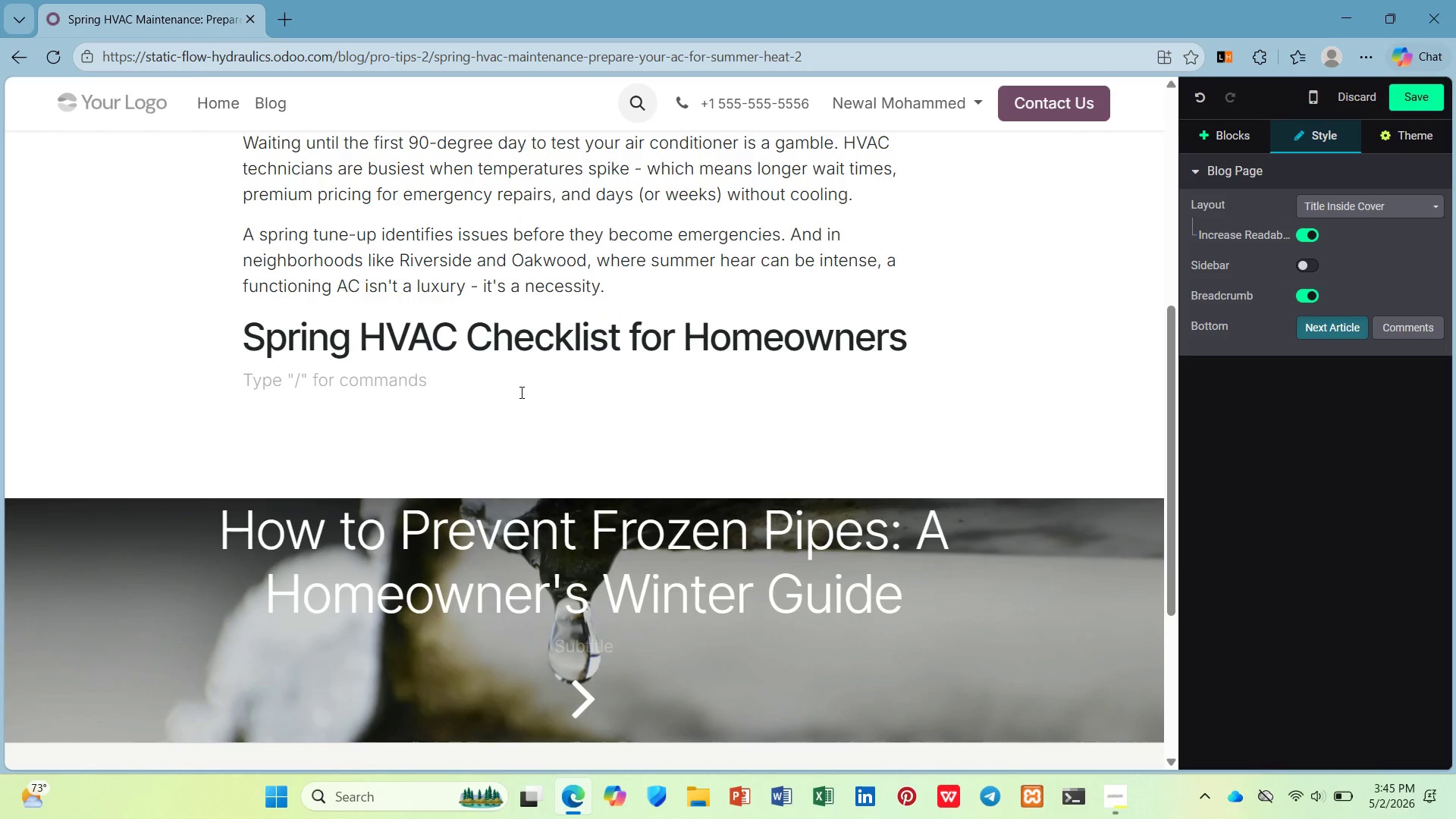 
type(/ul)
 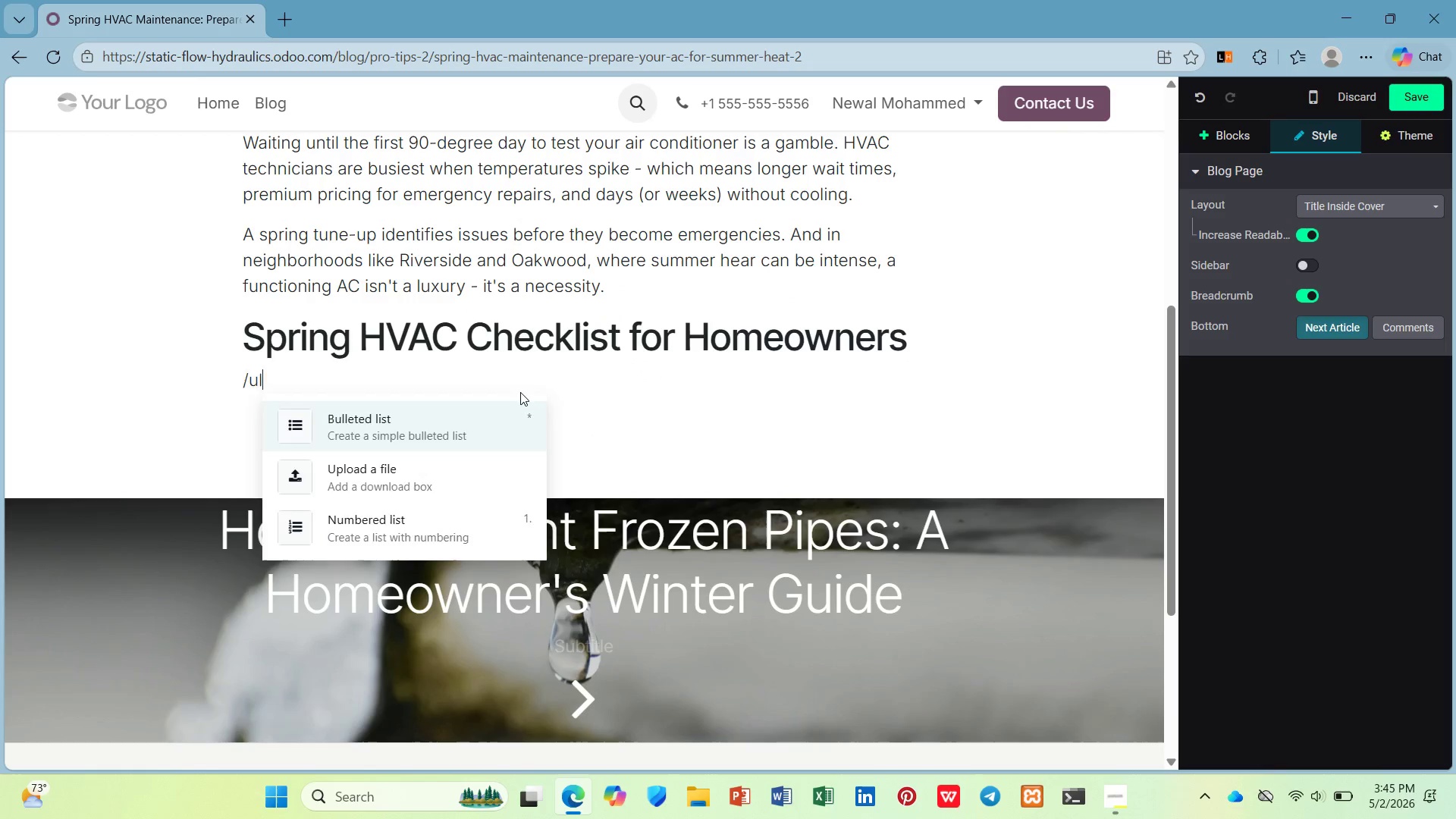 
key(Enter)
 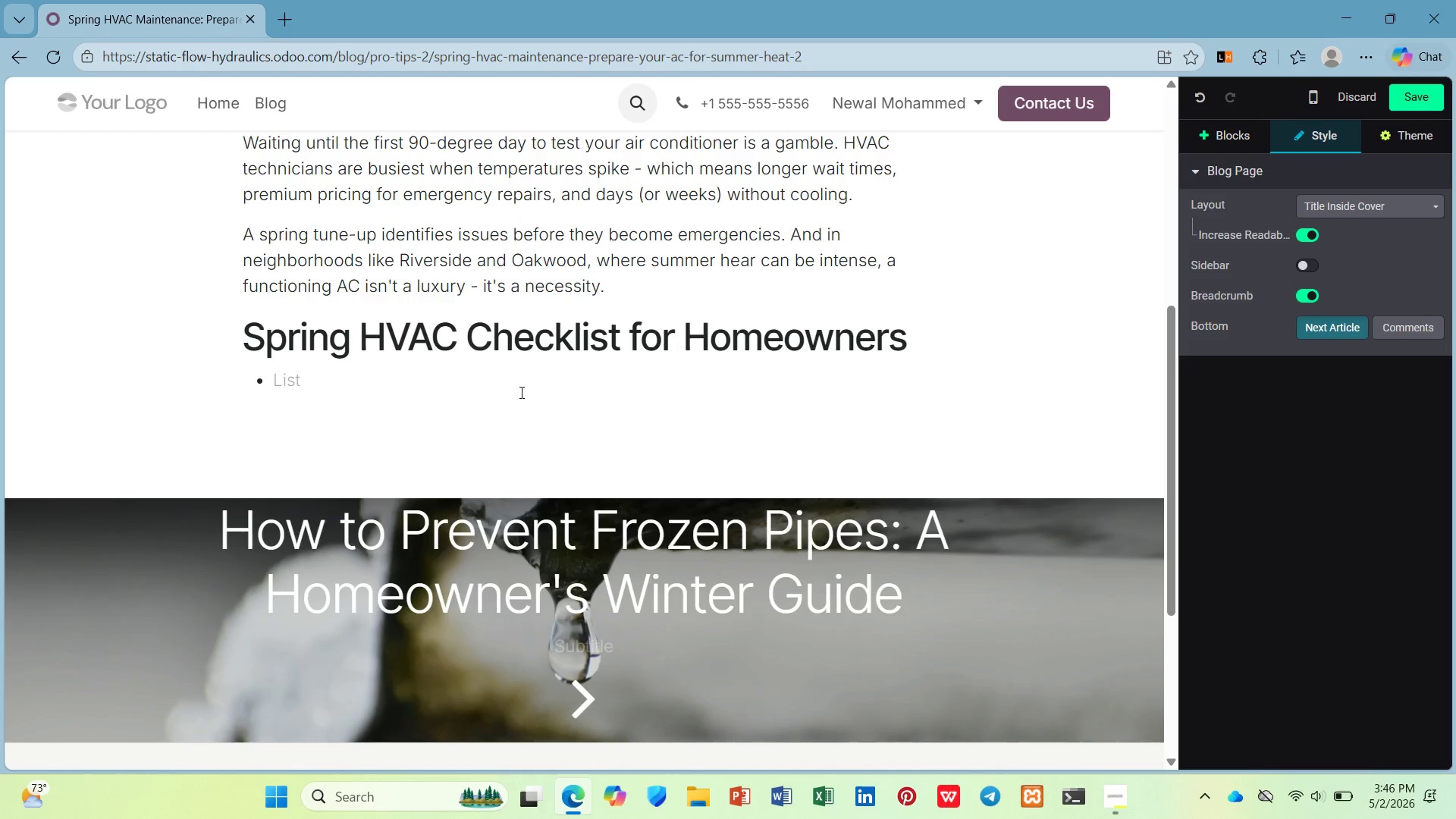 
wait(78.67)
 